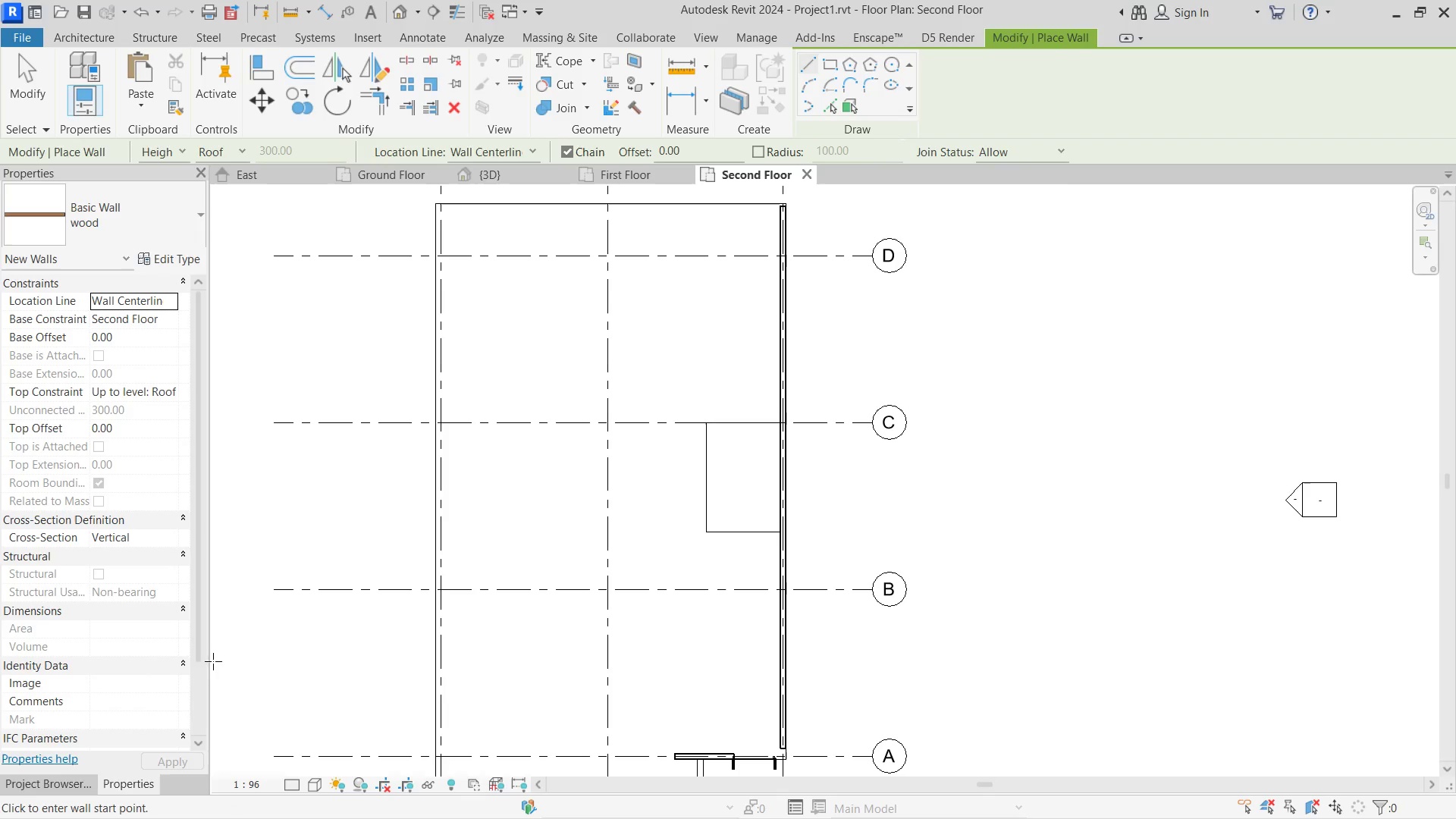 
key(Escape)
 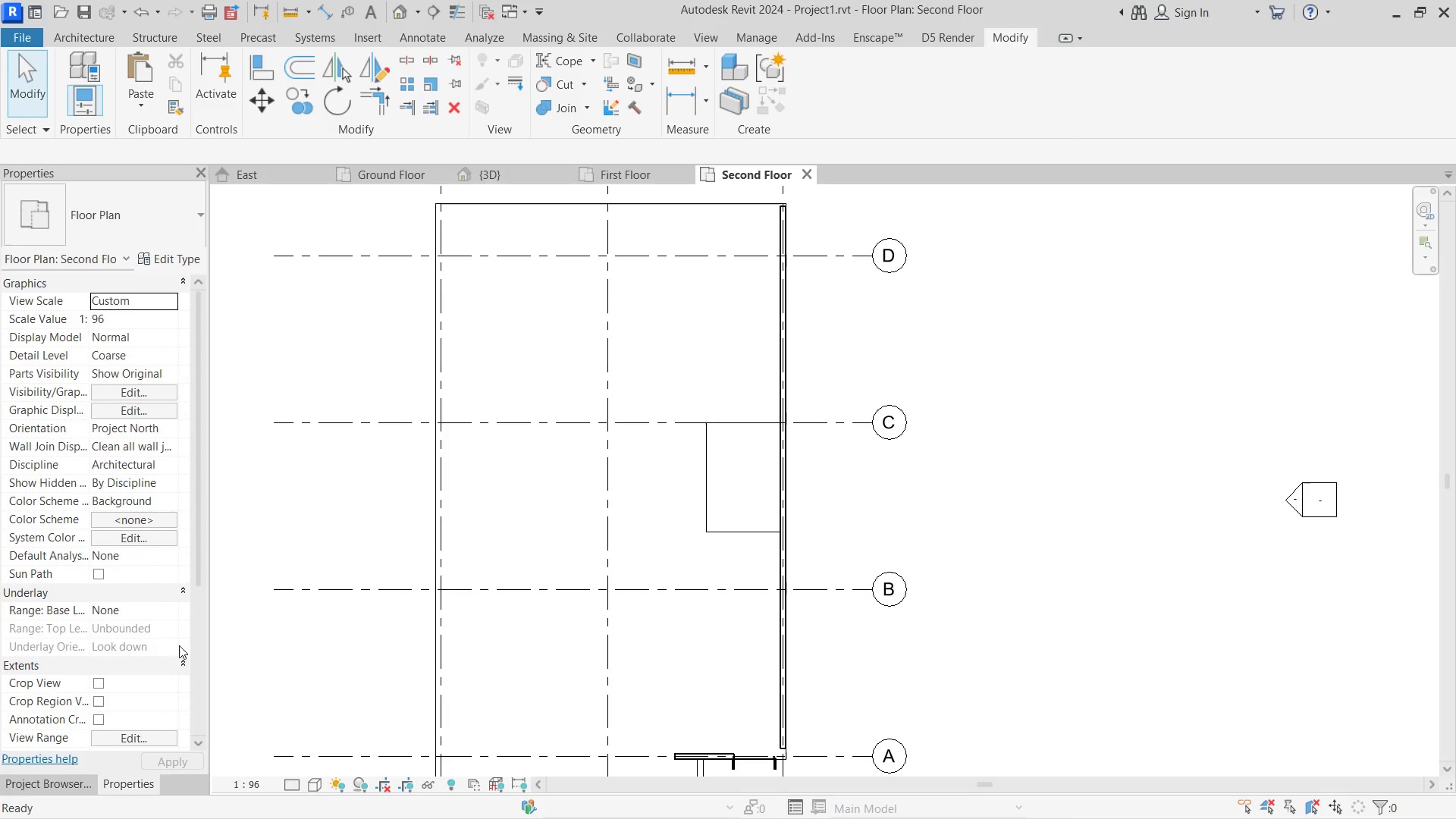 
key(Escape)
 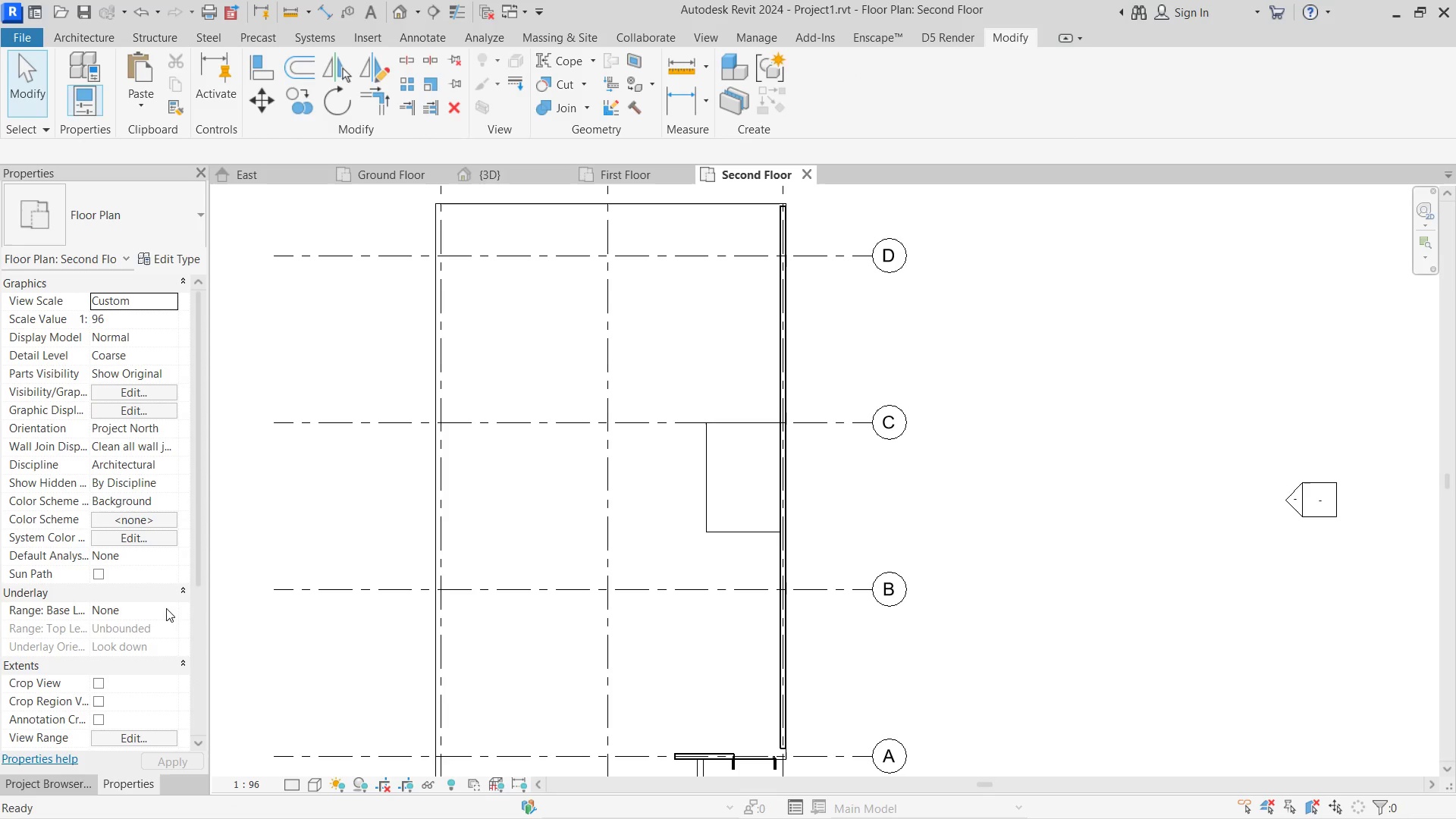 
left_click([168, 607])
 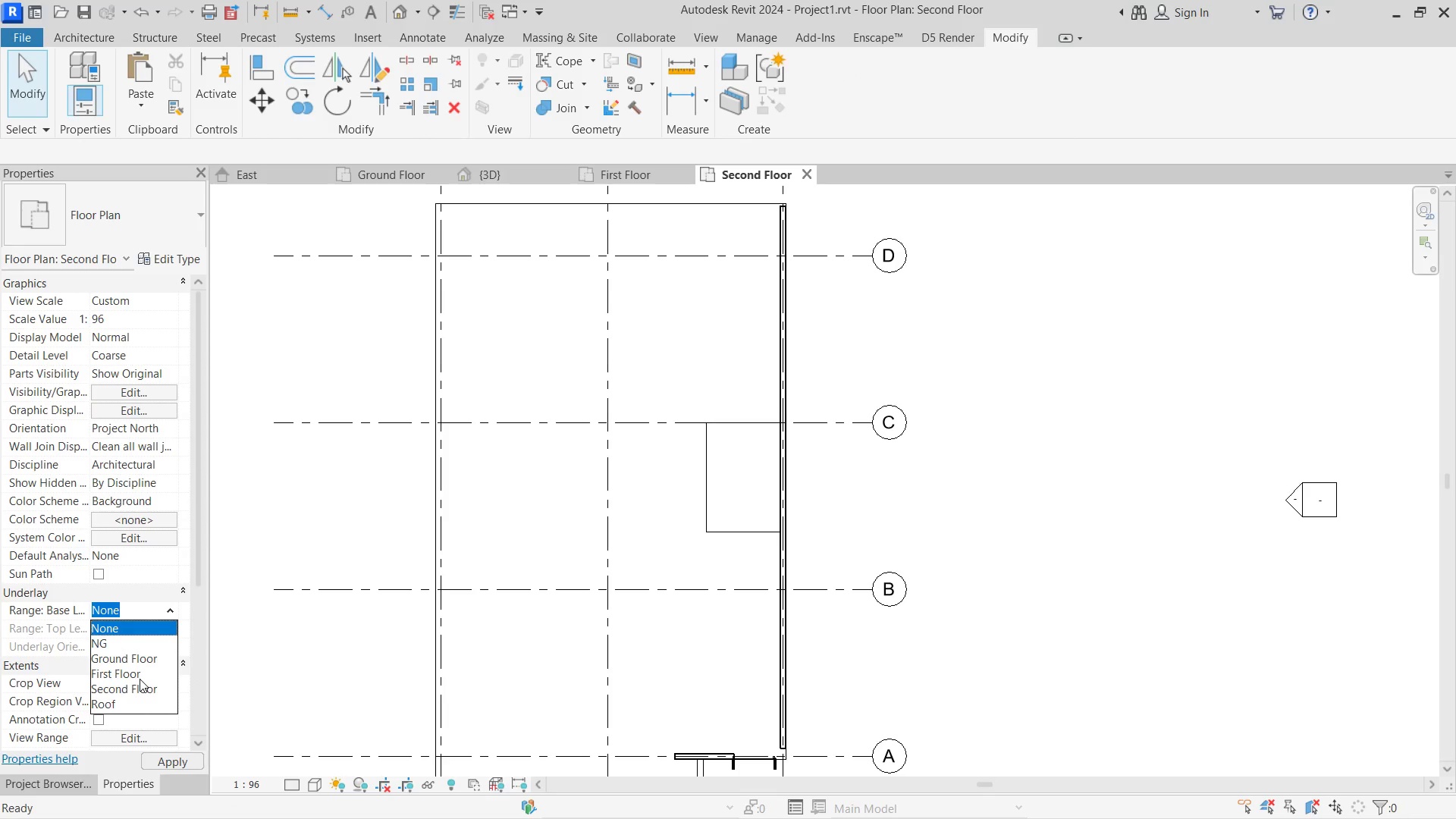 
left_click([127, 689])
 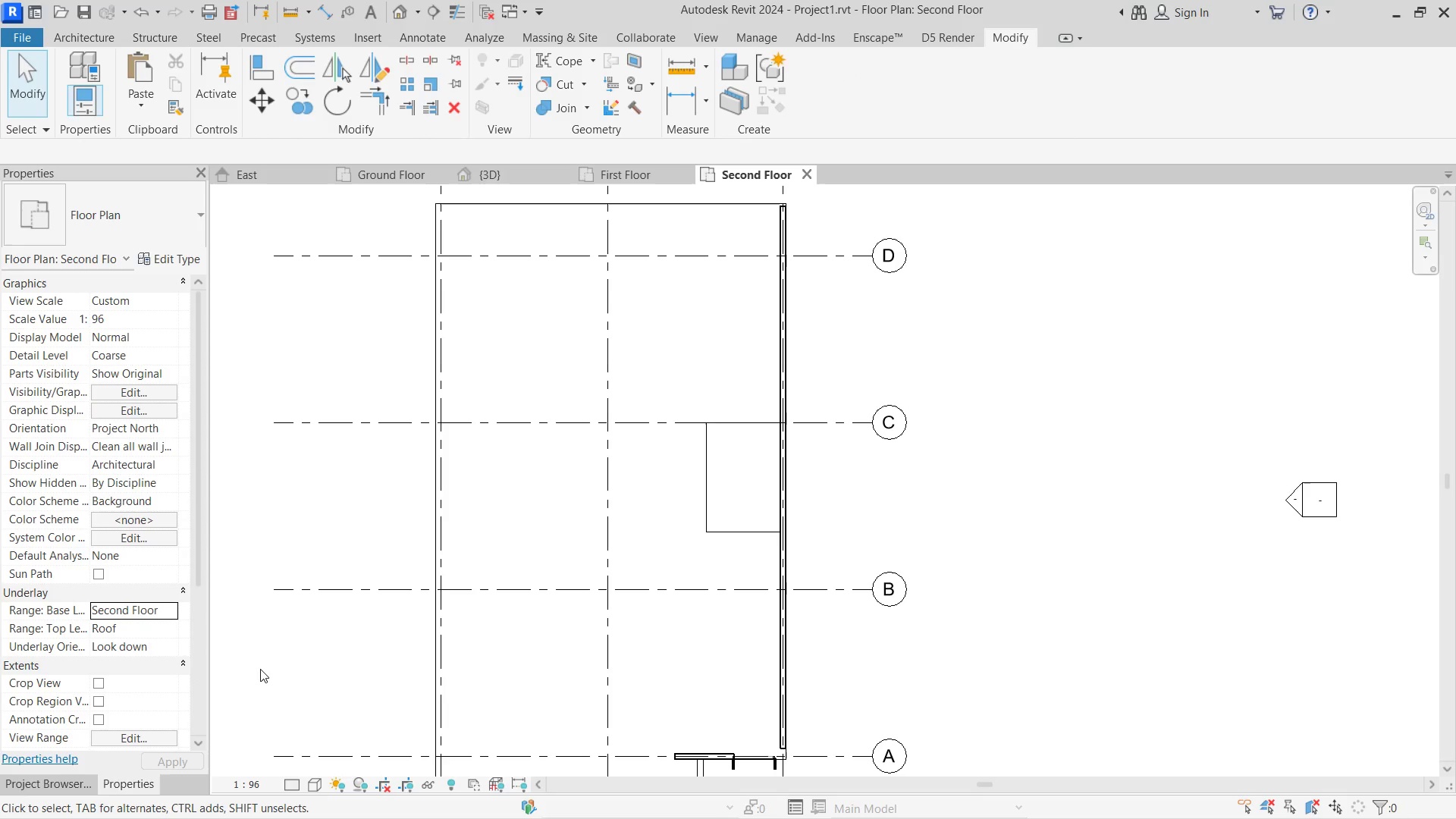 
scroll: coordinate [439, 539], scroll_direction: down, amount: 5.0
 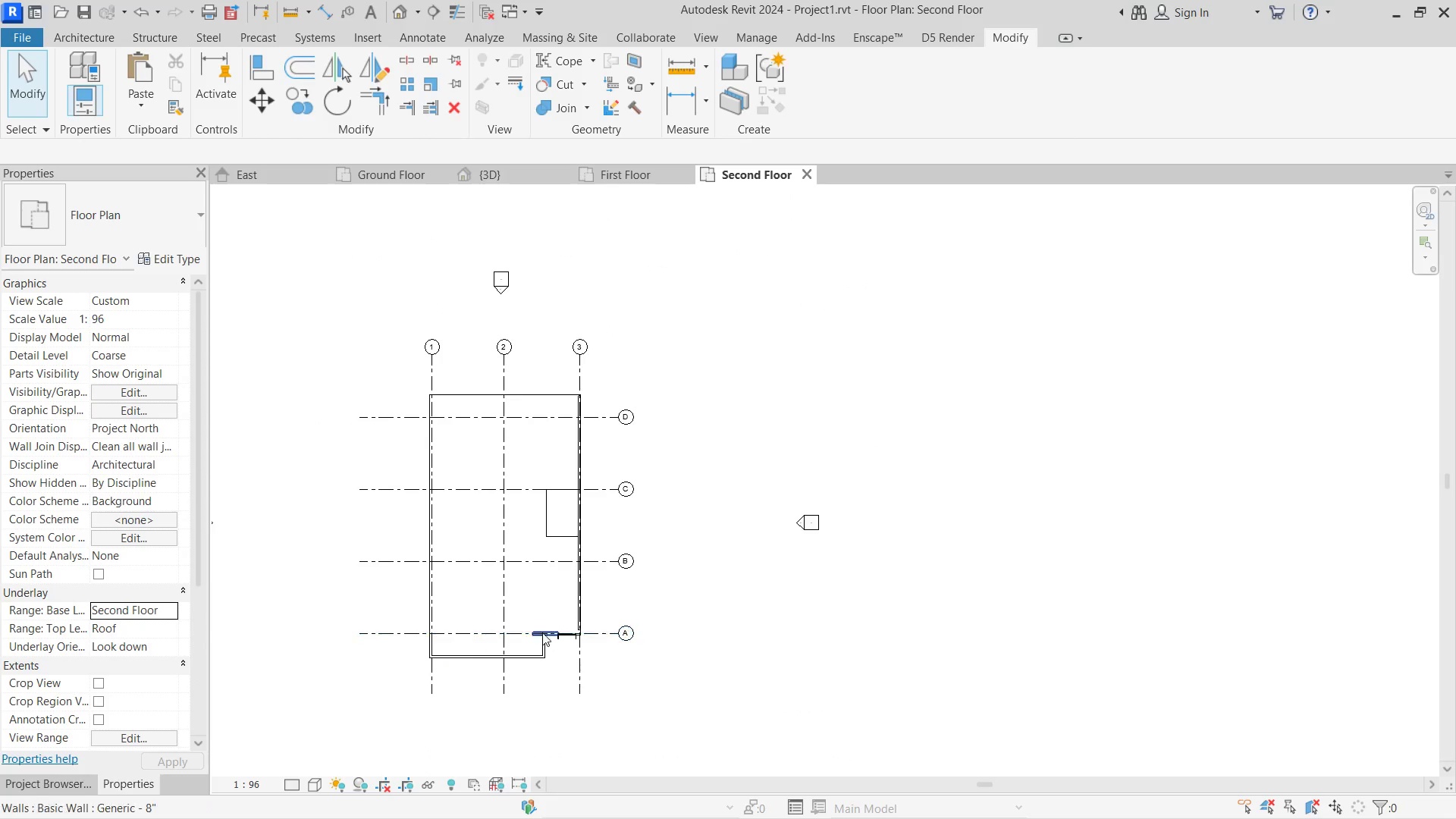 
scroll: coordinate [539, 601], scroll_direction: up, amount: 6.0
 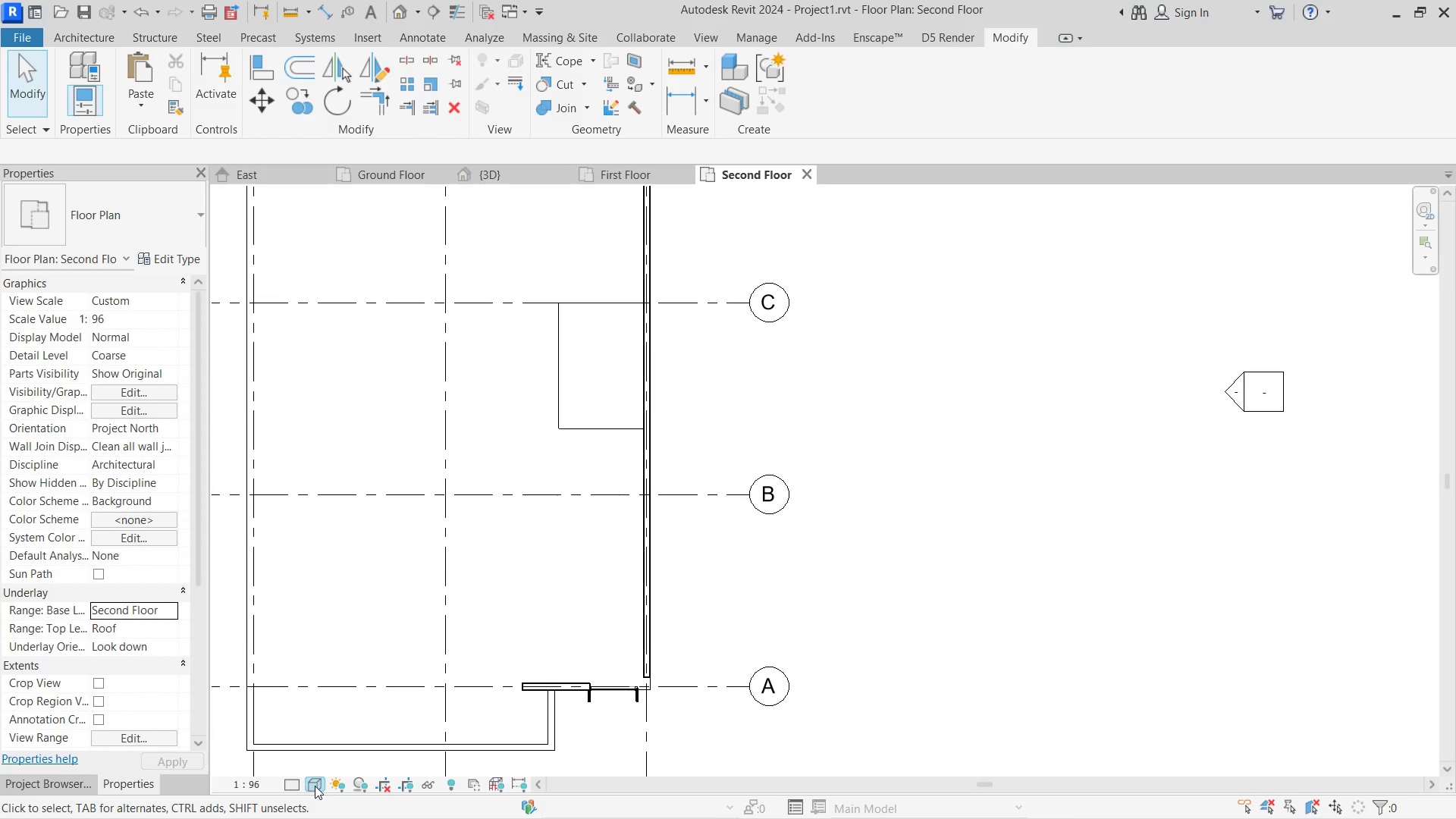 
scroll: coordinate [428, 491], scroll_direction: down, amount: 2.0
 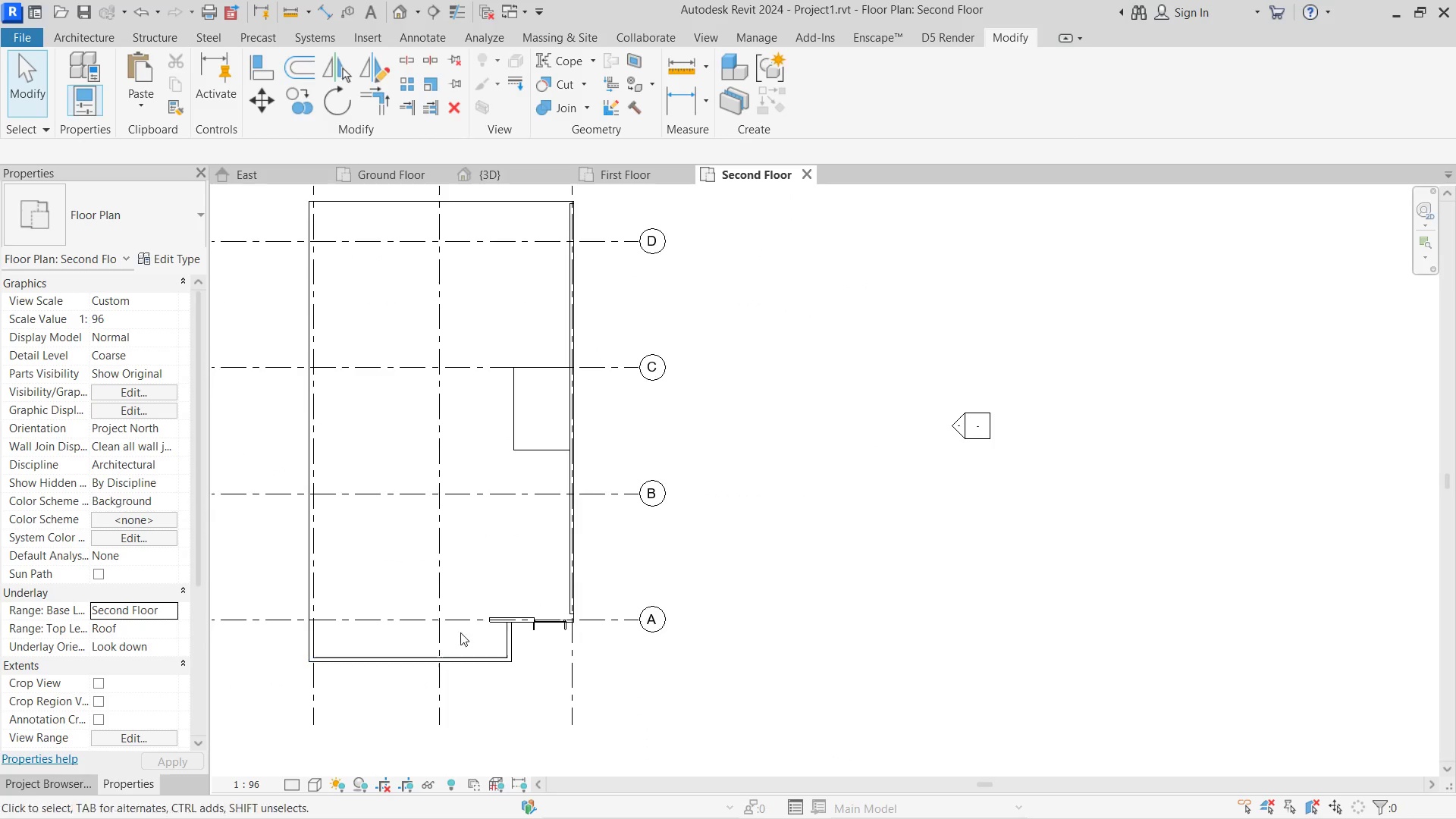 
type(wa)
key(Escape)
key(Escape)
key(Escape)
 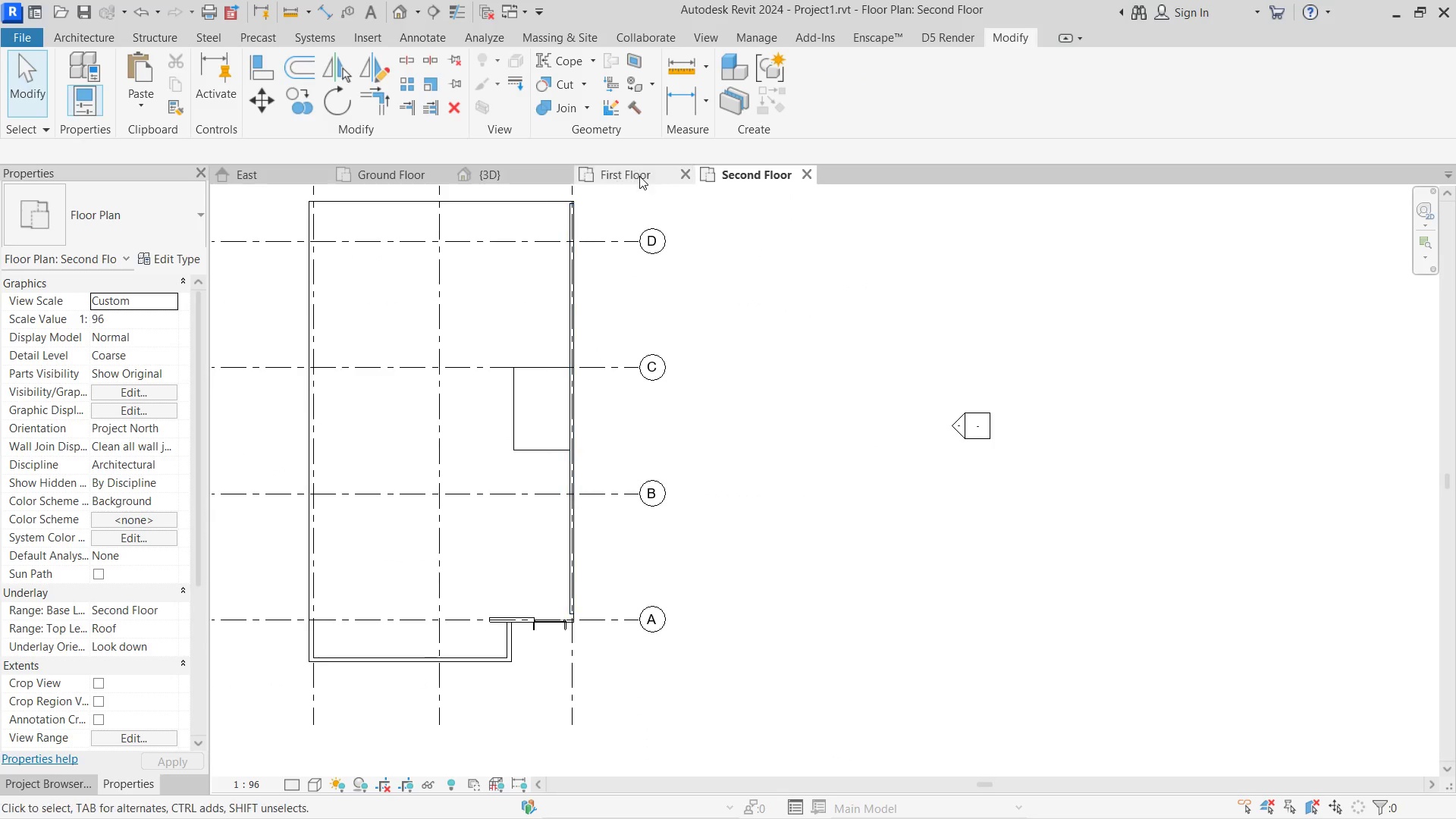 
left_click([639, 176])
 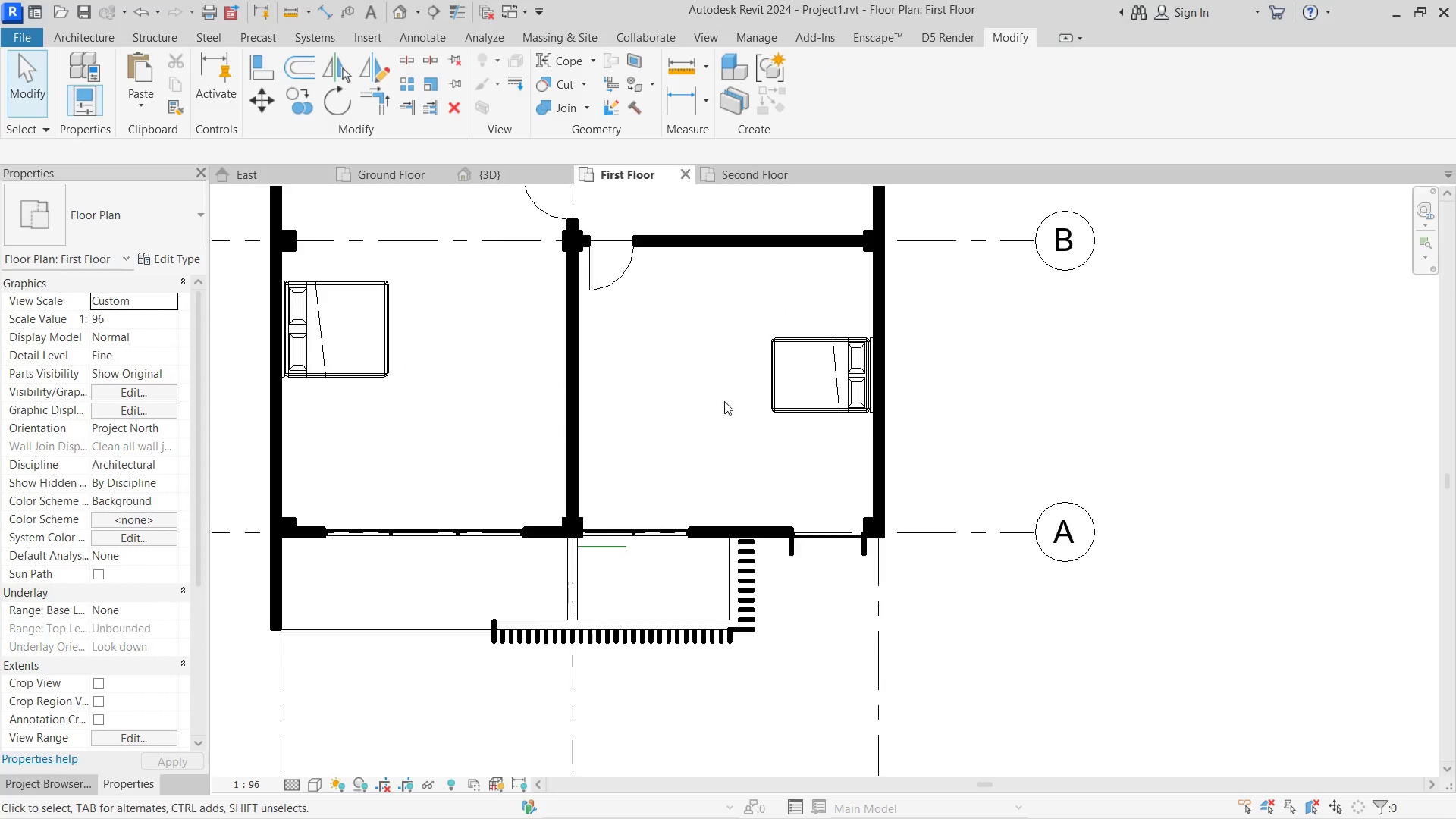 
scroll: coordinate [750, 444], scroll_direction: down, amount: 16.0
 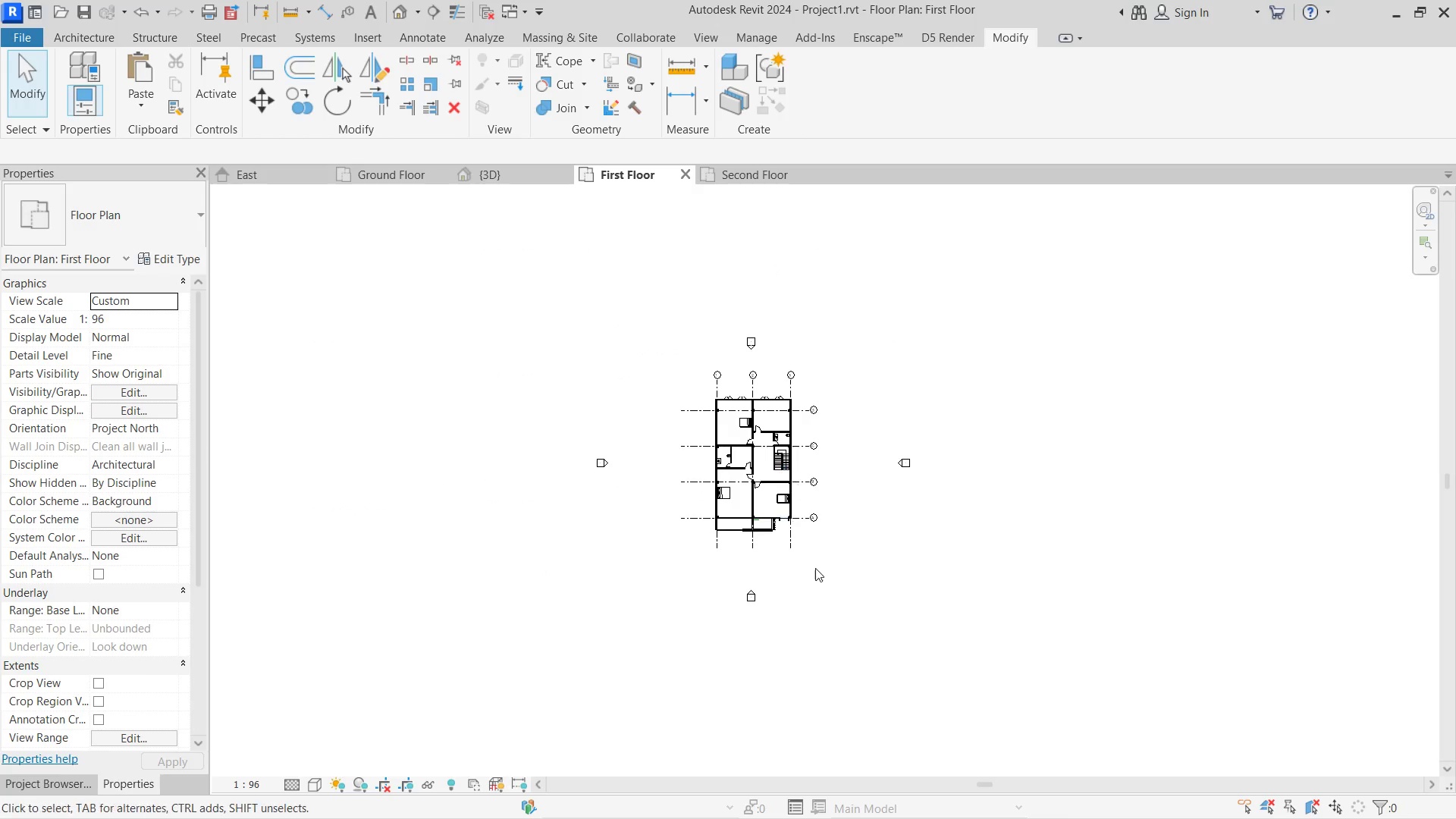 
scroll: coordinate [817, 601], scroll_direction: up, amount: 9.0
 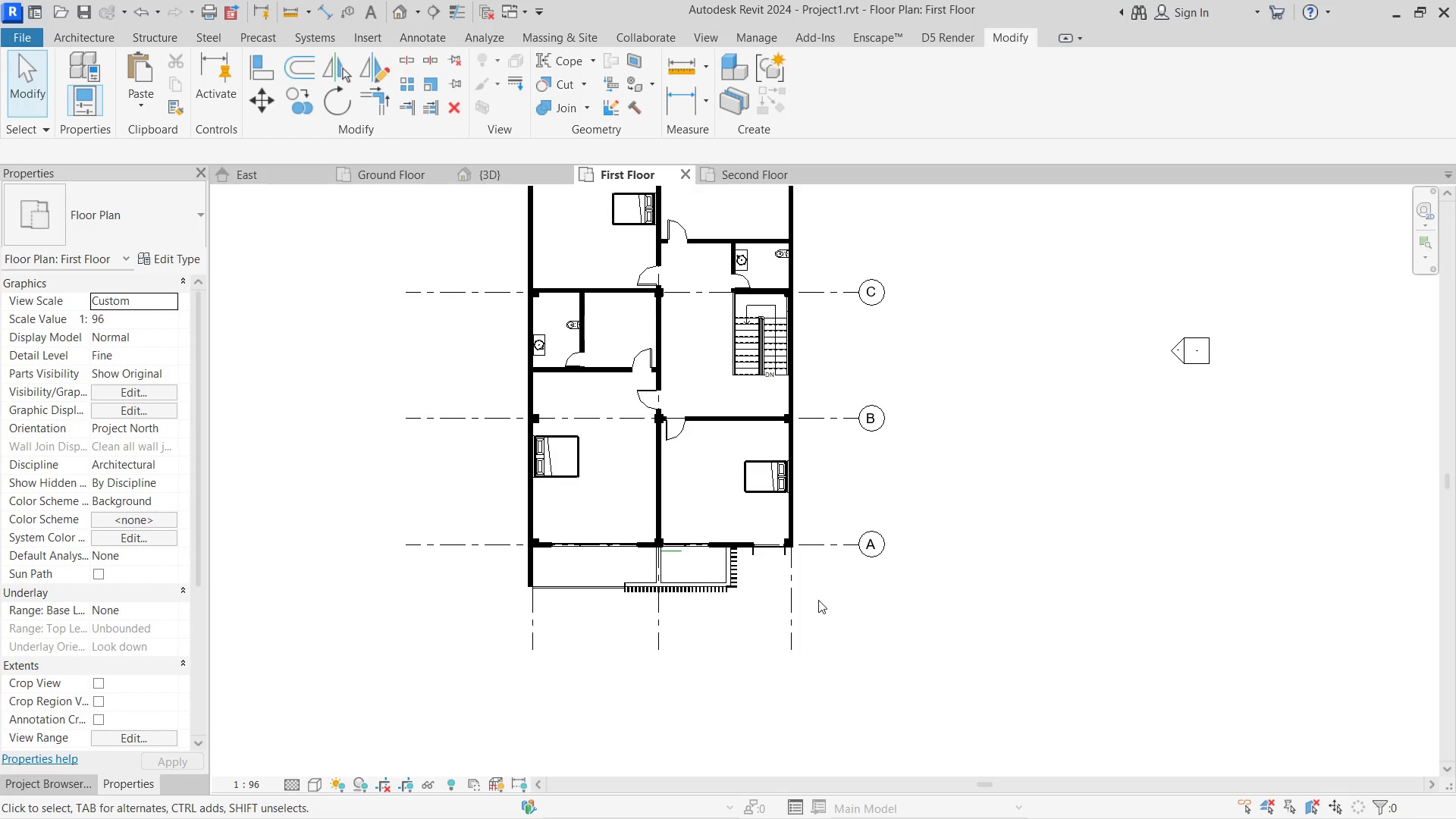 
scroll: coordinate [820, 592], scroll_direction: down, amount: 3.0
 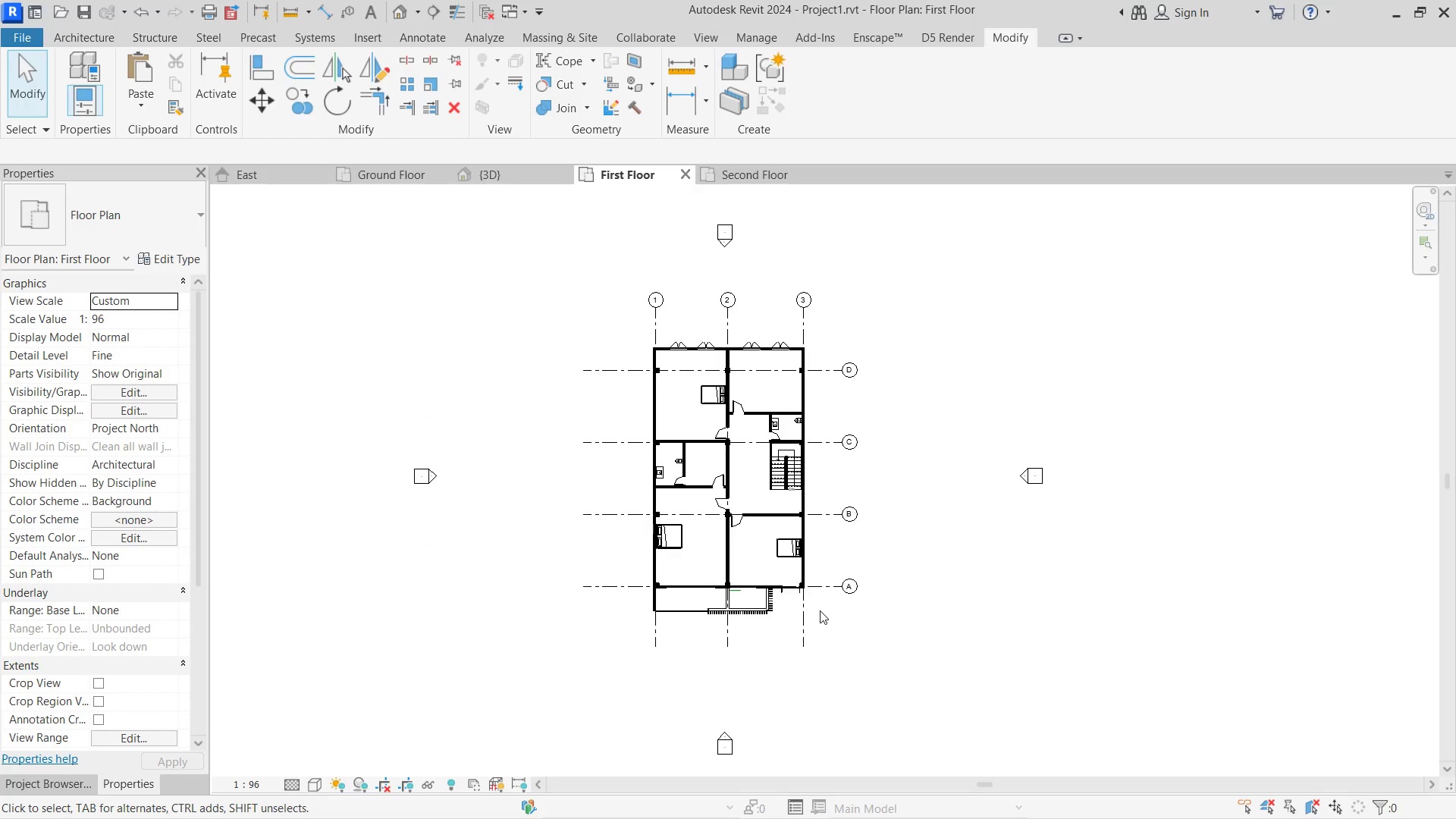 
left_click_drag(start_coordinate=[820, 610], to_coordinate=[635, 314])
 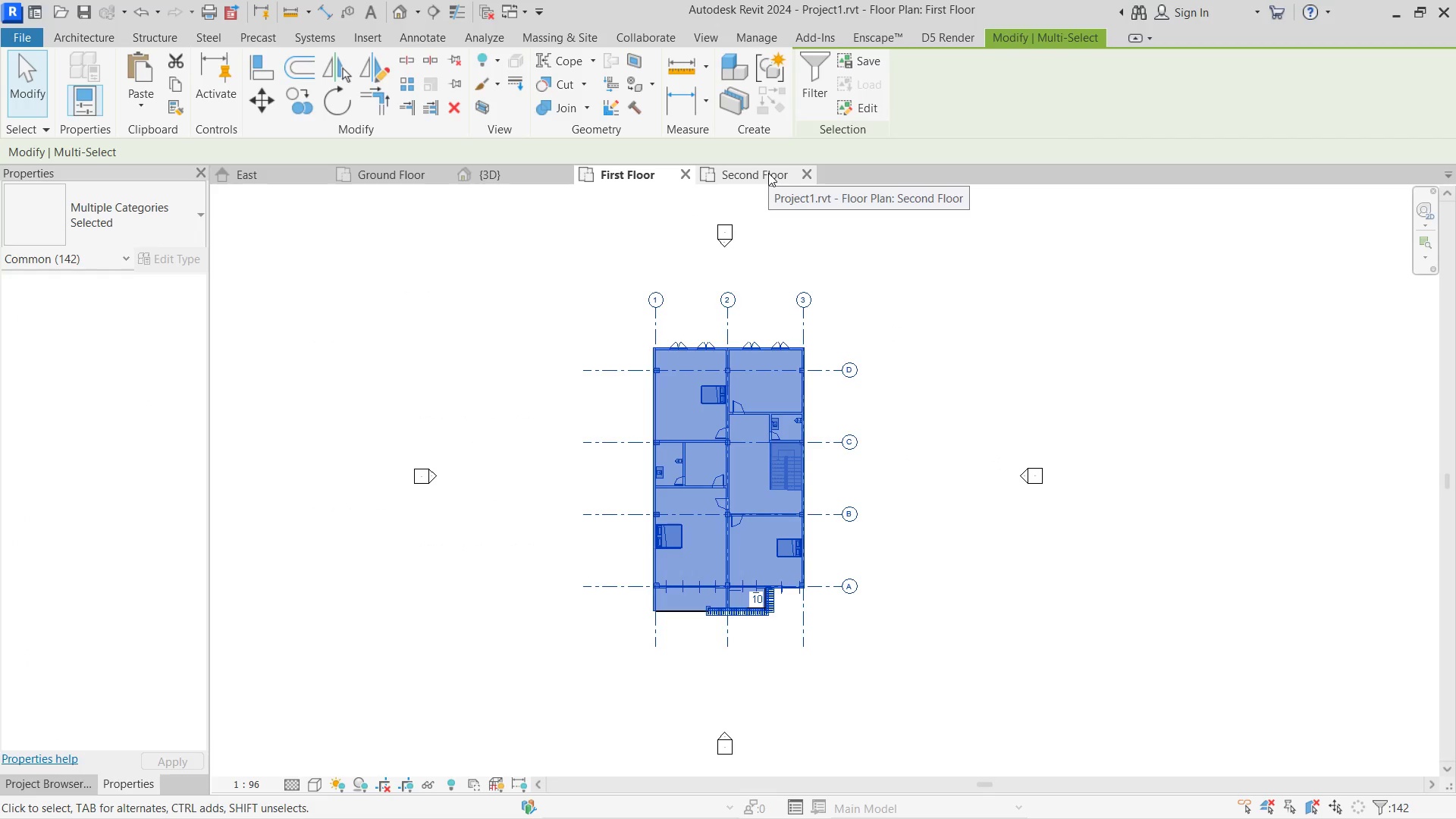 
left_click([819, 74])
 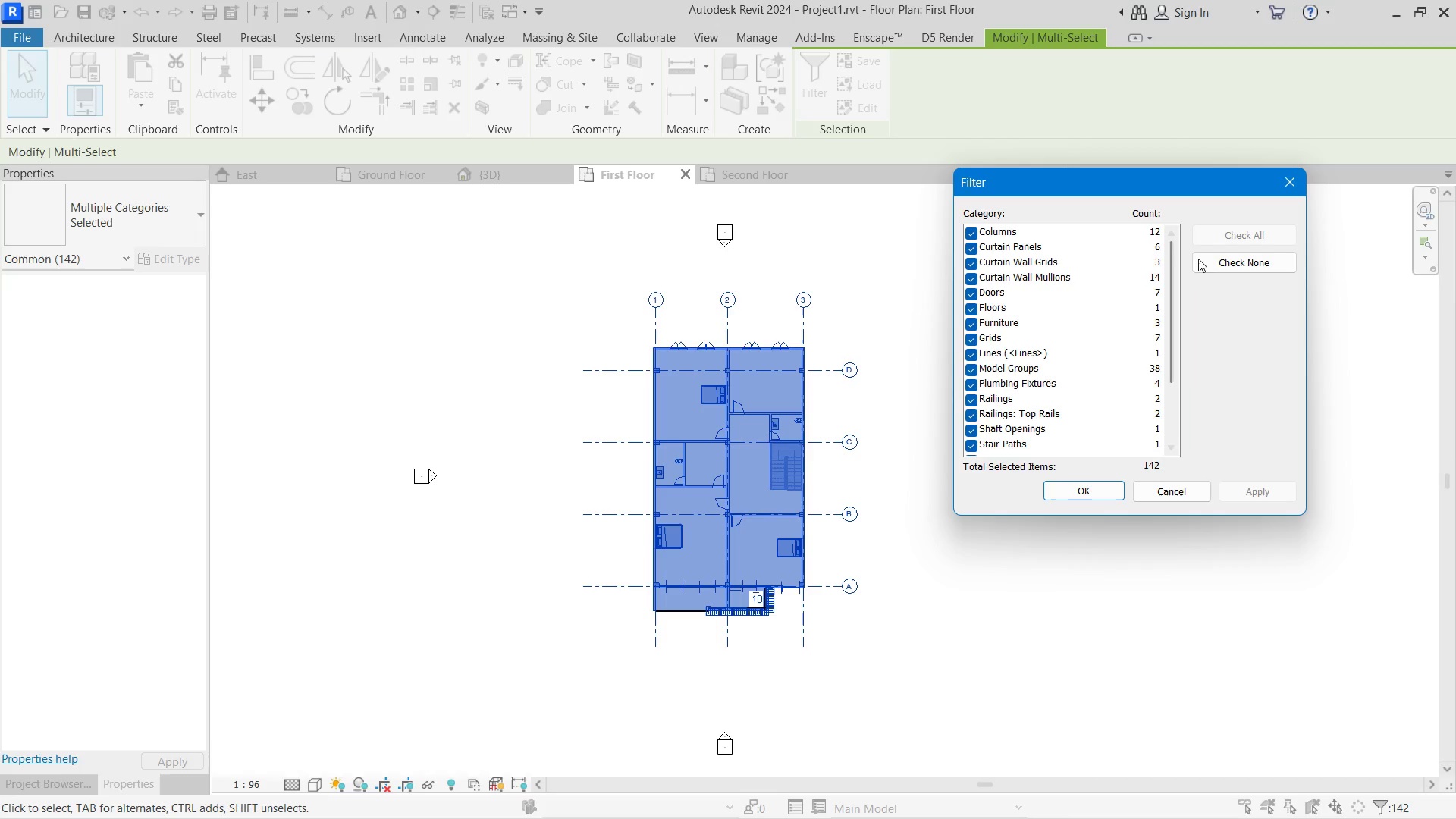 
left_click([1215, 259])
 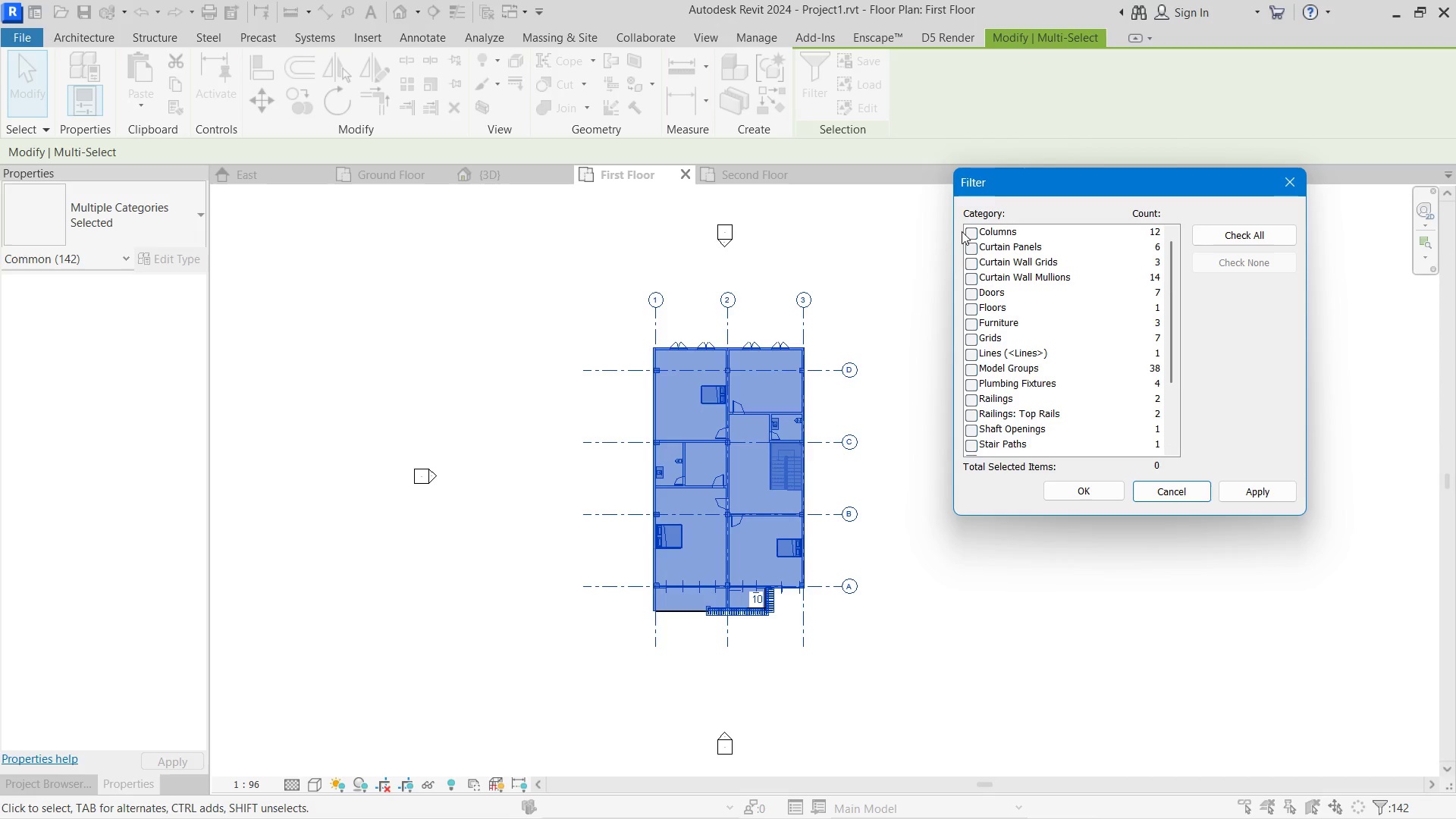 
double_click([971, 230])
 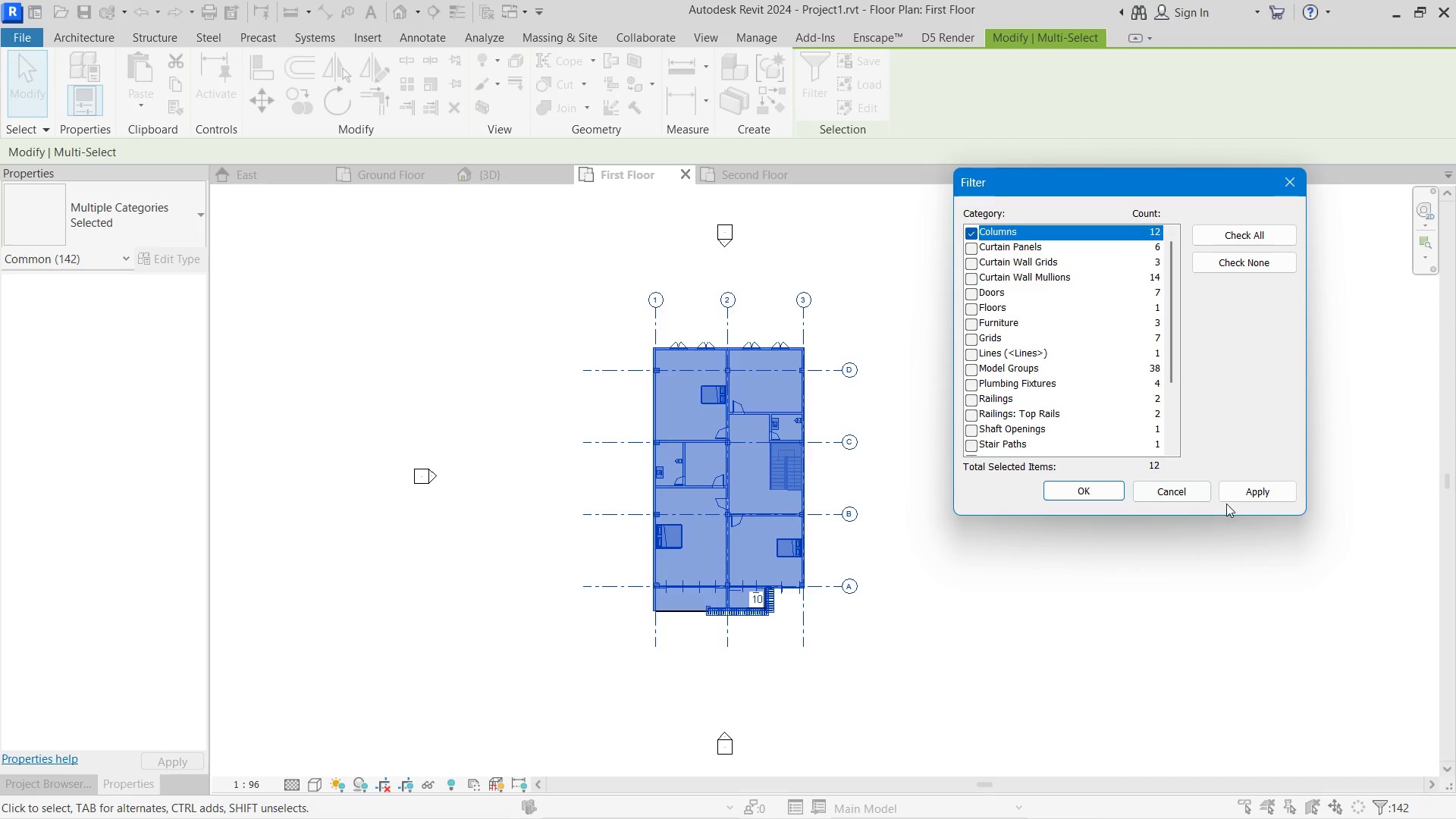 
left_click([1252, 501])
 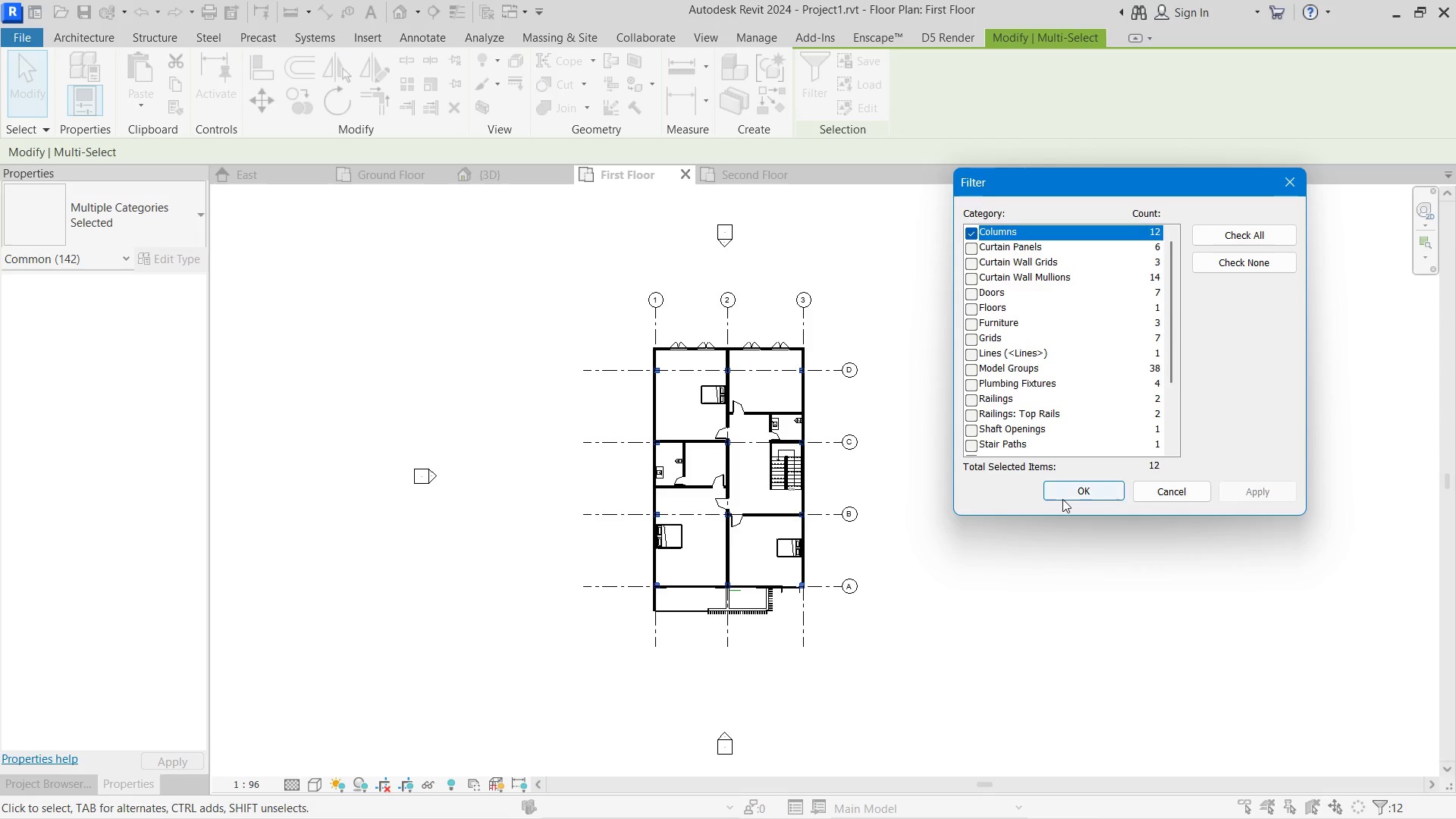 
left_click([1062, 499])
 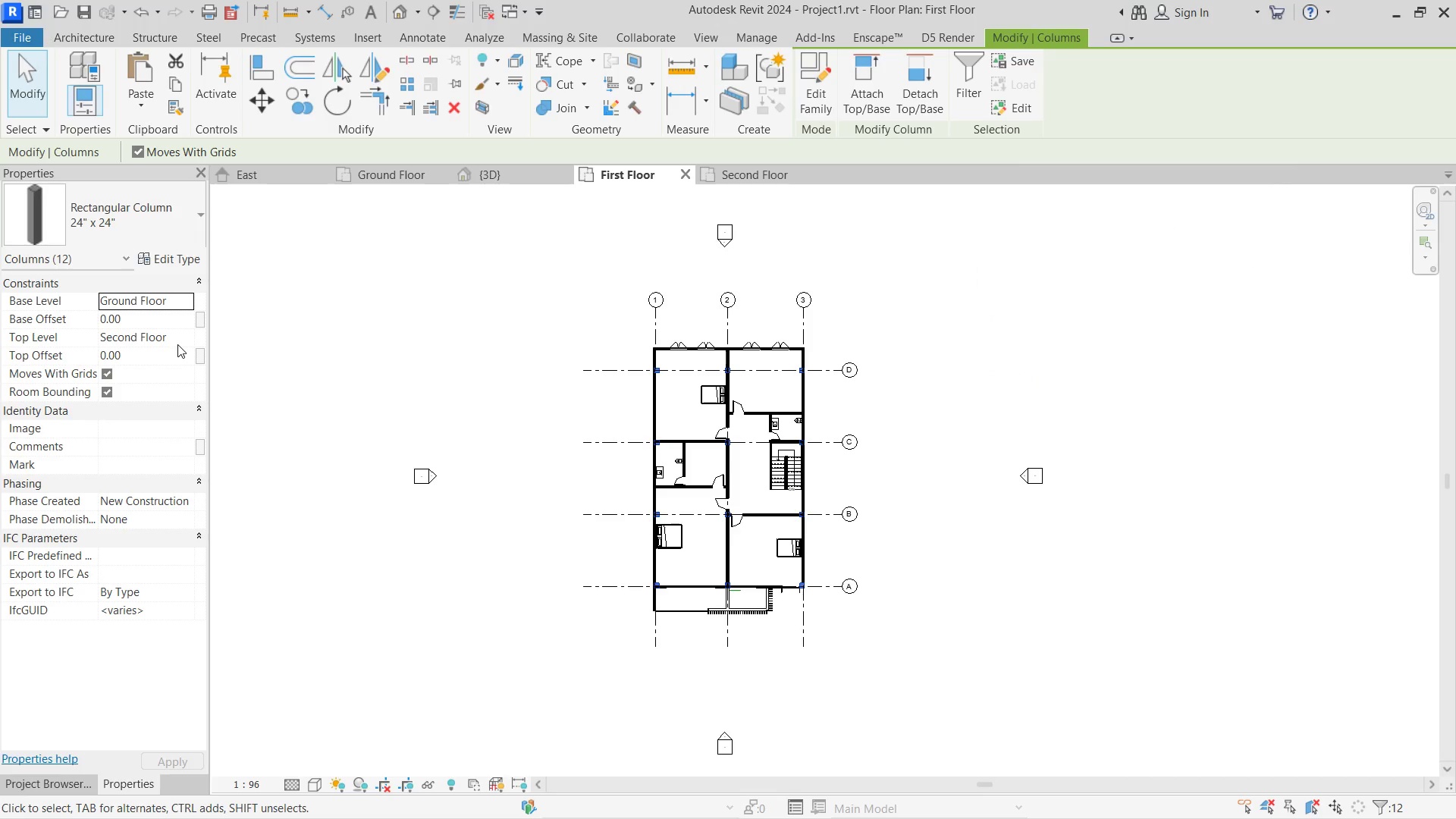 
left_click_drag(start_coordinate=[187, 342], to_coordinate=[184, 342])
 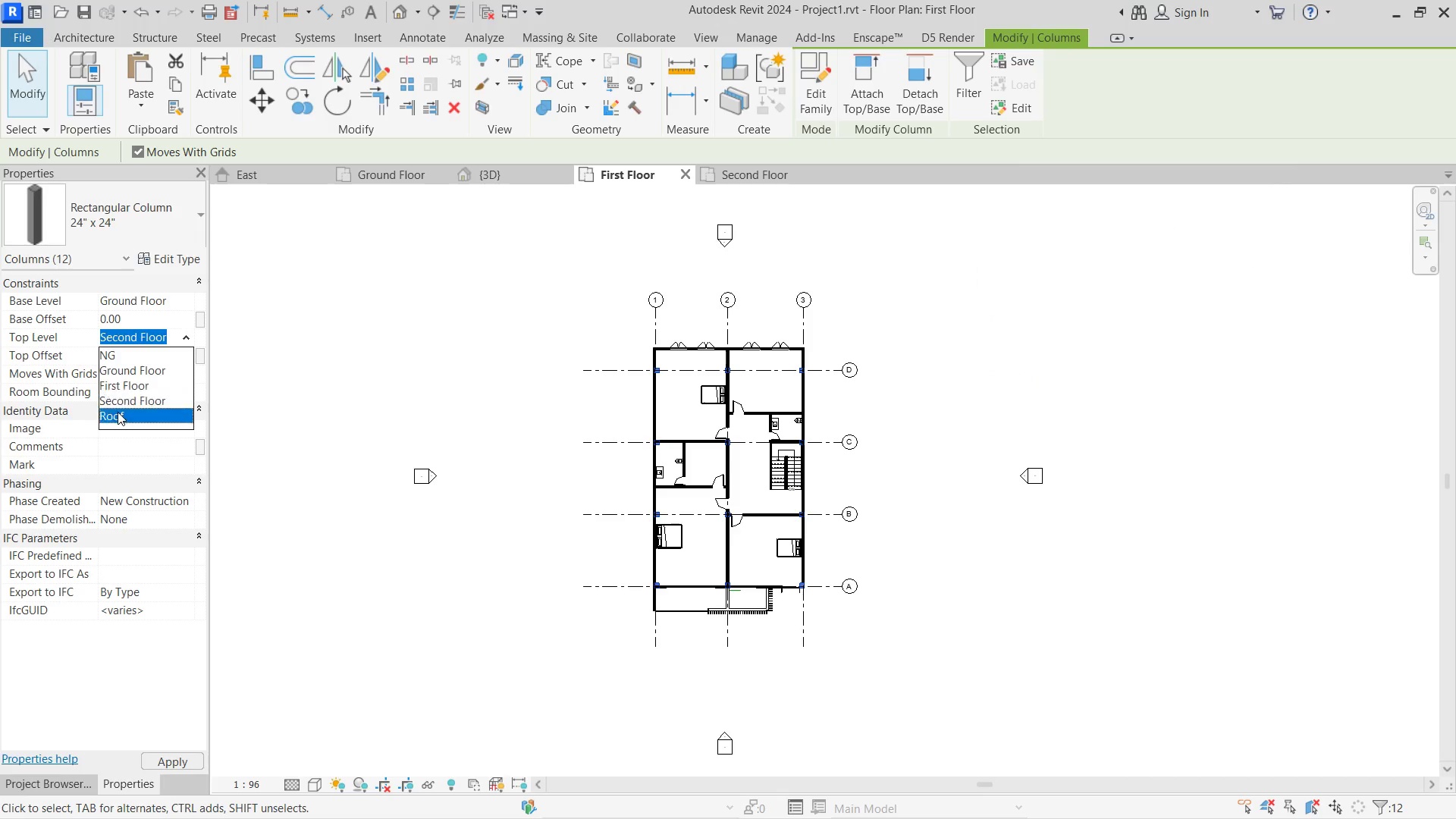 
double_click([409, 378])
 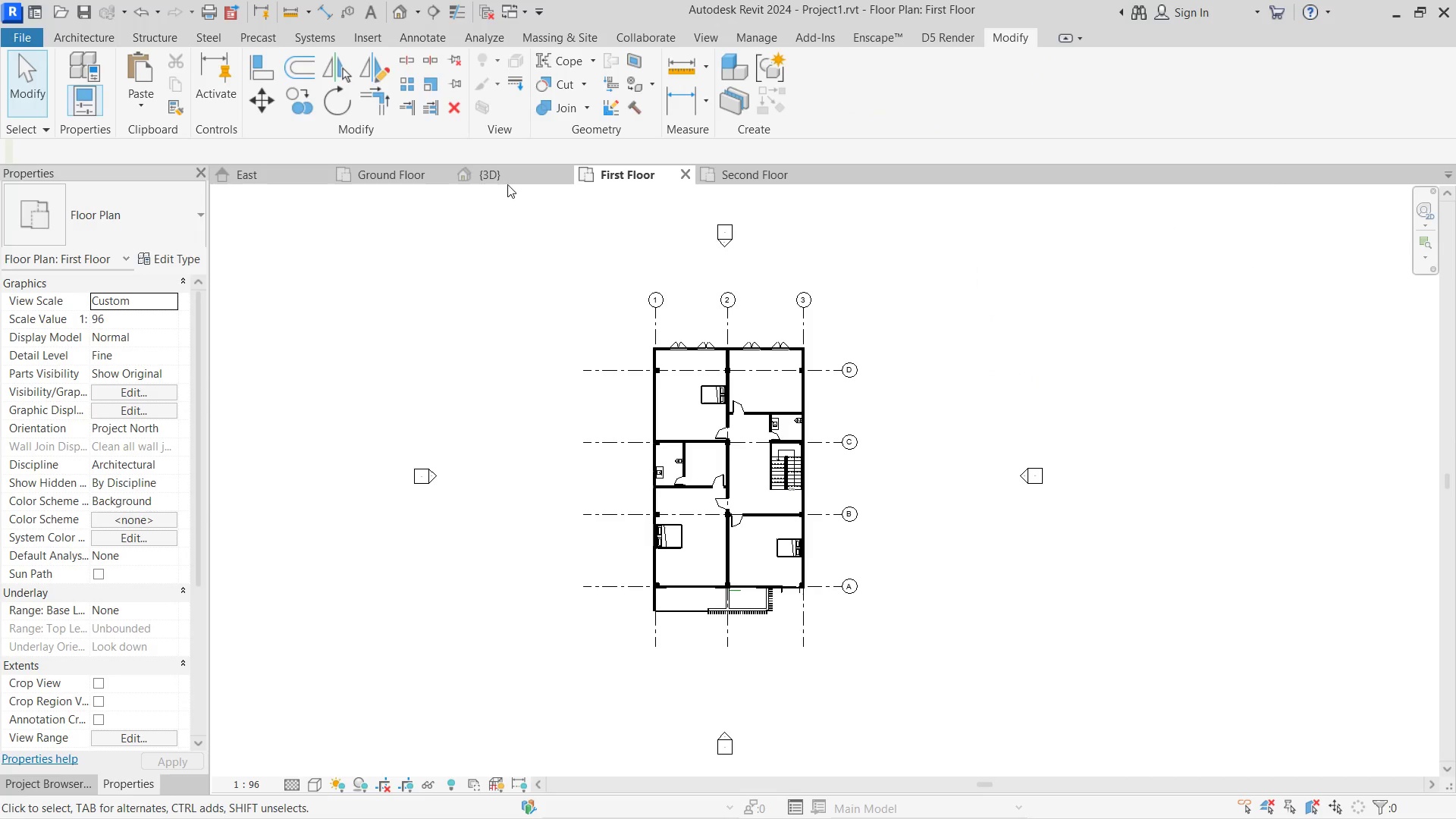 
left_click([521, 176])
 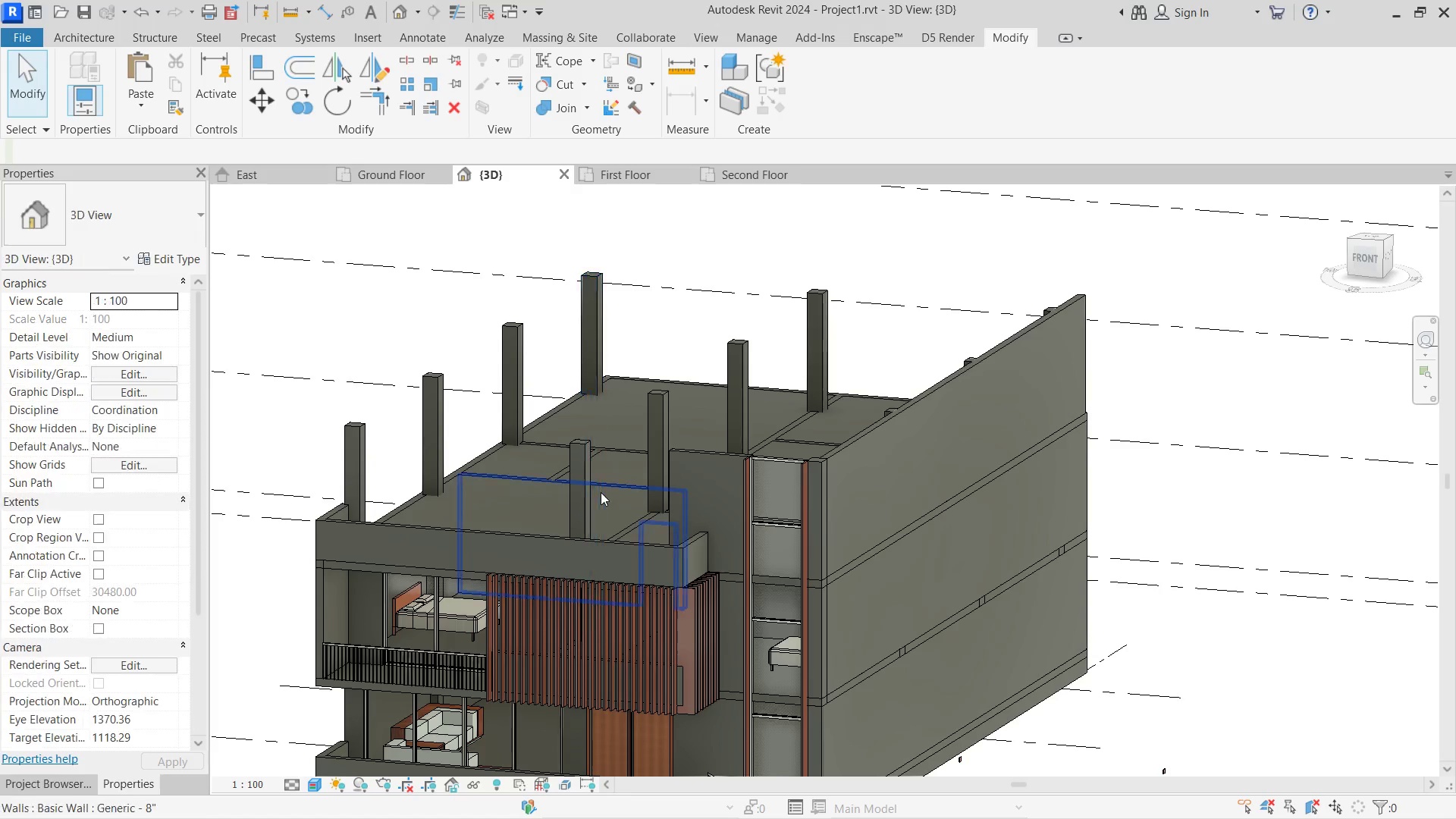 
hold_key(key=ShiftLeft, duration=0.58)
 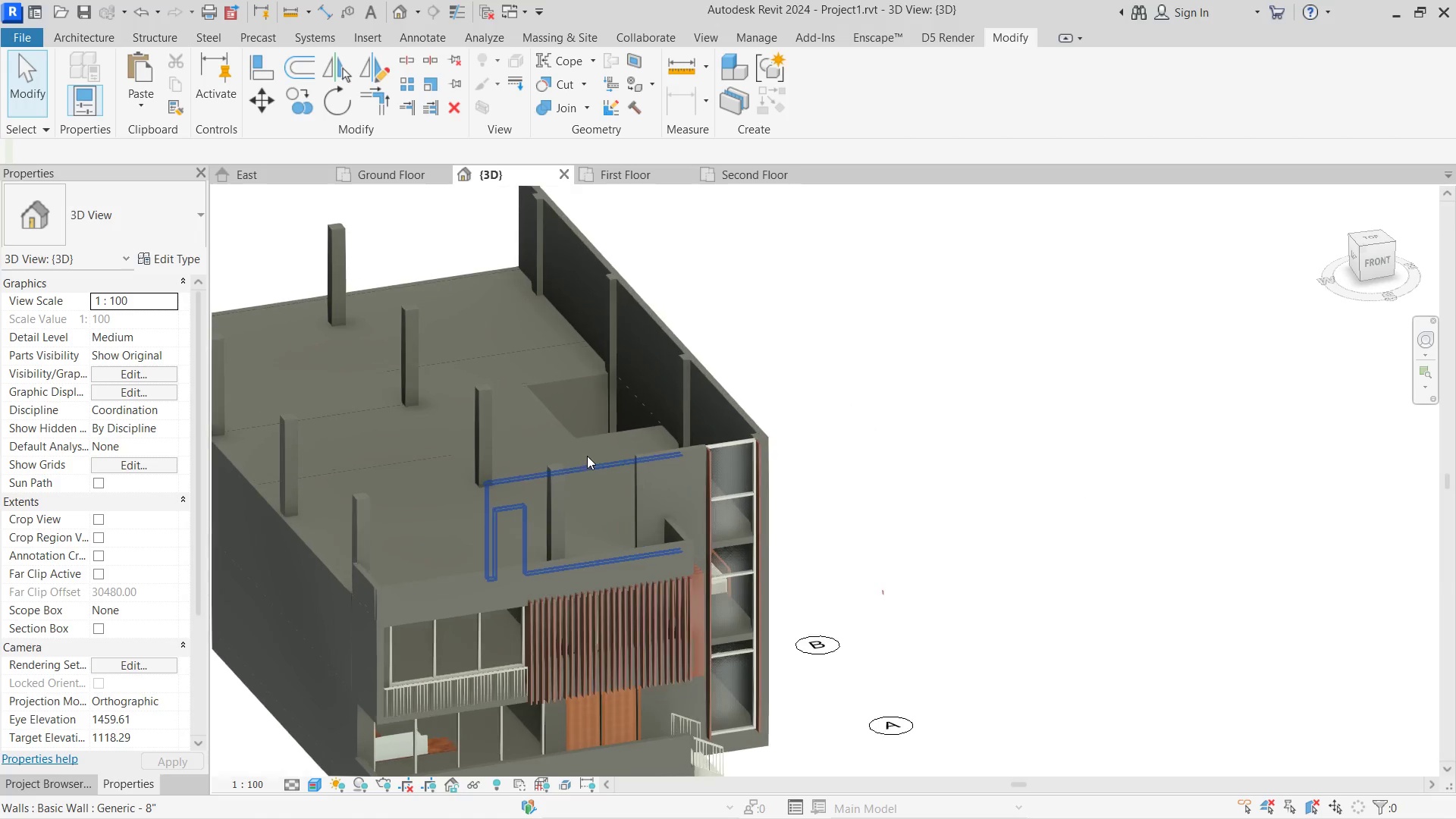 
scroll: coordinate [661, 491], scroll_direction: down, amount: 4.0
 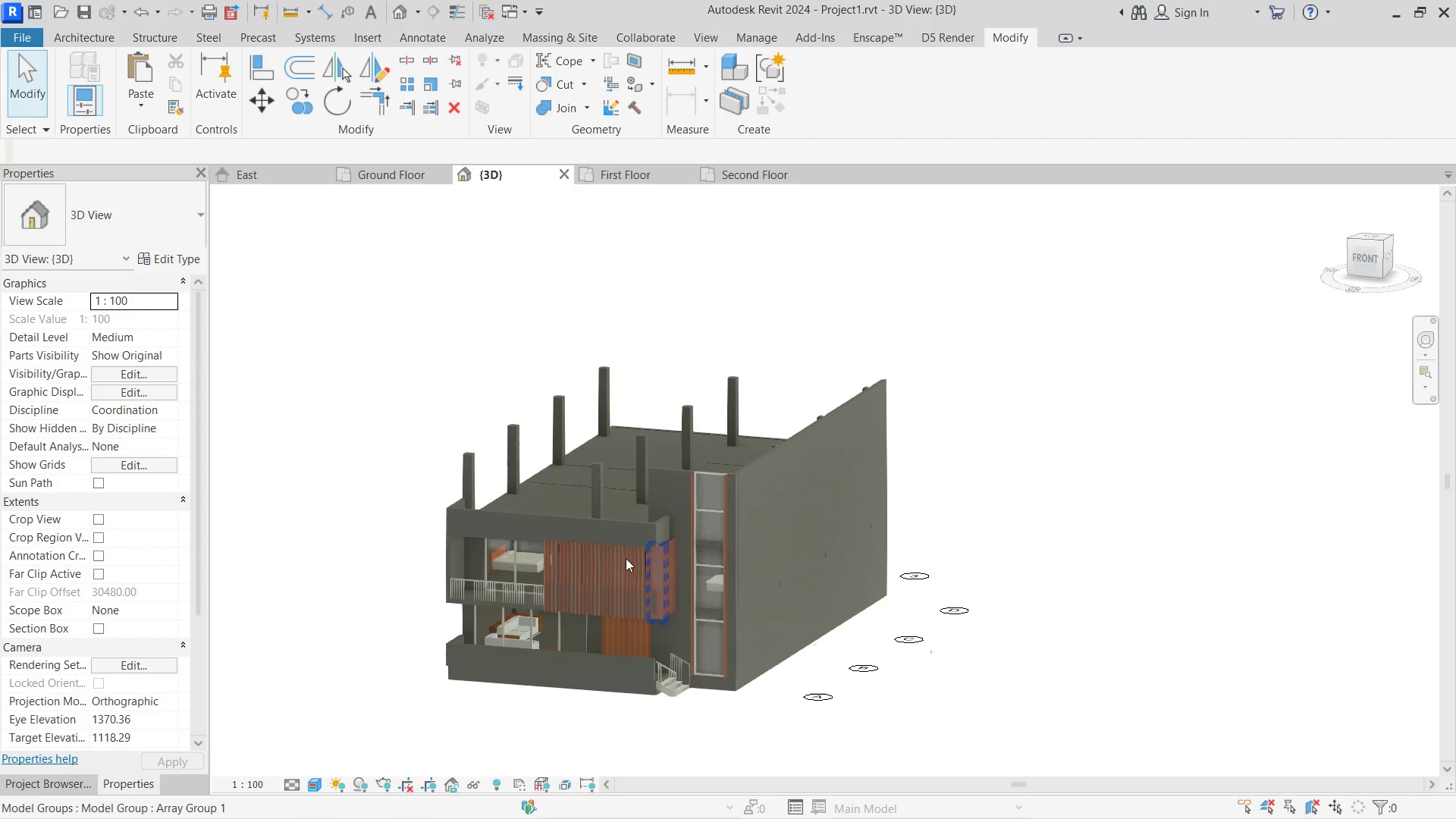 
scroll: coordinate [587, 456], scroll_direction: up, amount: 3.0
 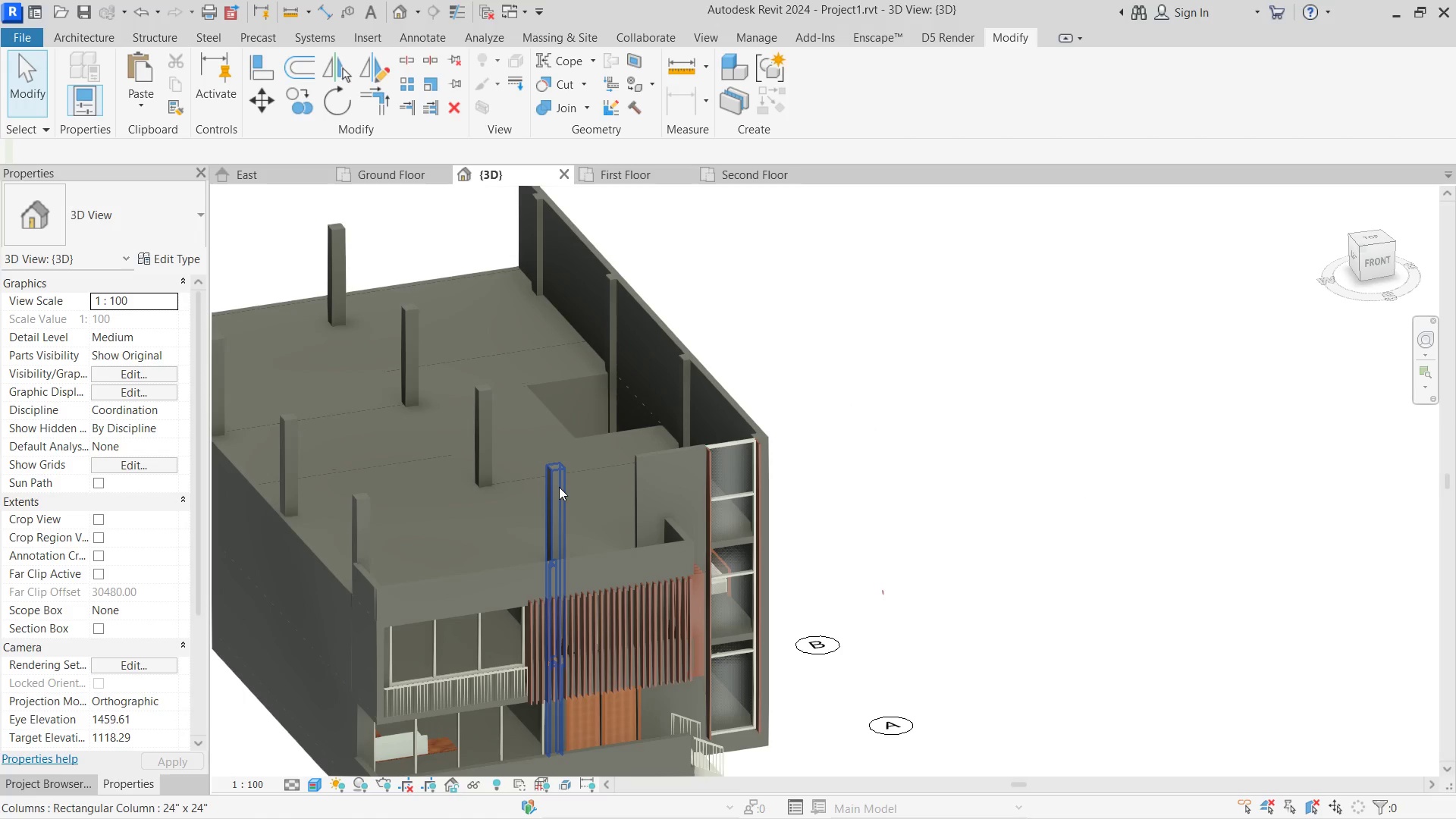 
left_click([559, 487])
 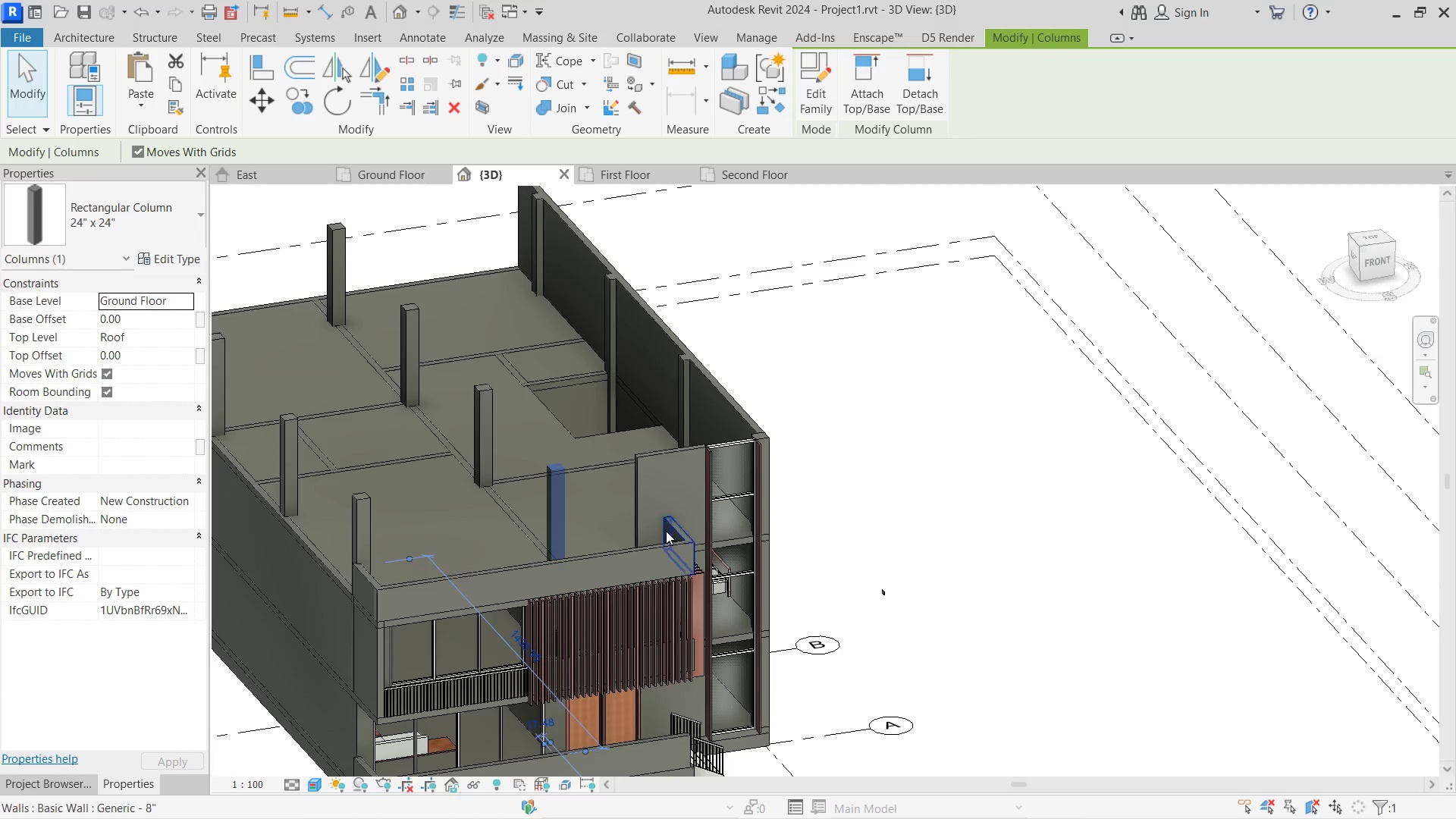 
hold_key(key=ShiftLeft, duration=2.25)
 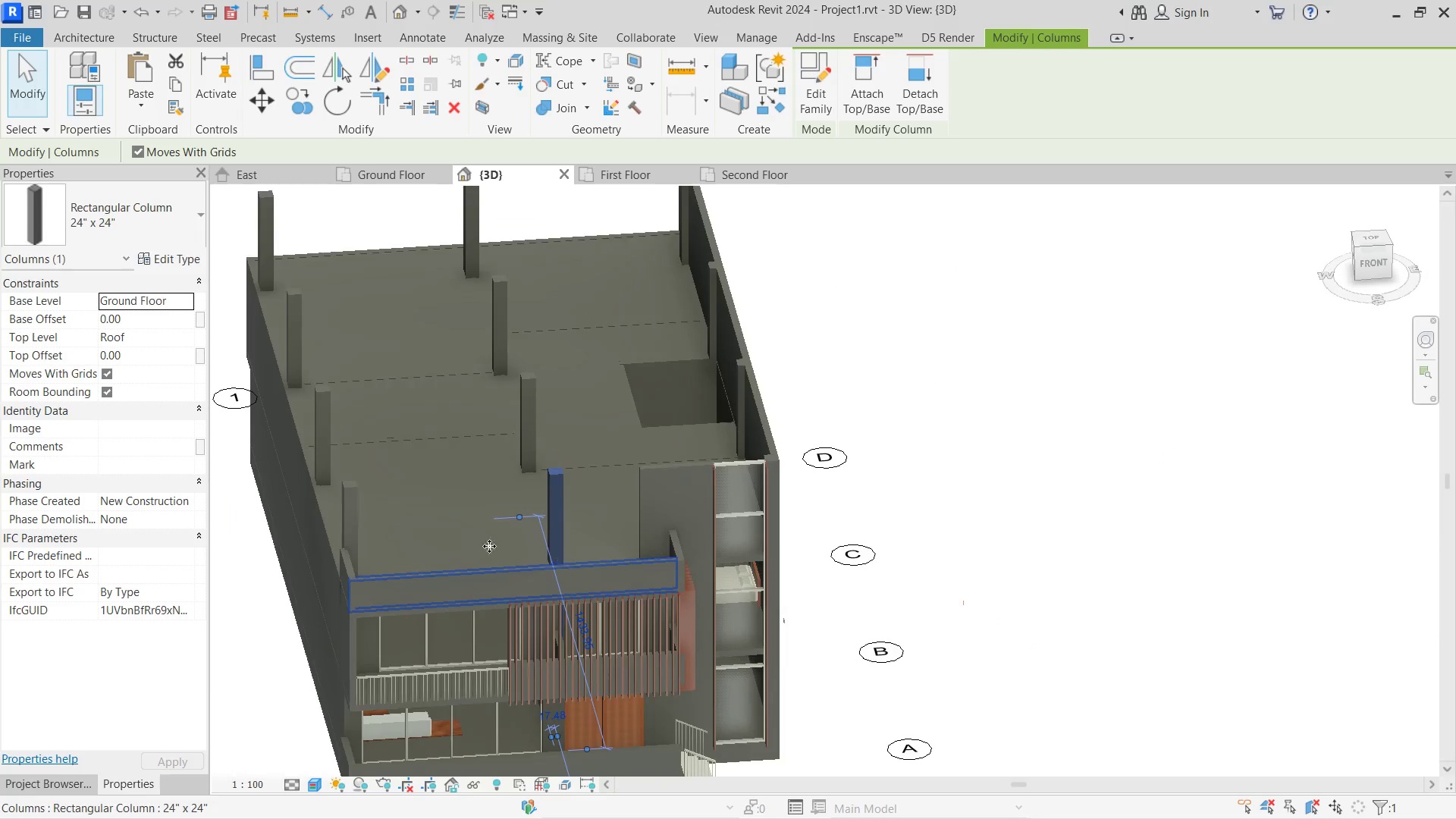 
hold_key(key=ControlLeft, duration=0.66)
left_click([353, 506])
 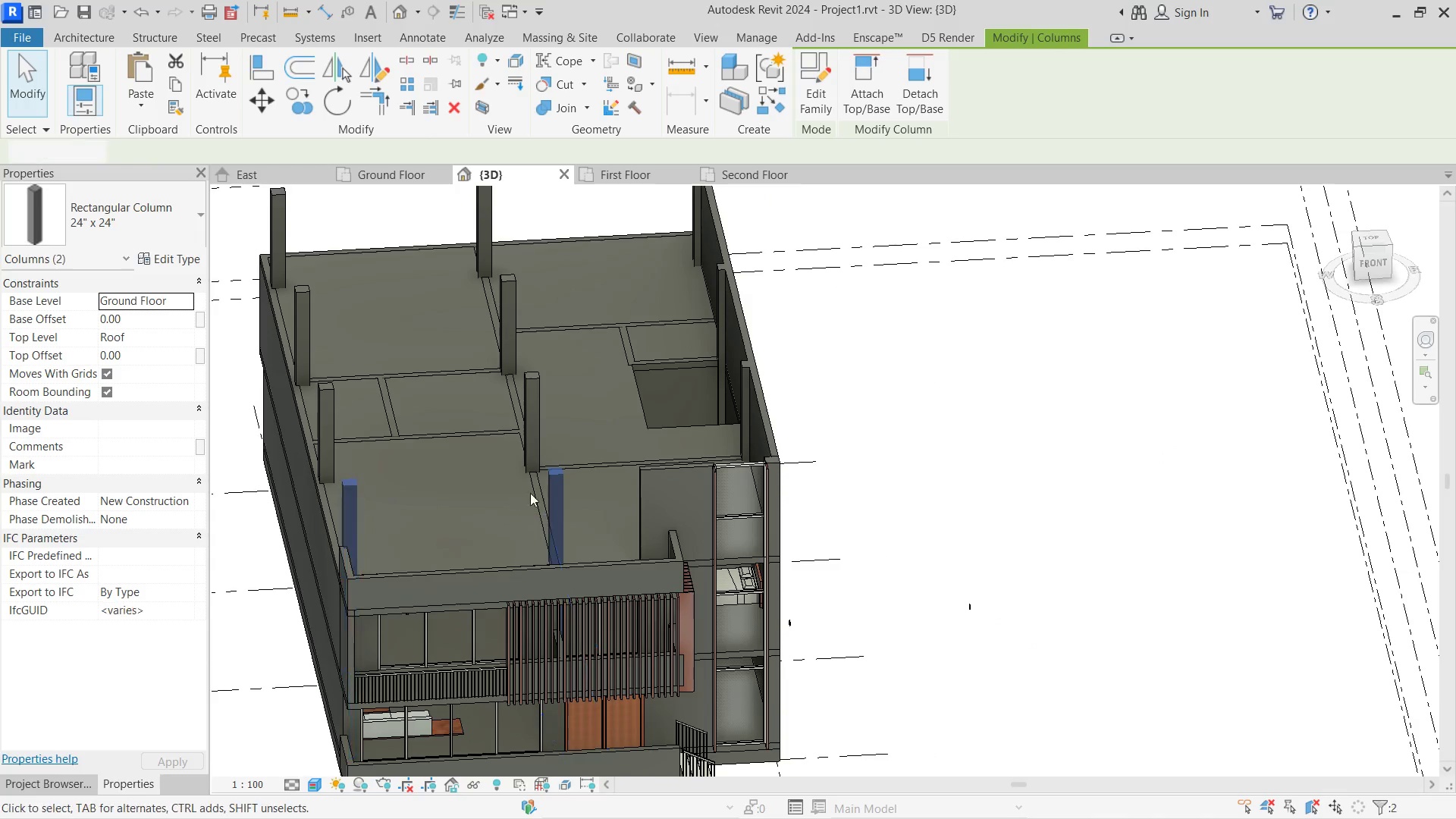 
hold_key(key=ShiftLeft, duration=2.88)
scroll: coordinate [542, 498], scroll_direction: up, amount: 1.0
 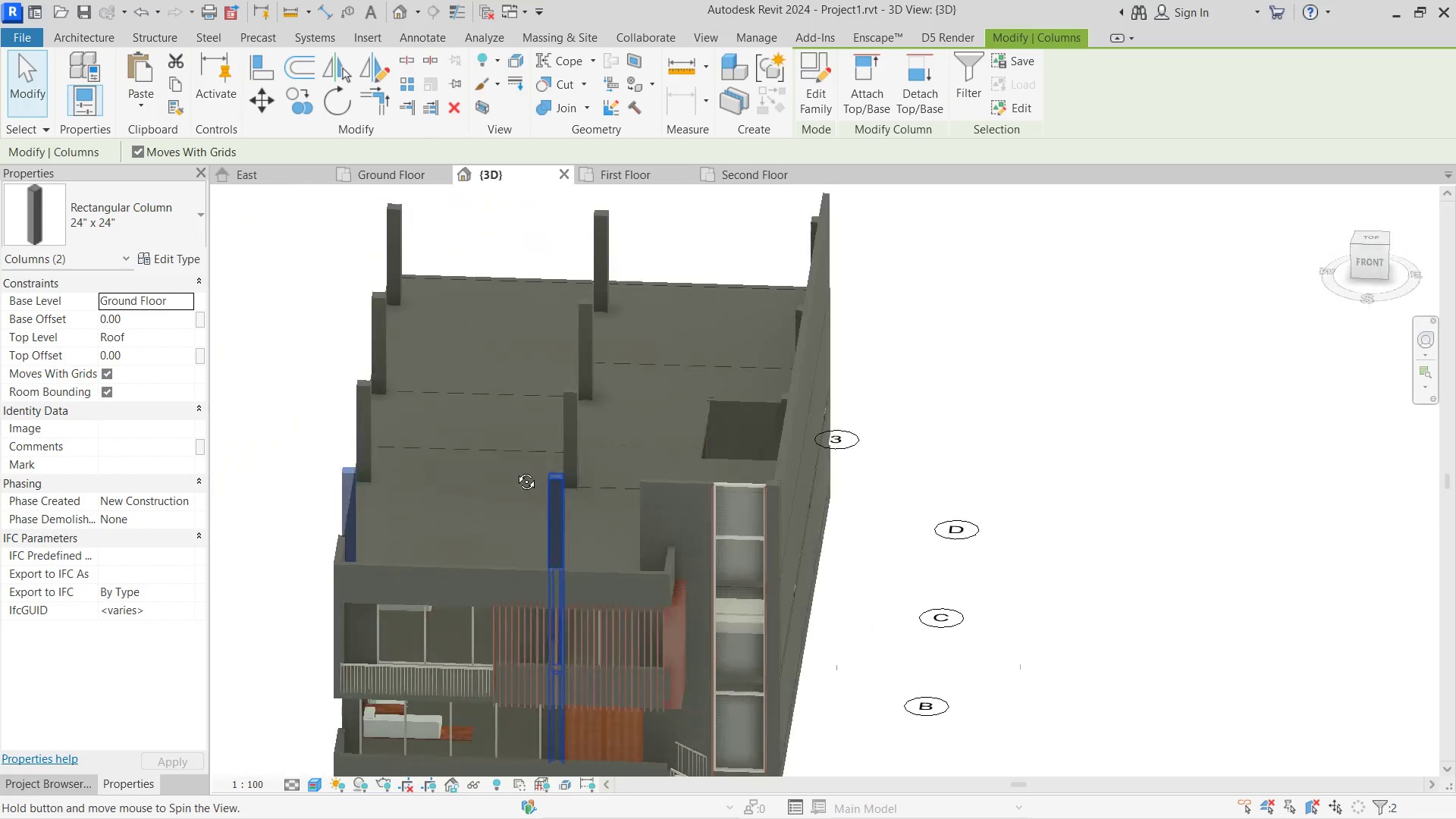 
hold_key(key=ControlLeft, duration=1.56)
left_click([519, 415])
 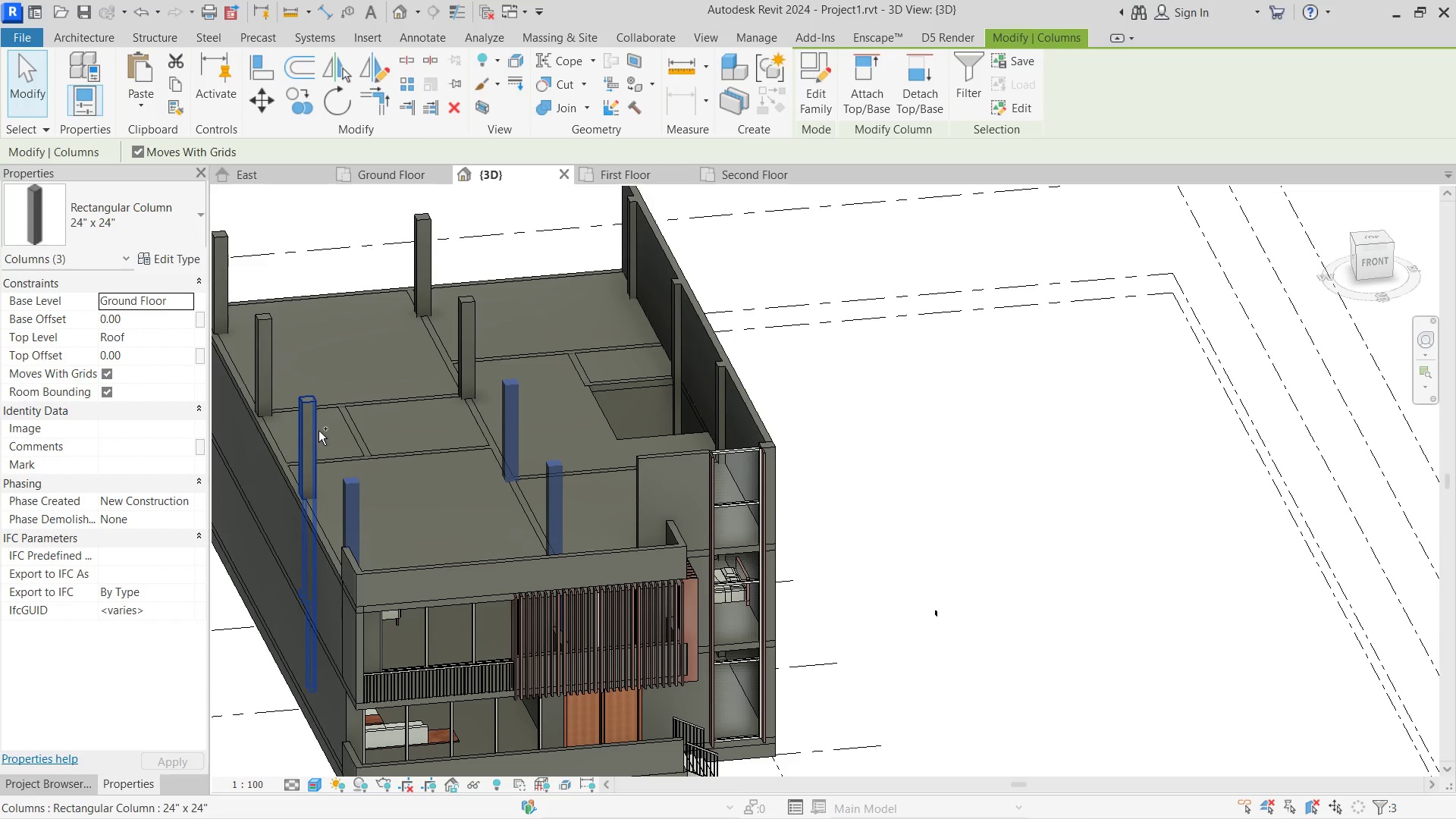 
left_click([313, 428])
 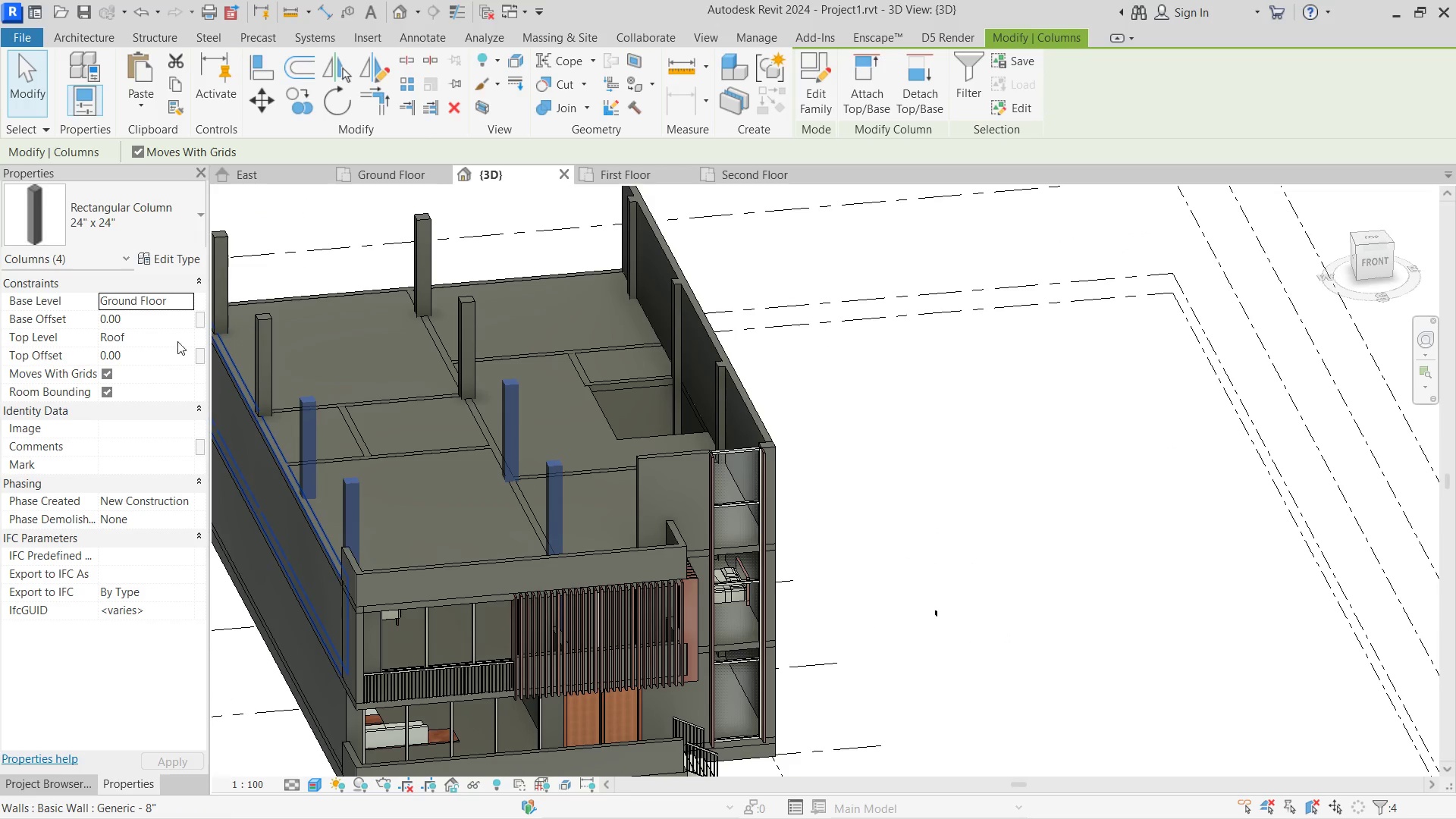 
left_click([187, 337])
 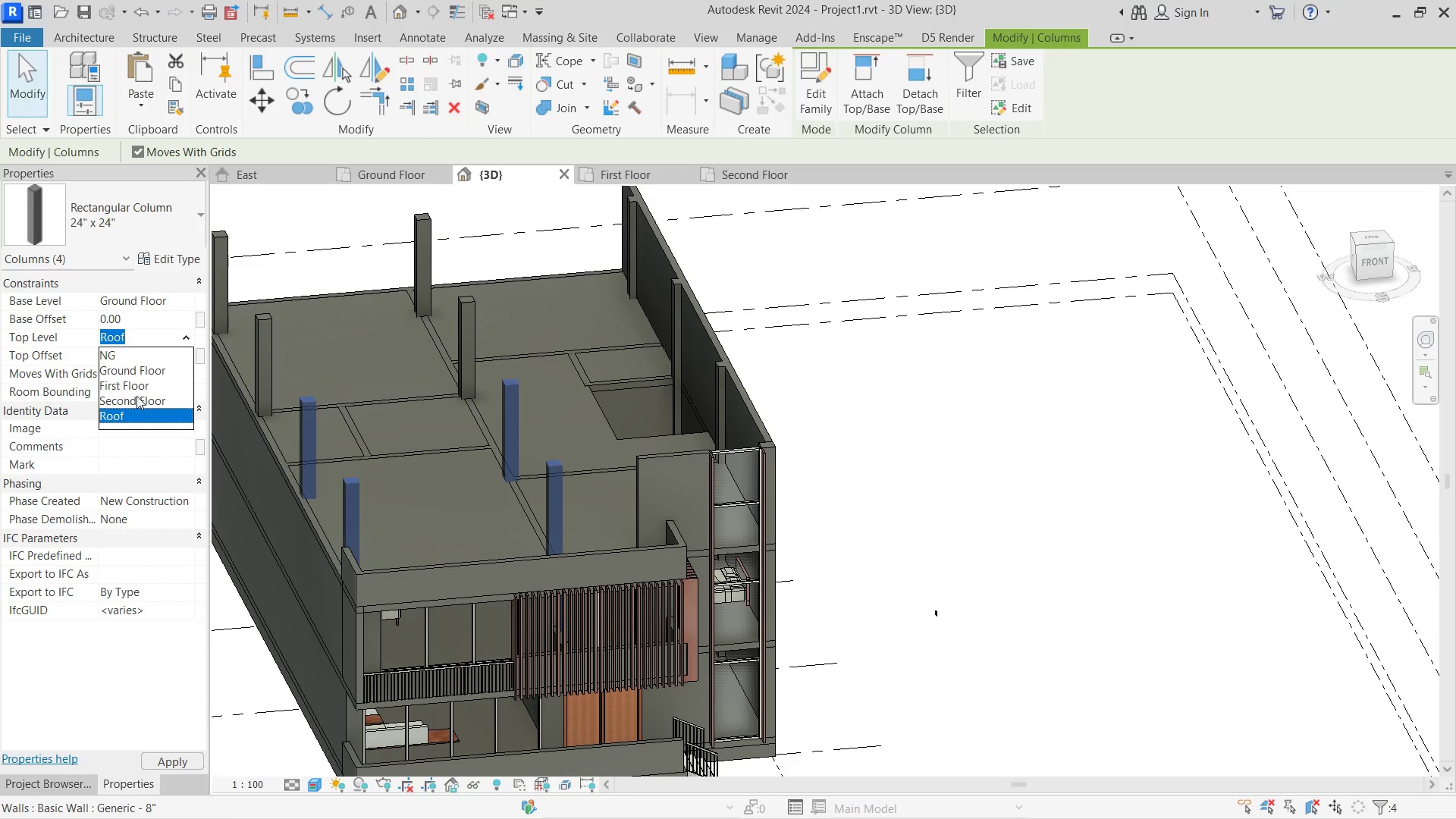 
left_click([136, 396])
 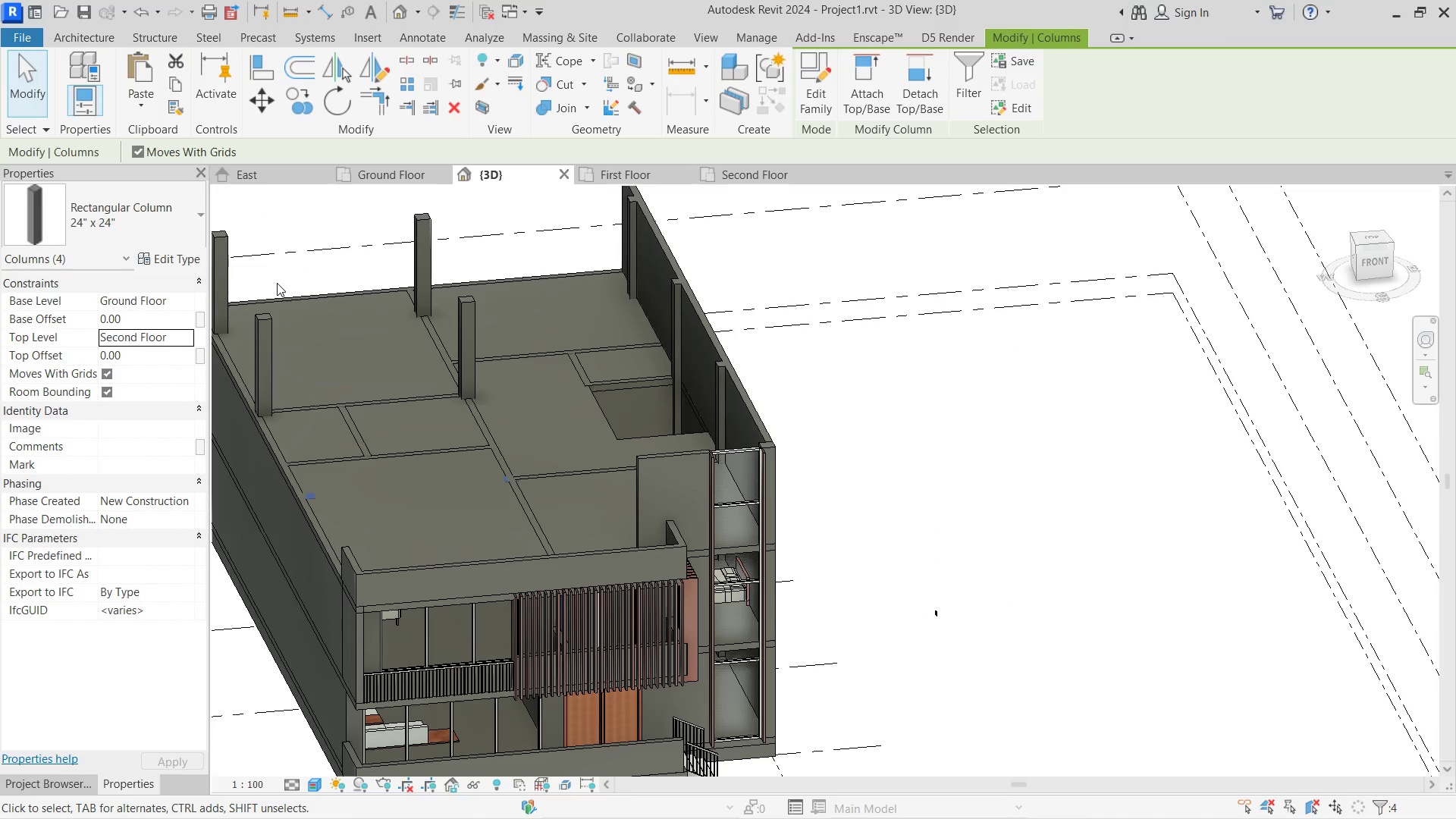 
left_click([277, 283])
 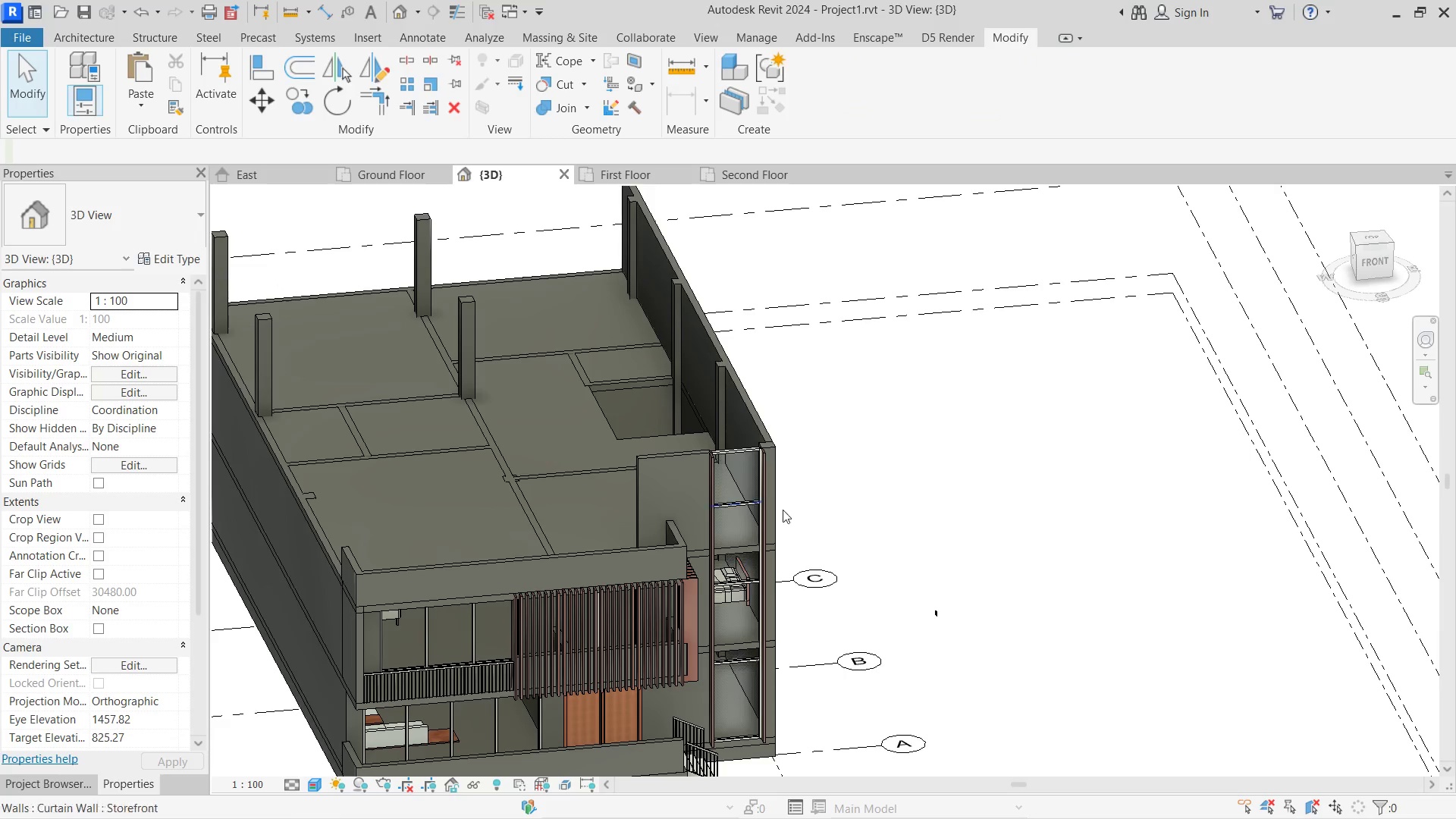 
hold_key(key=ShiftLeft, duration=0.83)
 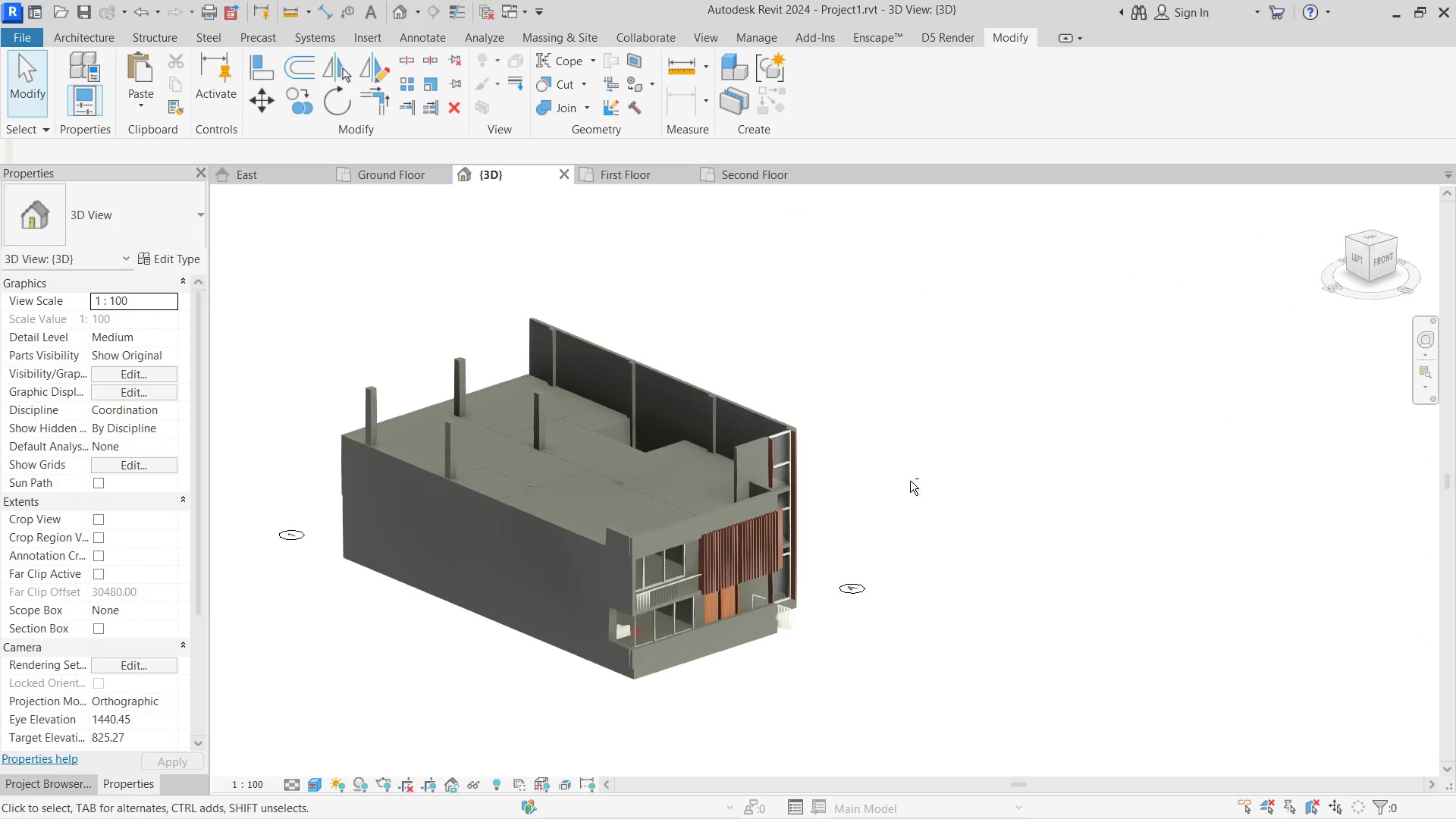 
hold_key(key=ShiftLeft, duration=3.58)
 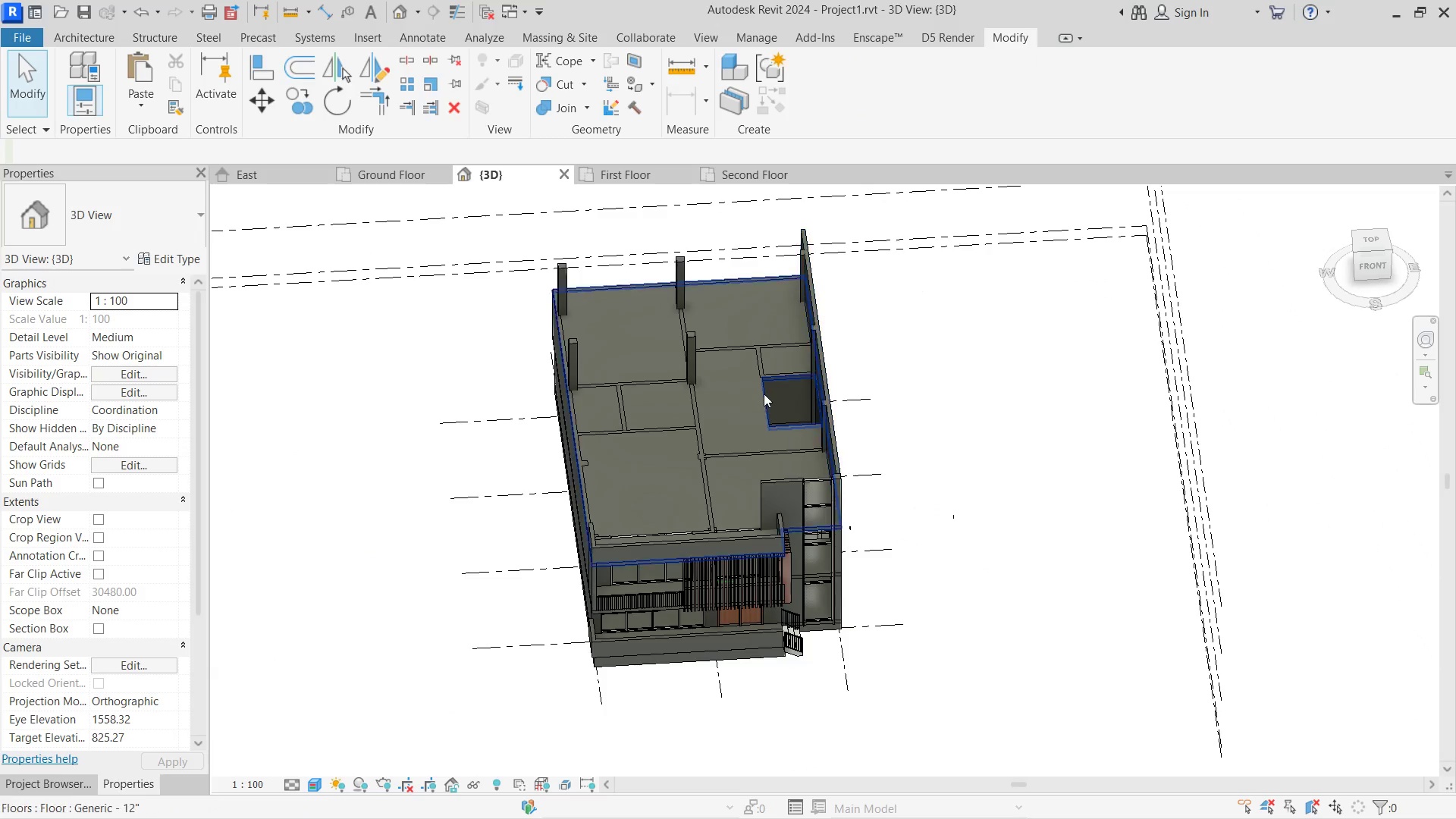 
scroll: coordinate [926, 480], scroll_direction: down, amount: 3.0
 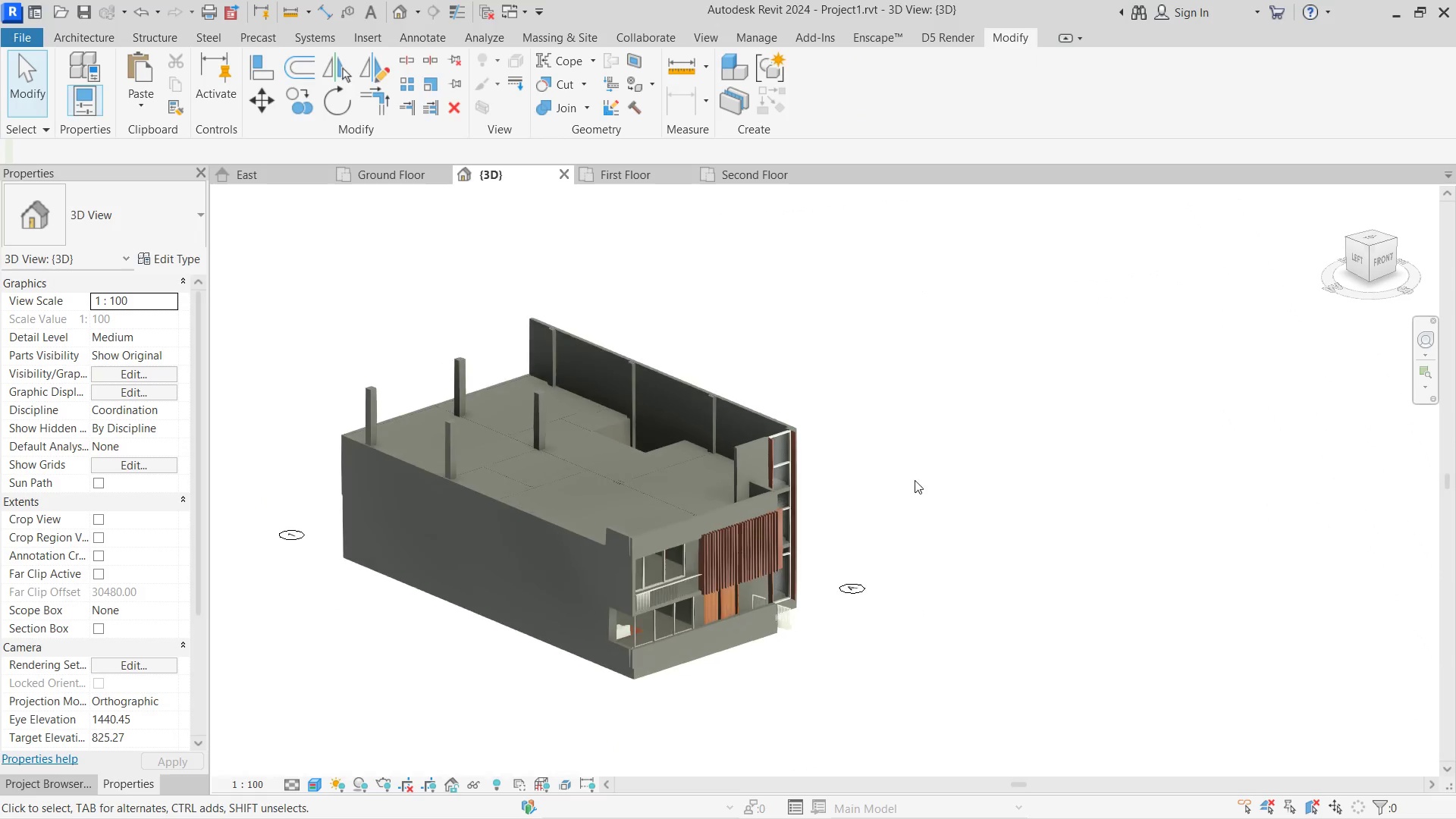 
hold_key(key=ShiftLeft, duration=0.7)
 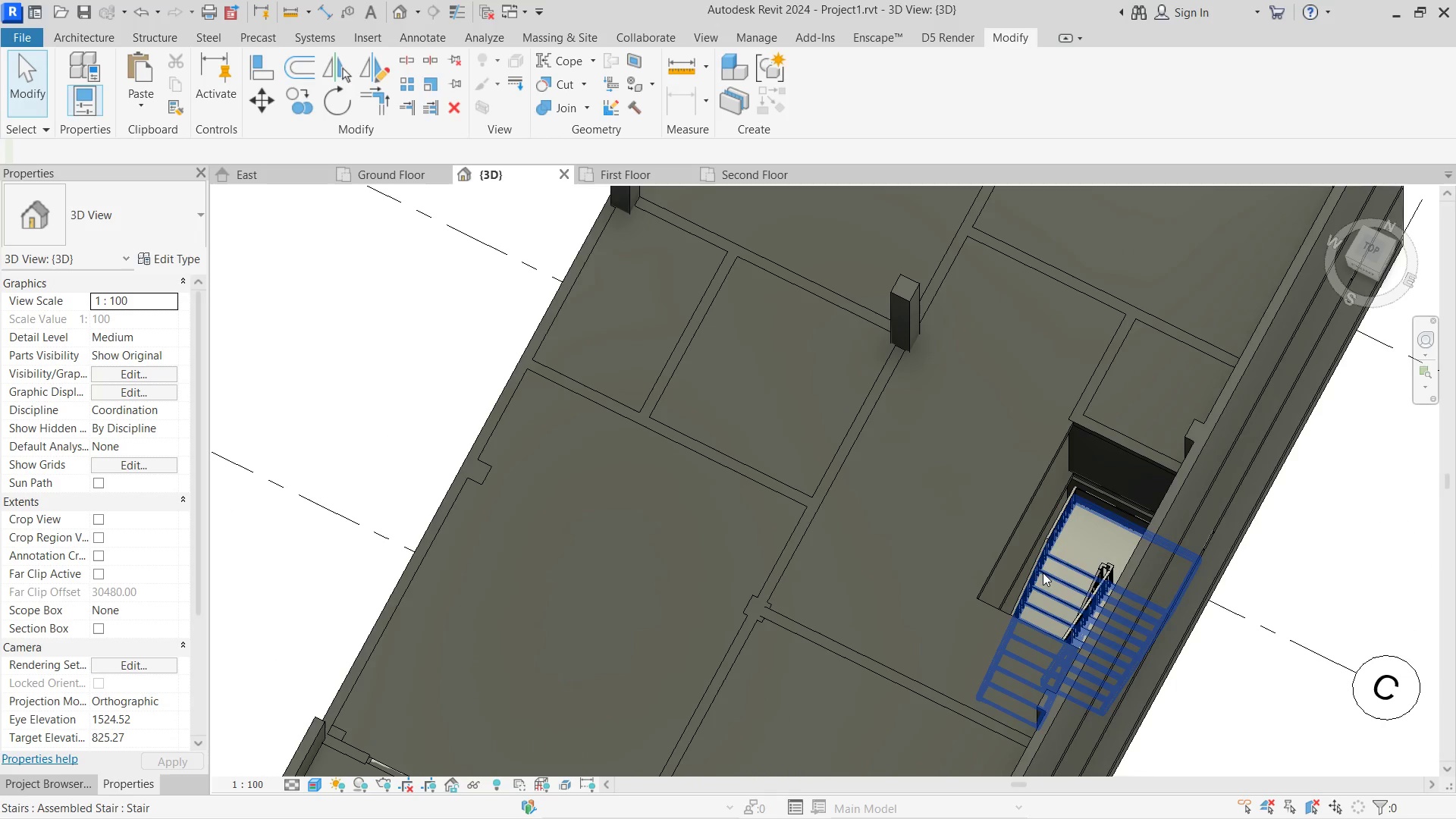 
scroll: coordinate [767, 392], scroll_direction: up, amount: 6.0
 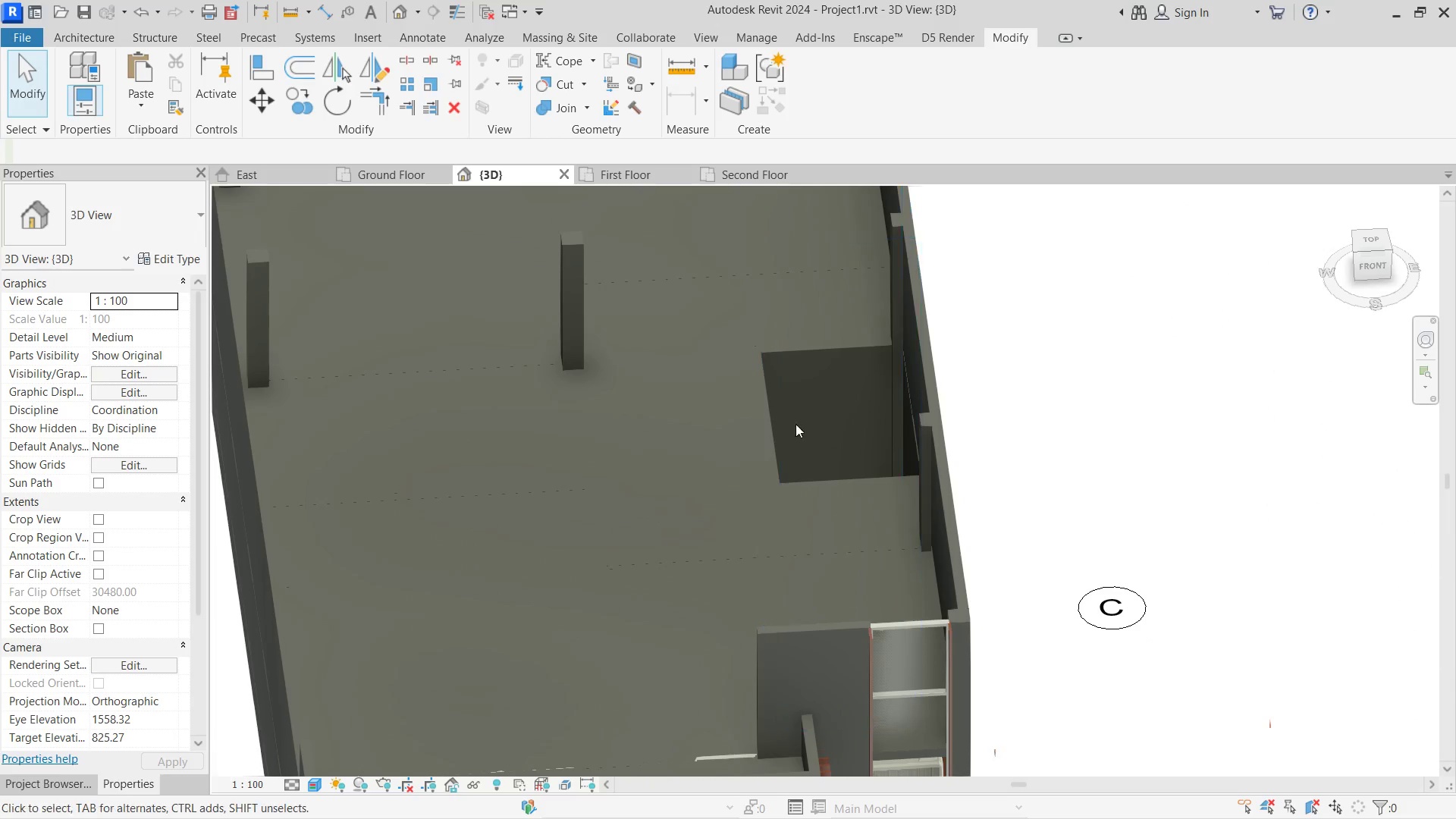 
left_click([1043, 573])
 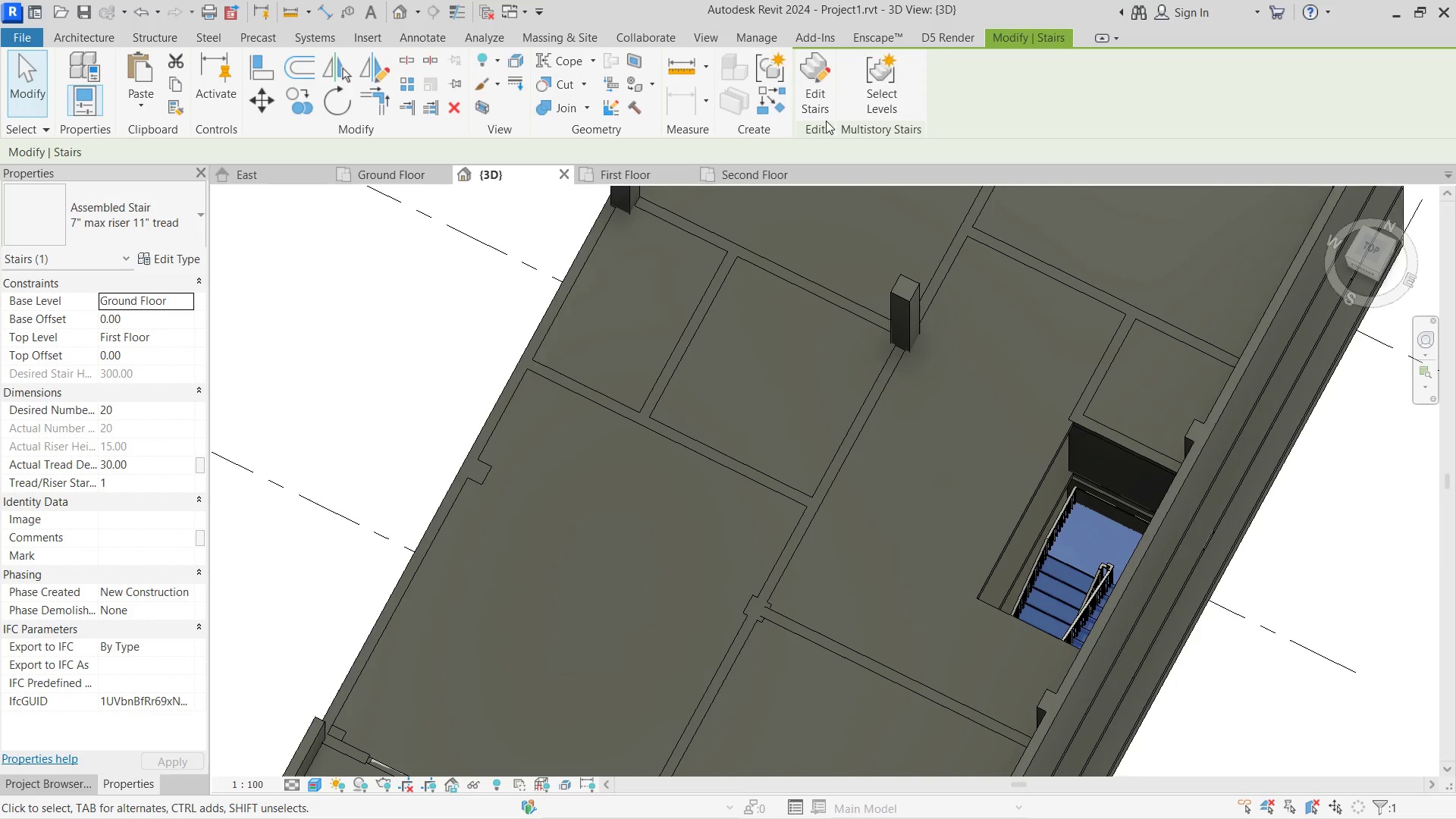 
left_click([865, 95])
 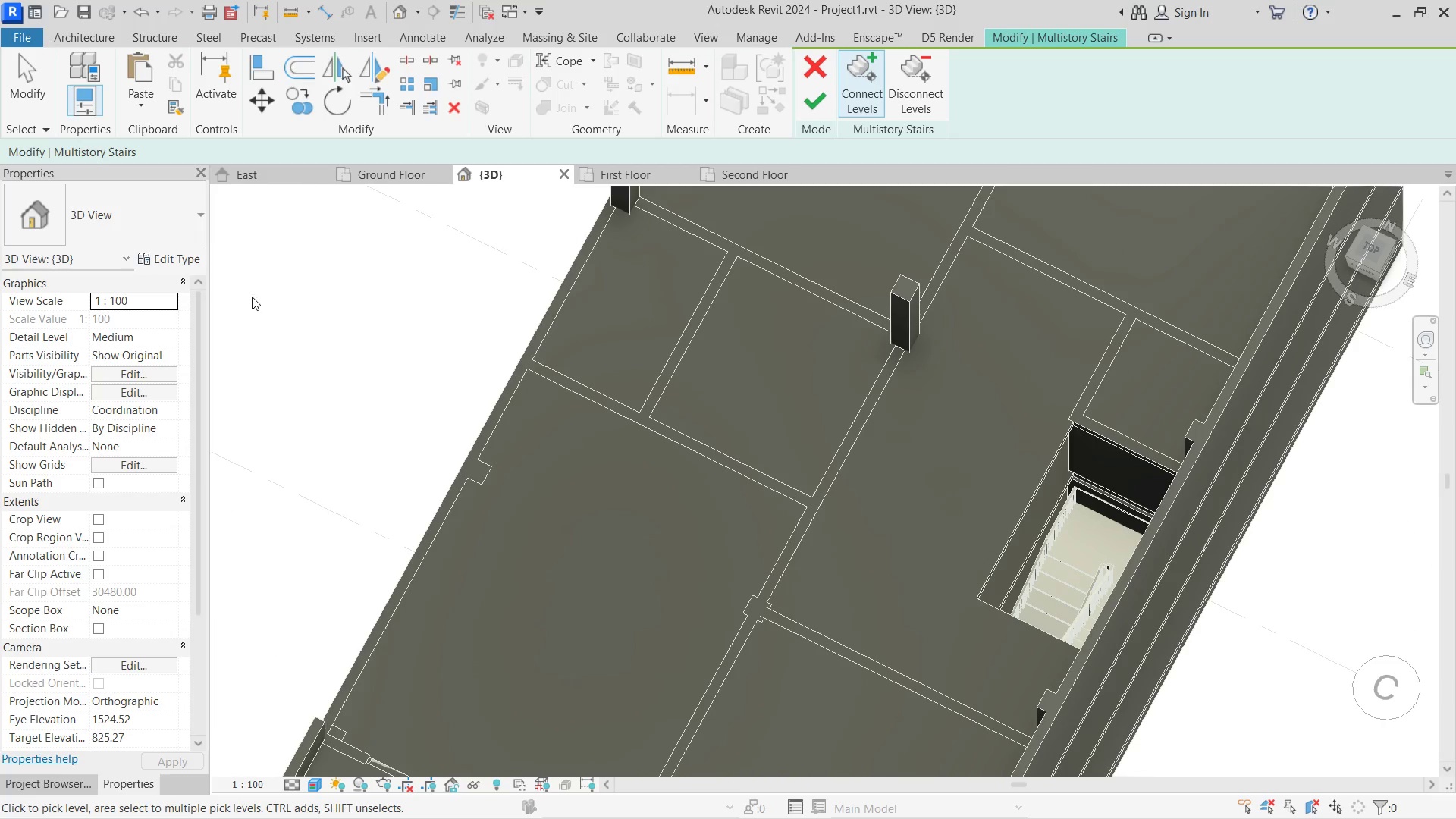 
left_click([297, 177])
 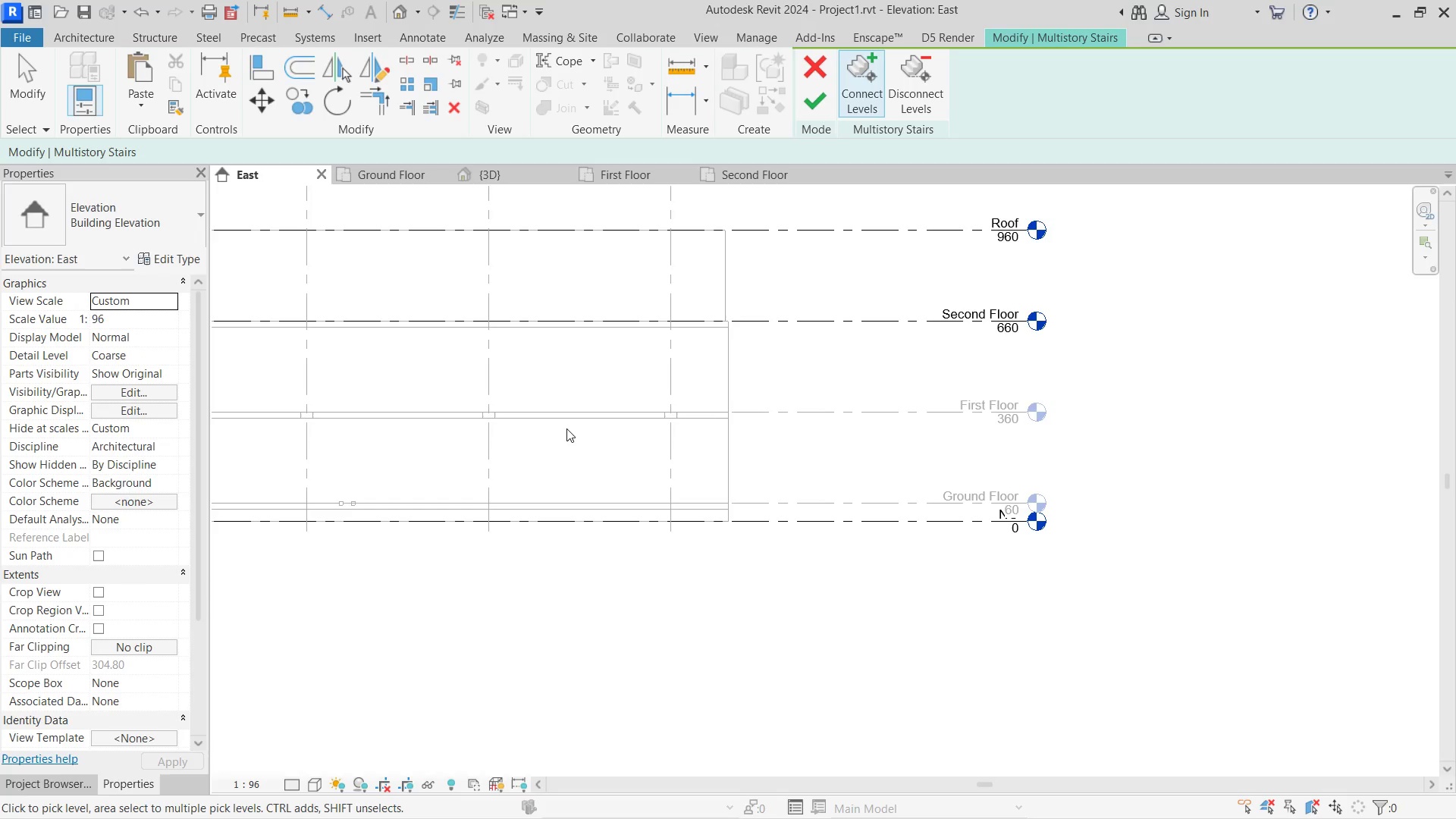 
scroll: coordinate [566, 428], scroll_direction: down, amount: 3.0
 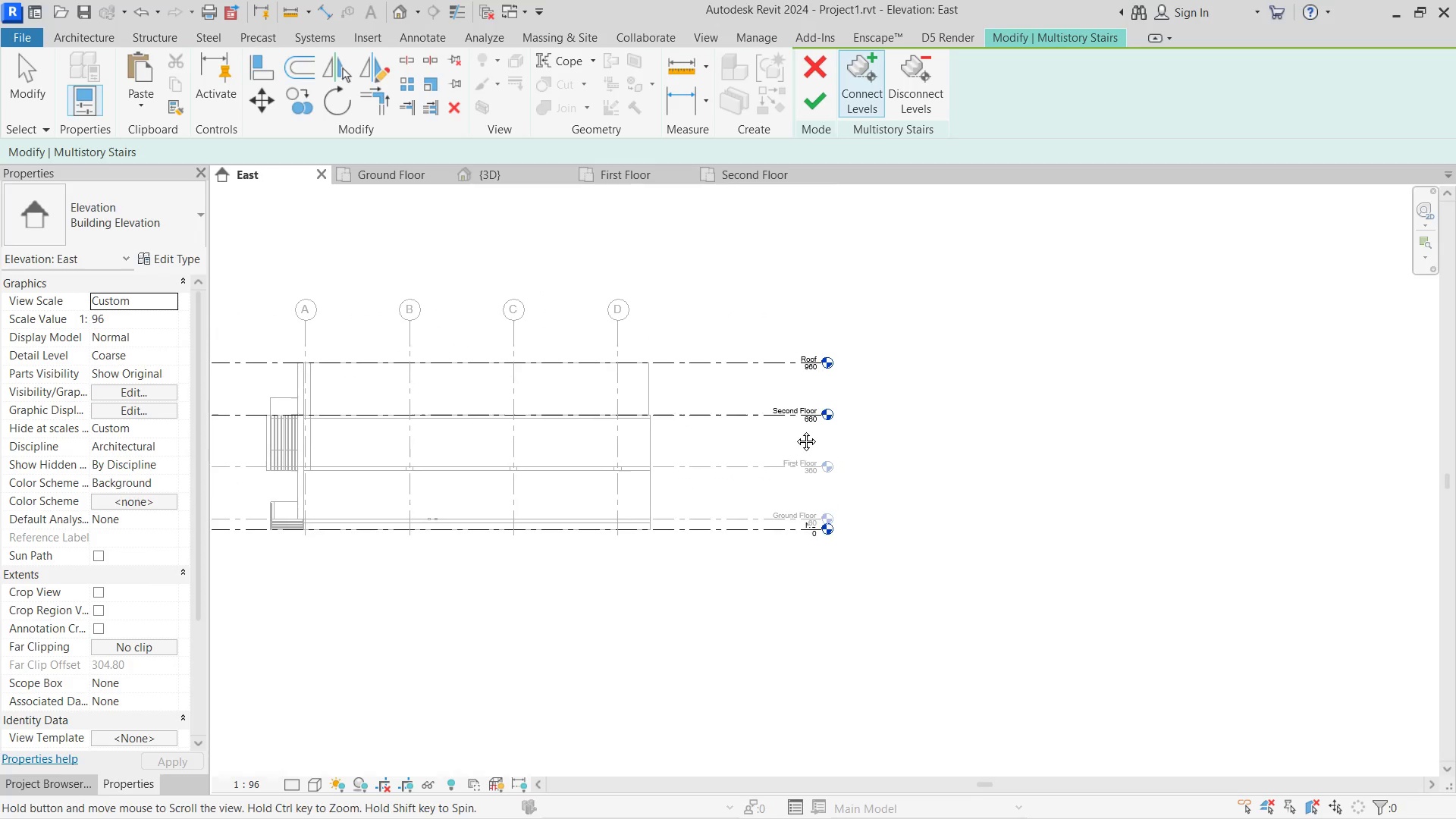 
scroll: coordinate [770, 430], scroll_direction: none, amount: 0.0
 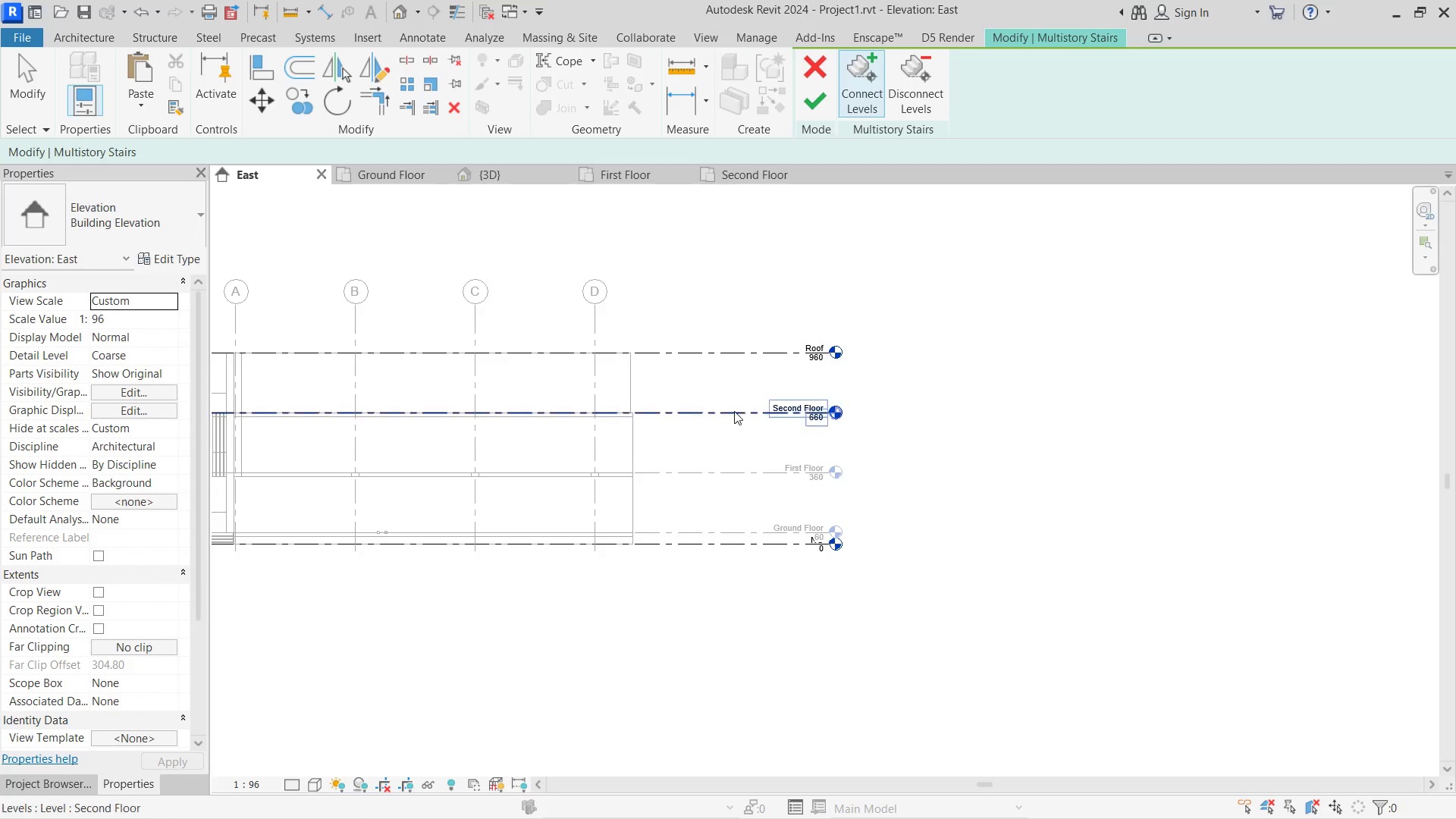 
left_click([723, 417])
 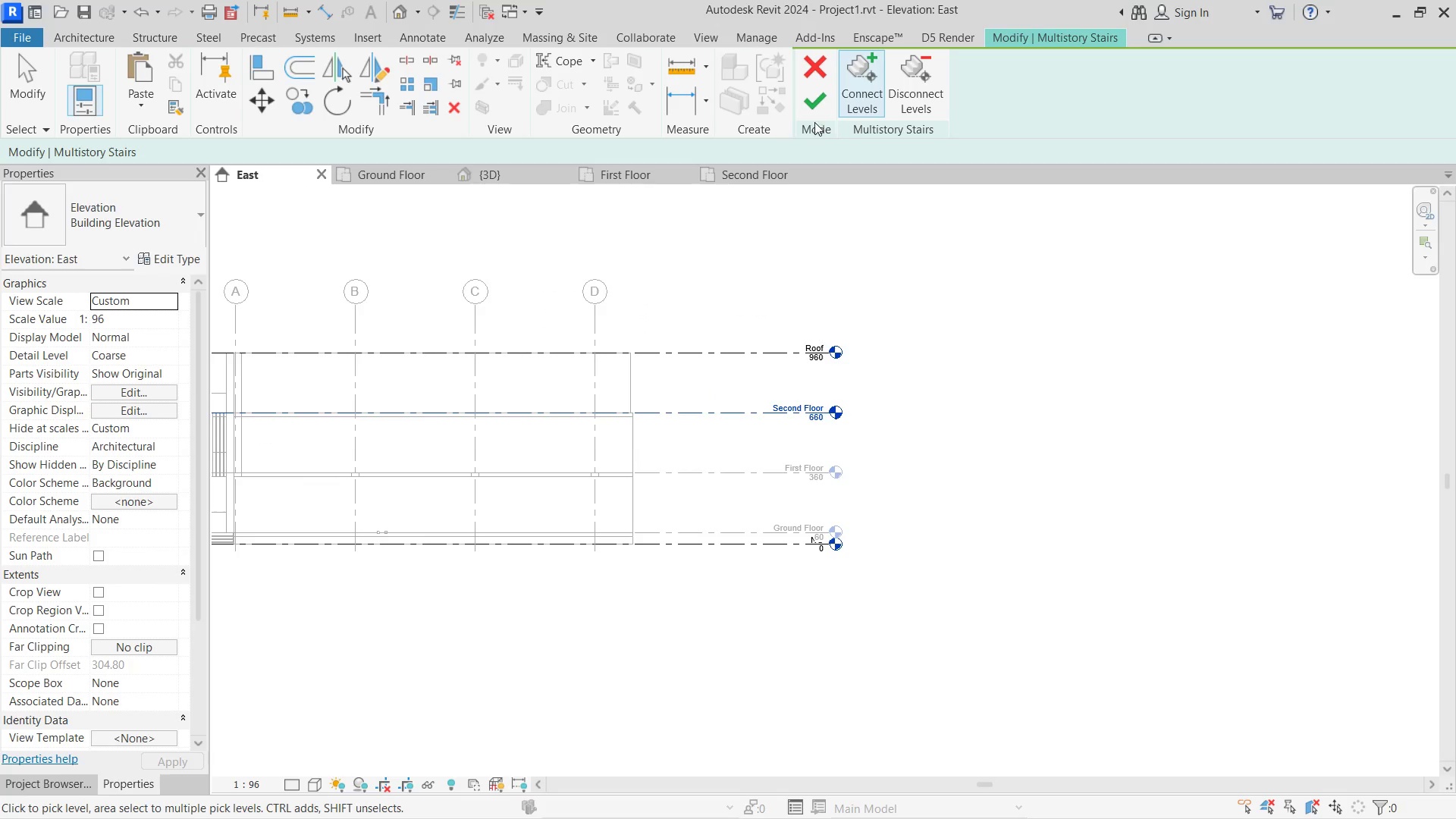 
left_click([815, 103])
 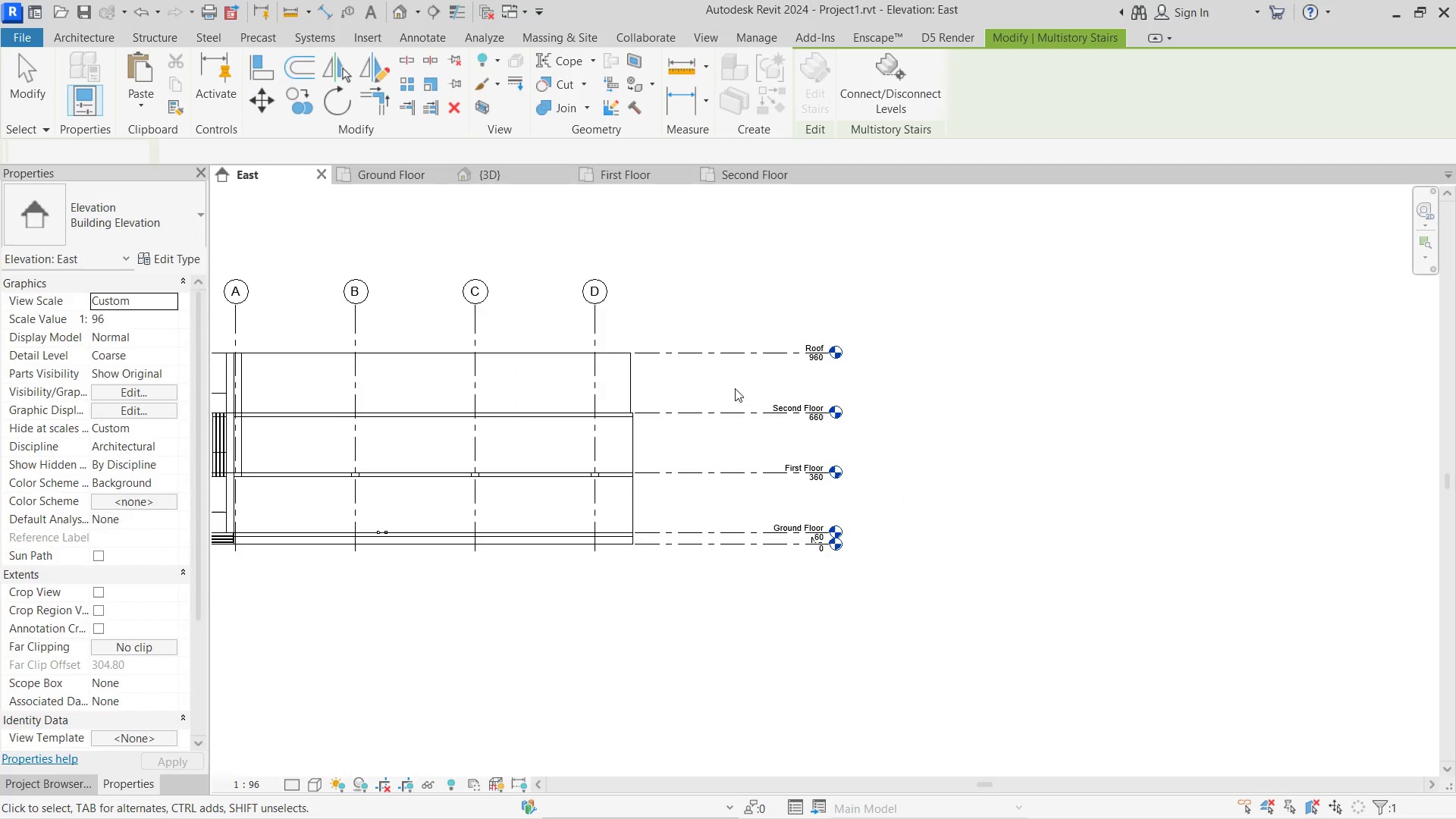 
left_click([482, 171])
 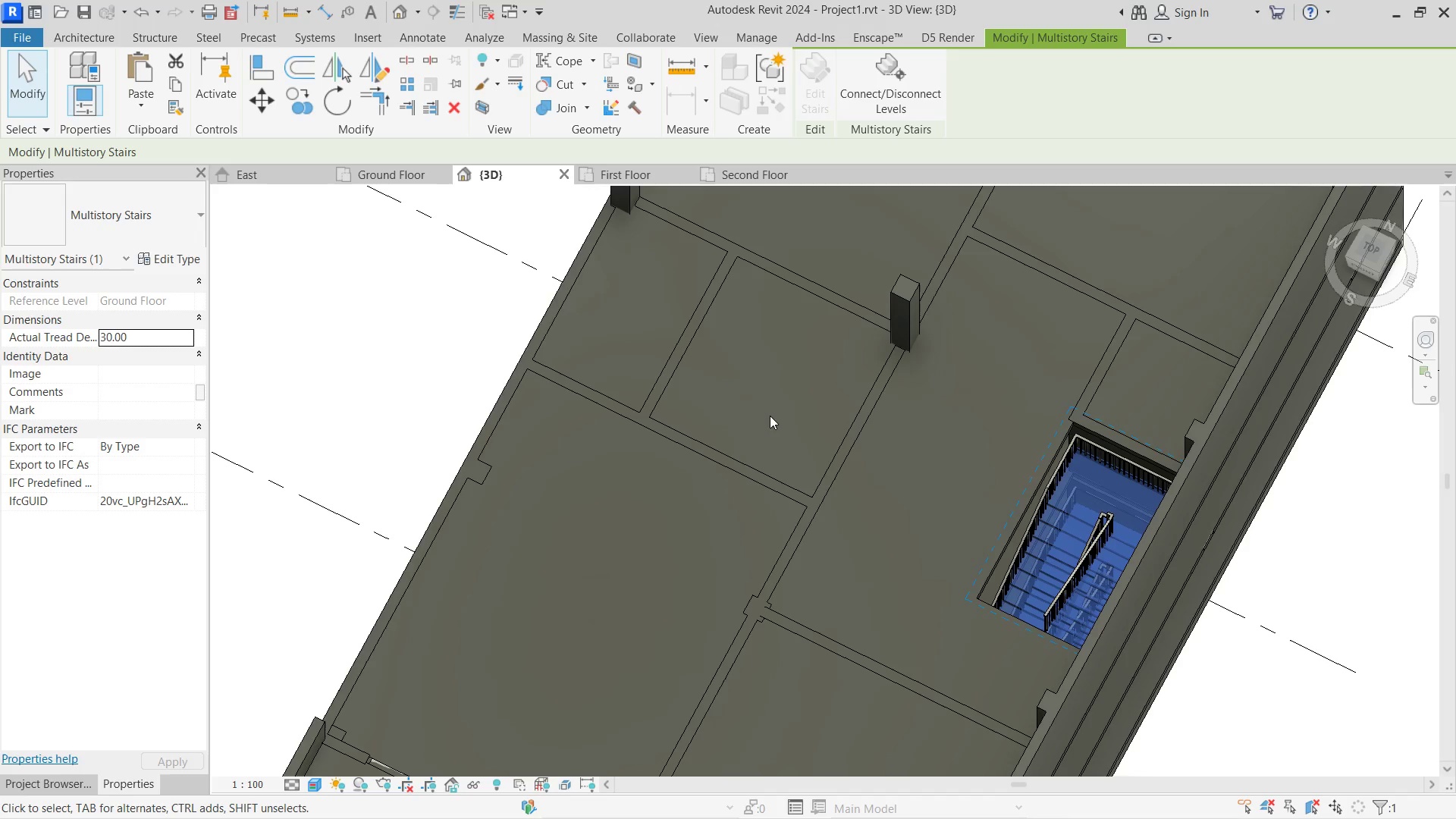 
hold_key(key=ShiftLeft, duration=1.06)
 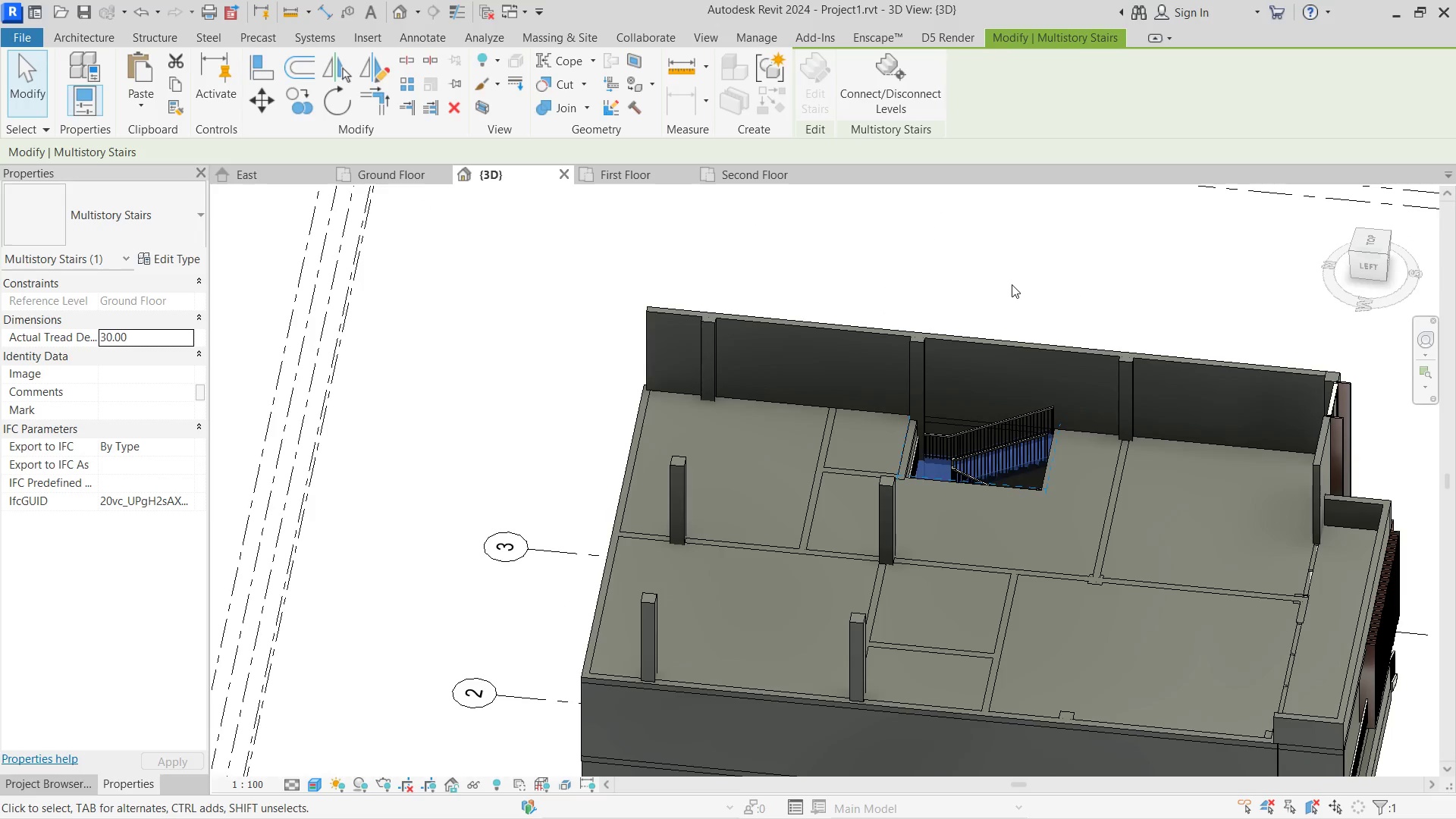 
scroll: coordinate [770, 416], scroll_direction: down, amount: 2.0
 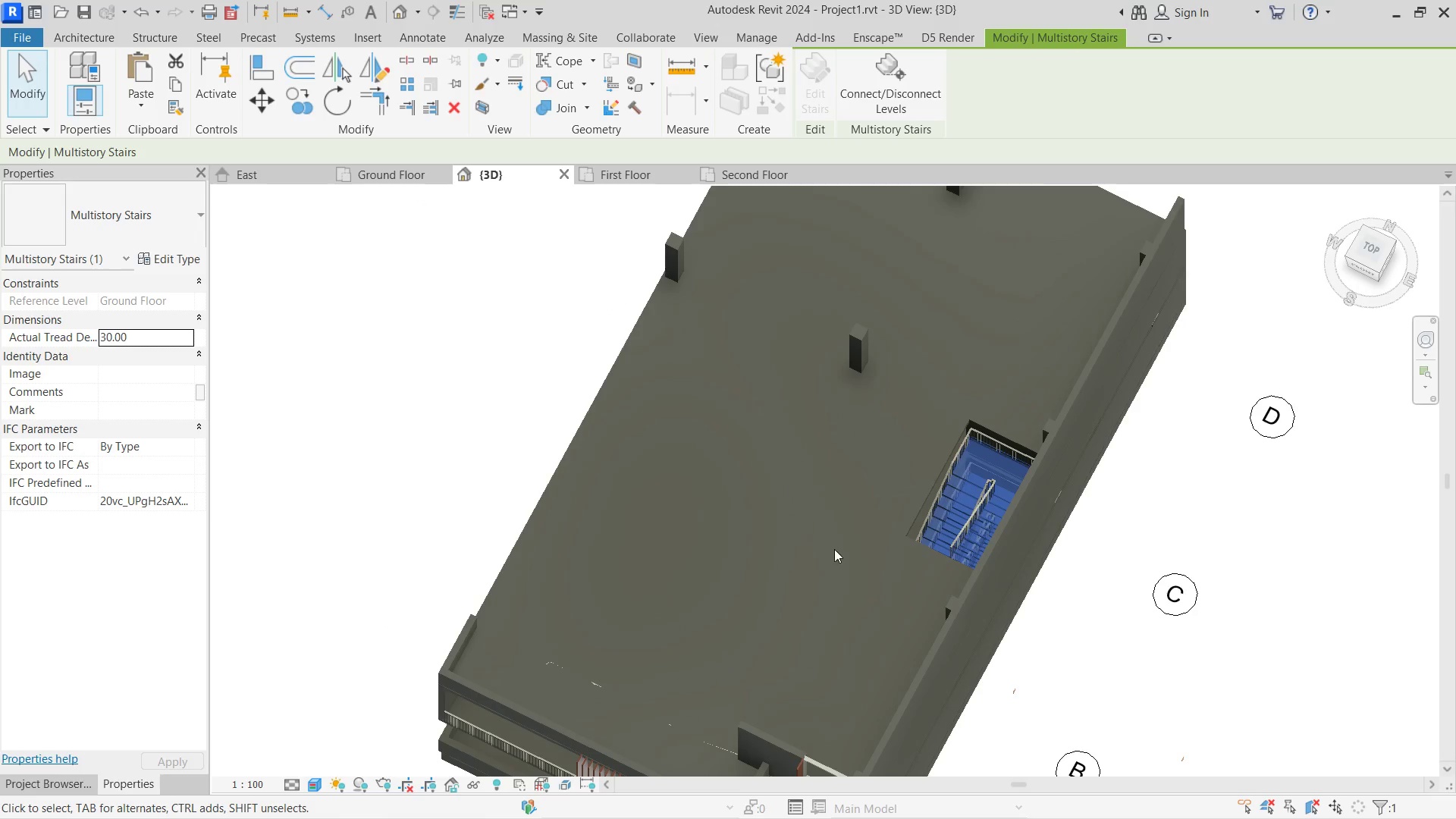 
left_click([1012, 284])
 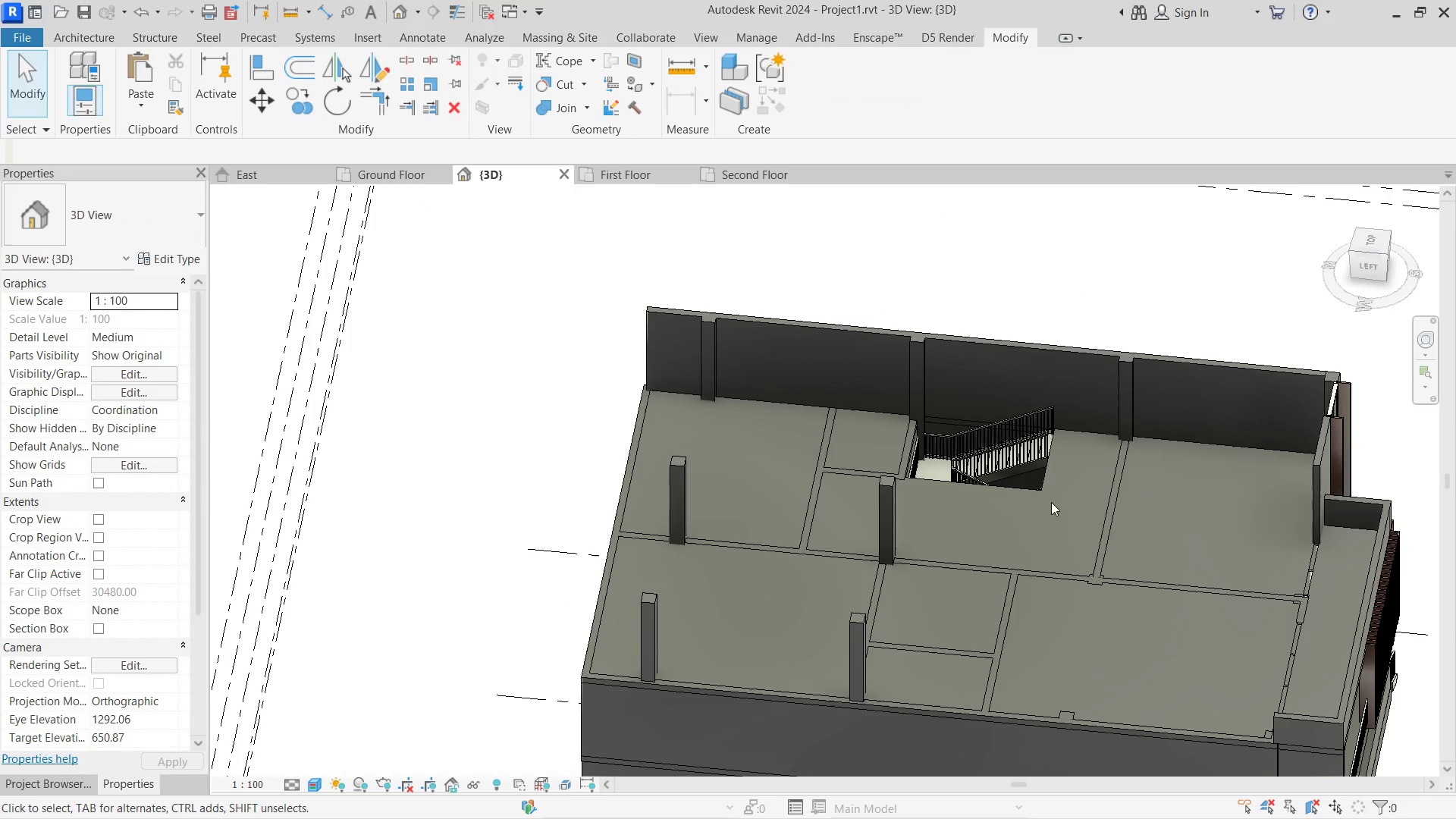 
hold_key(key=ShiftLeft, duration=3.75)
 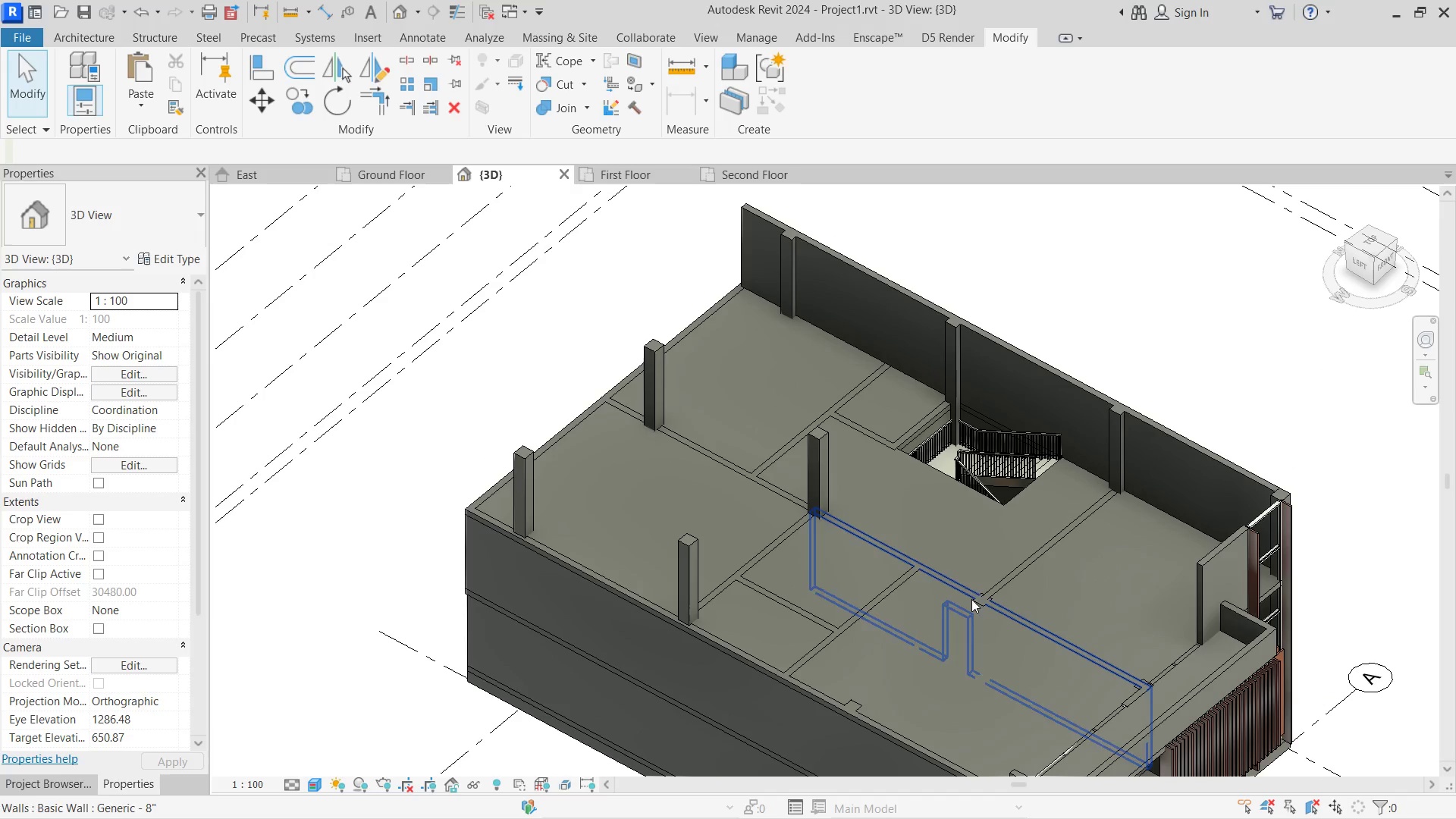 
scroll: coordinate [986, 602], scroll_direction: up, amount: 4.0
 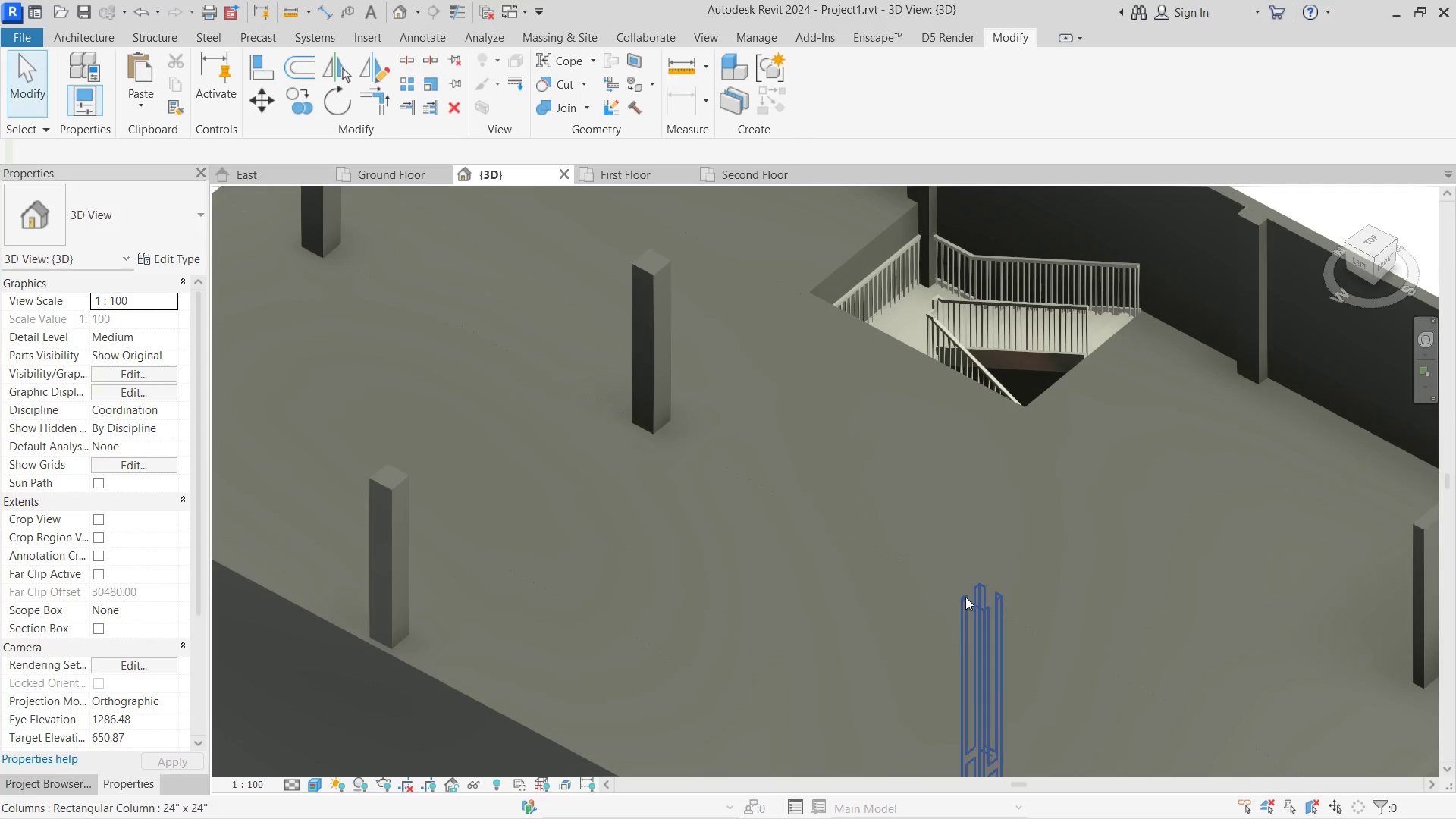 
left_click([965, 597])
 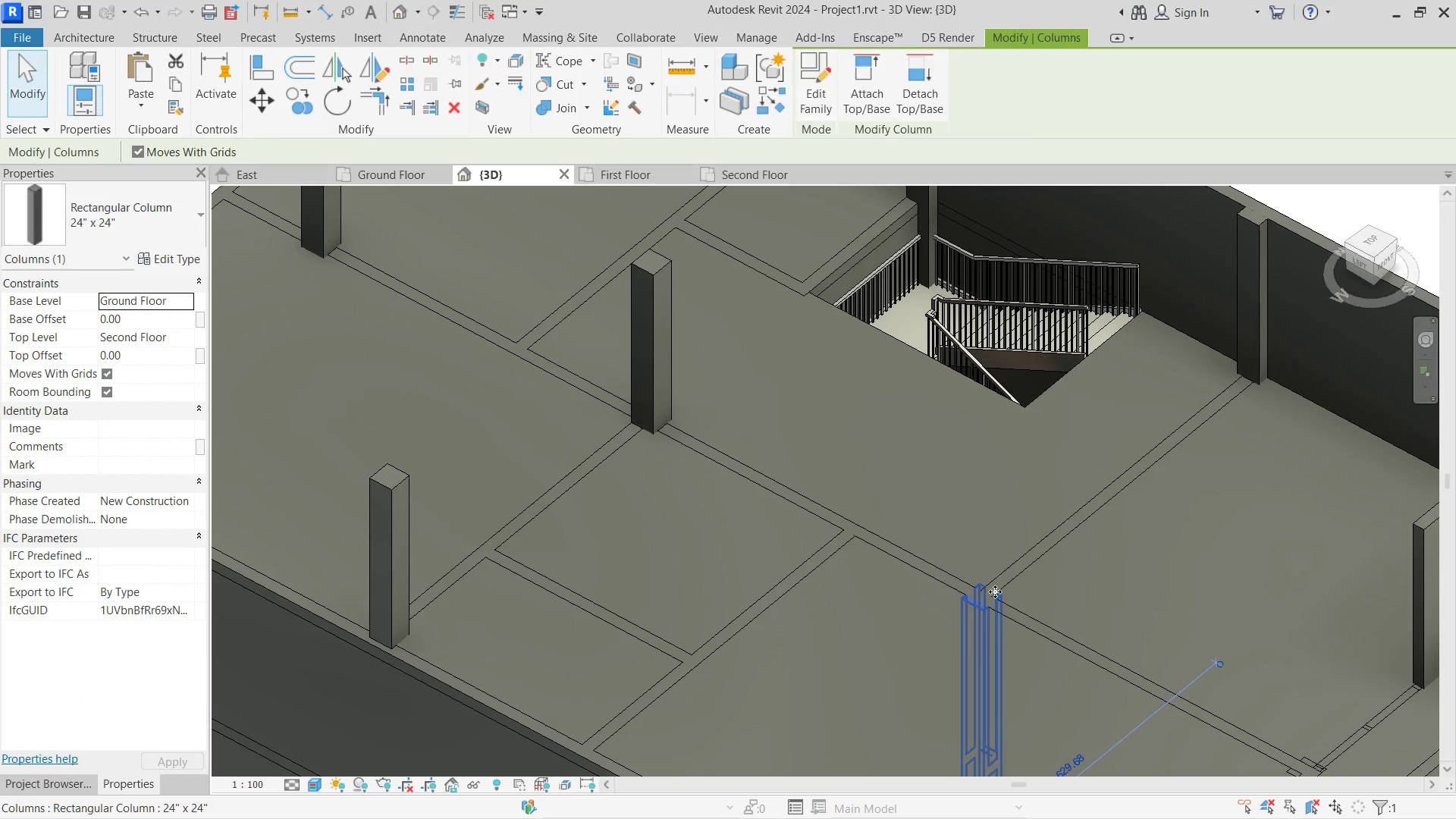 
scroll: coordinate [983, 588], scroll_direction: down, amount: 3.0
 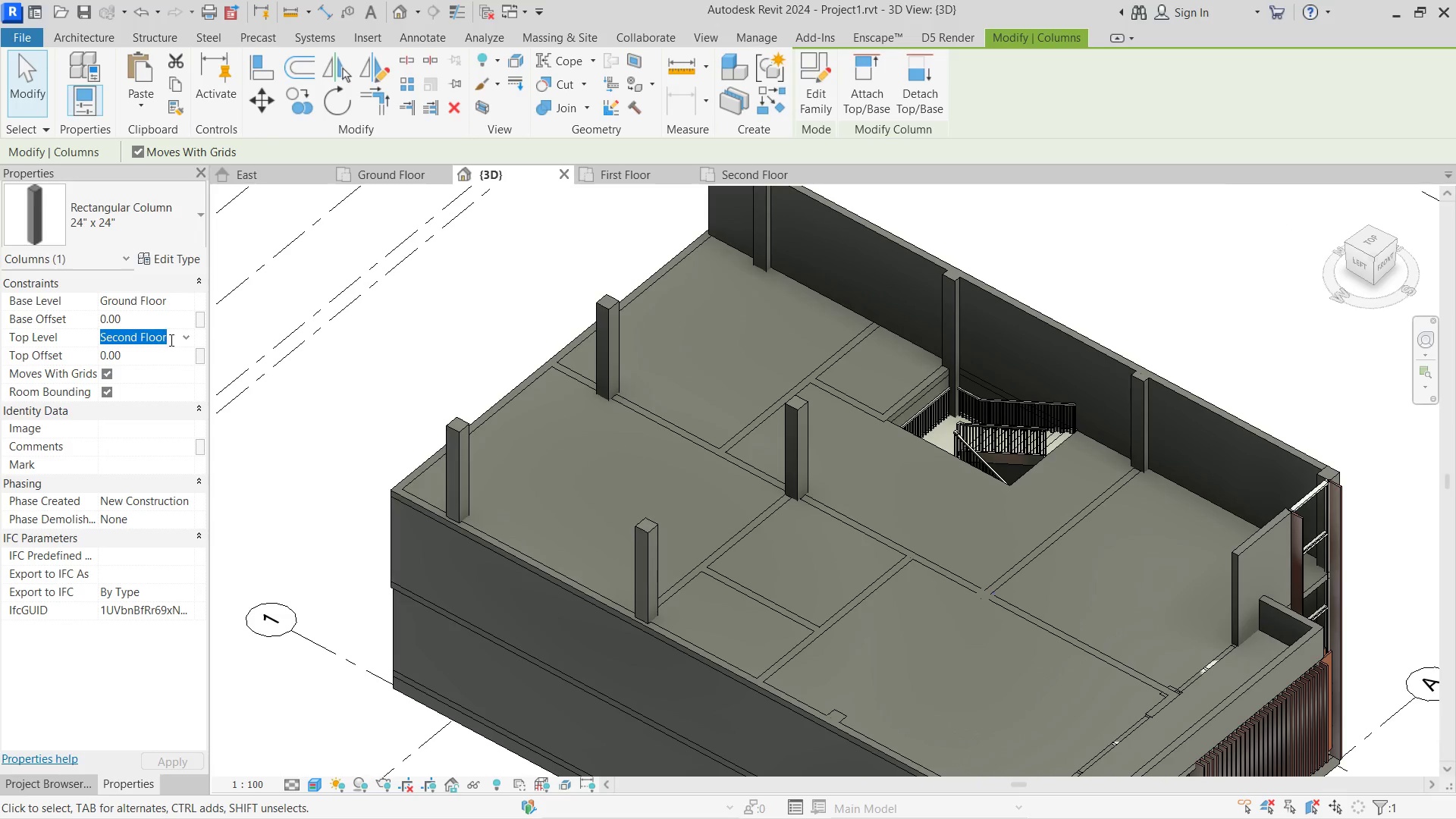 
left_click([186, 337])
 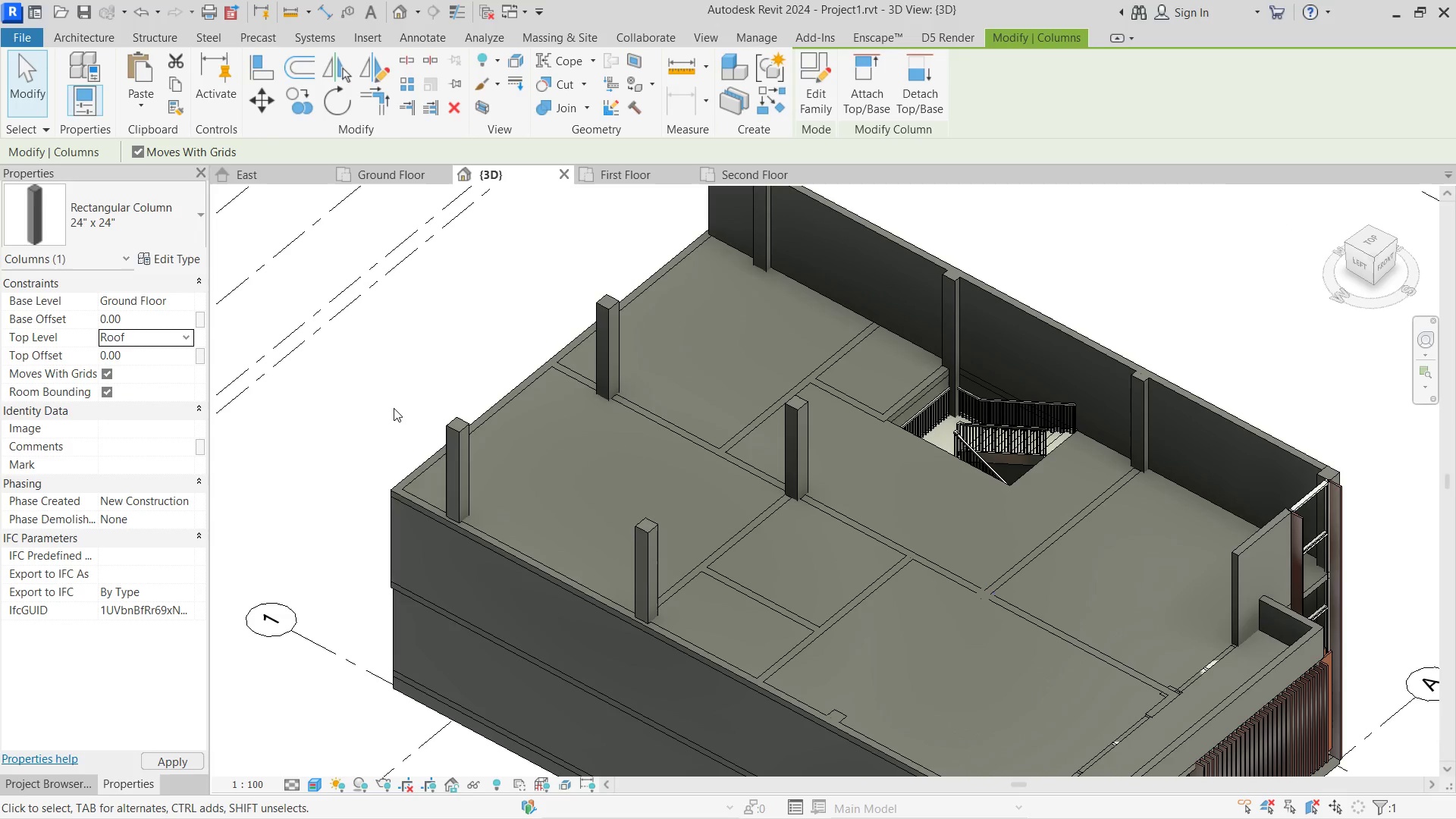 
double_click([391, 408])
 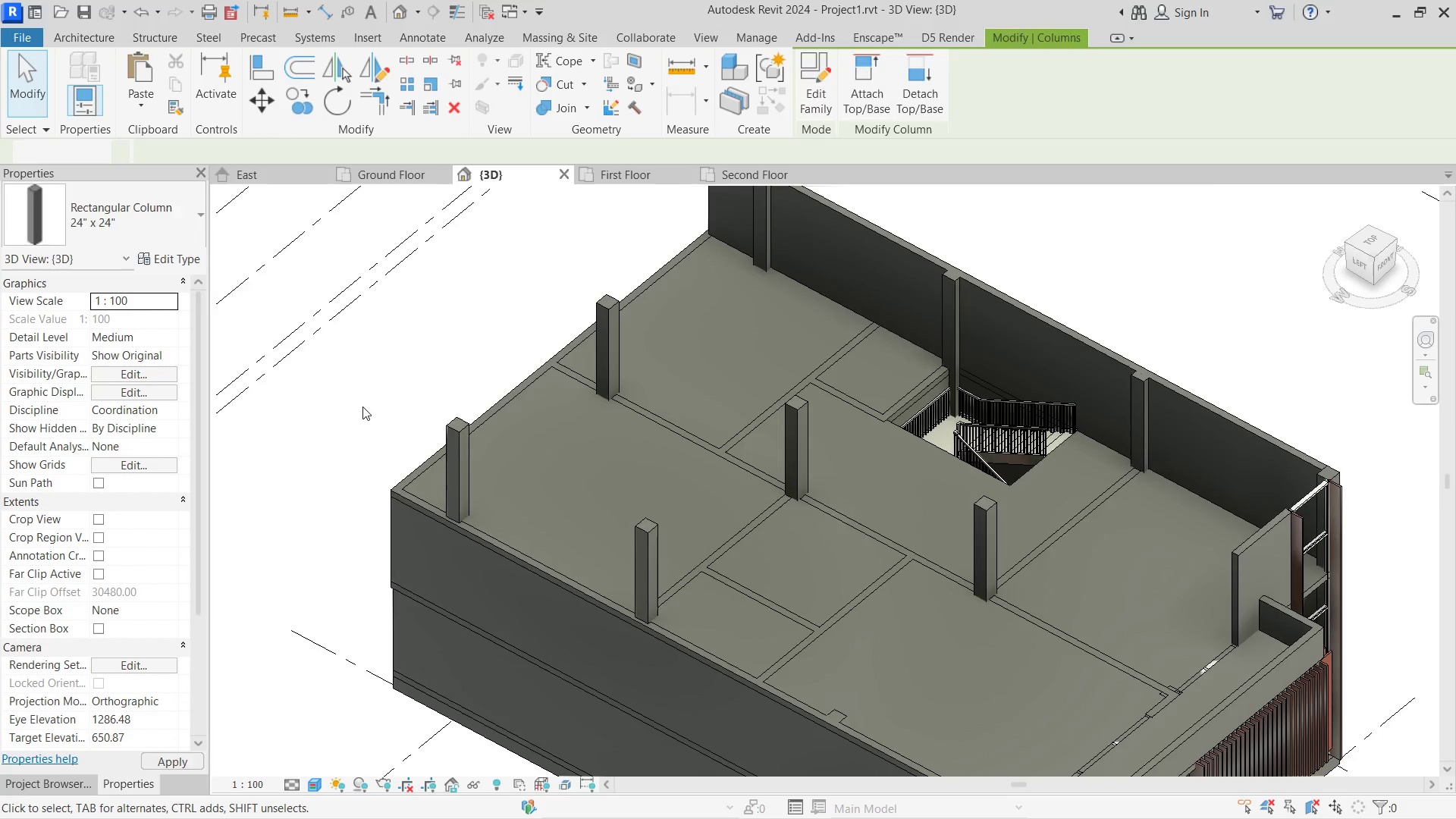 
hold_key(key=ShiftLeft, duration=0.44)
 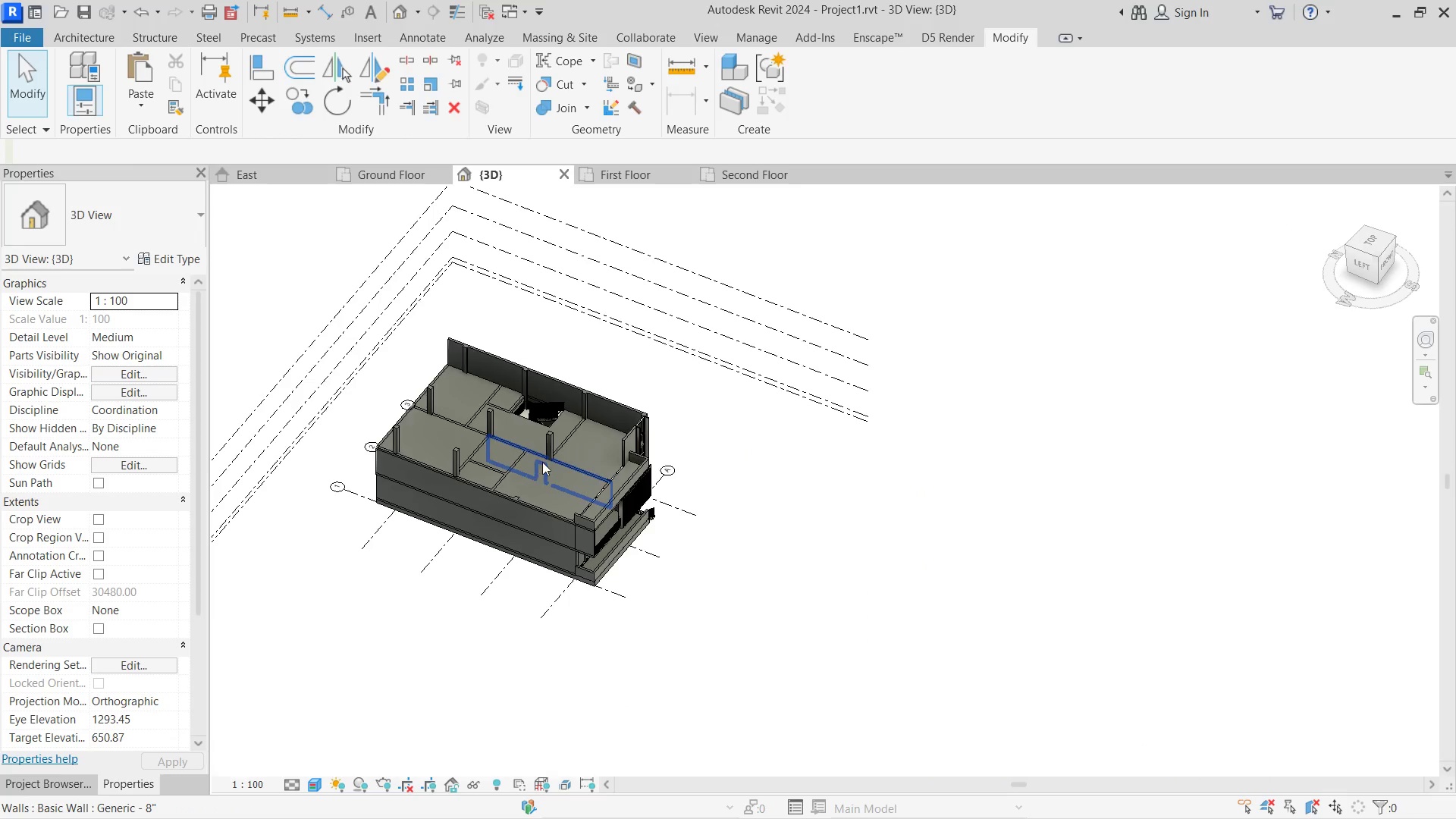 
scroll: coordinate [361, 405], scroll_direction: down, amount: 9.0
 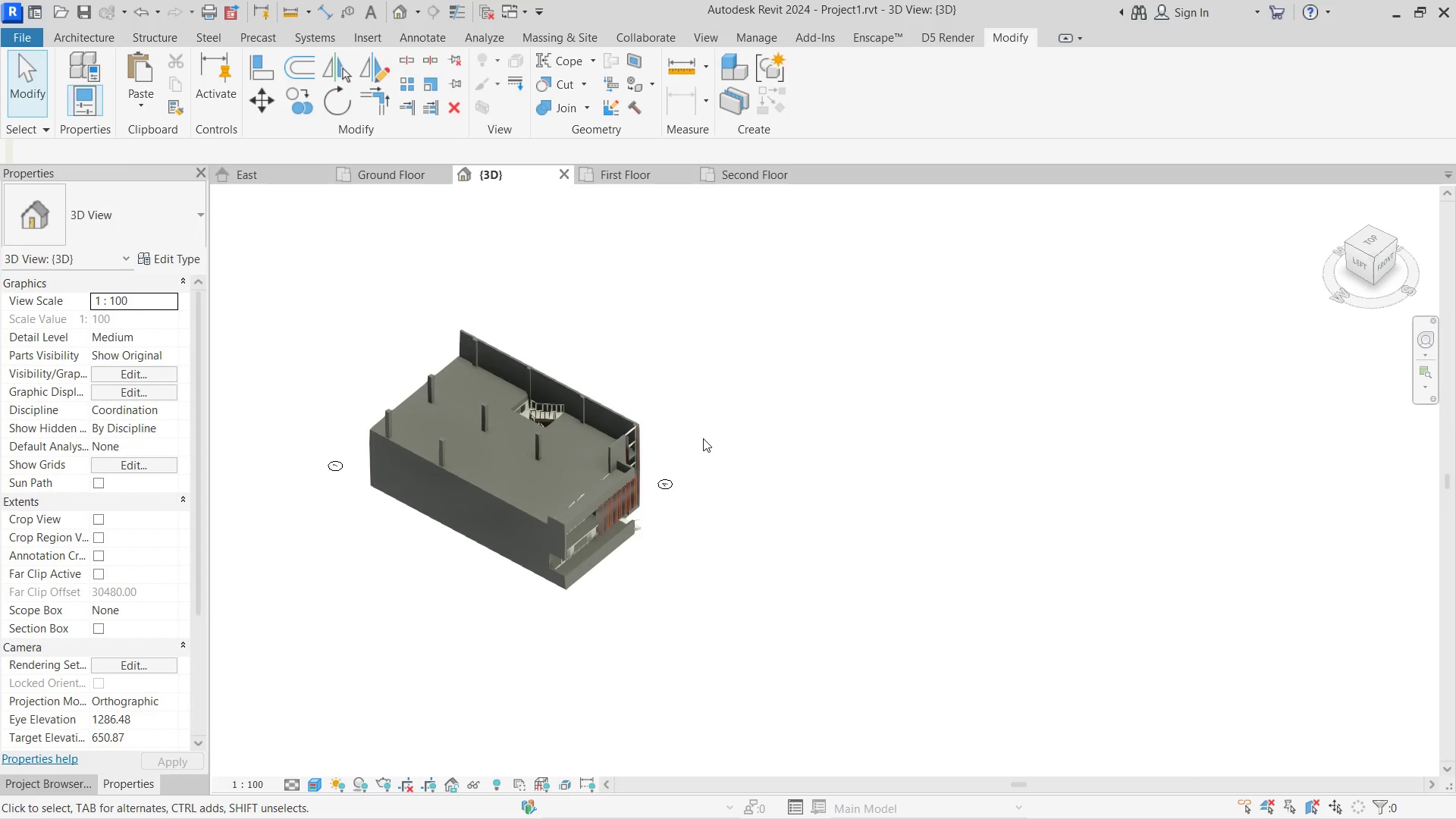 
hold_key(key=ShiftLeft, duration=8.05)
scroll: coordinate [526, 462], scroll_direction: up, amount: 6.0
 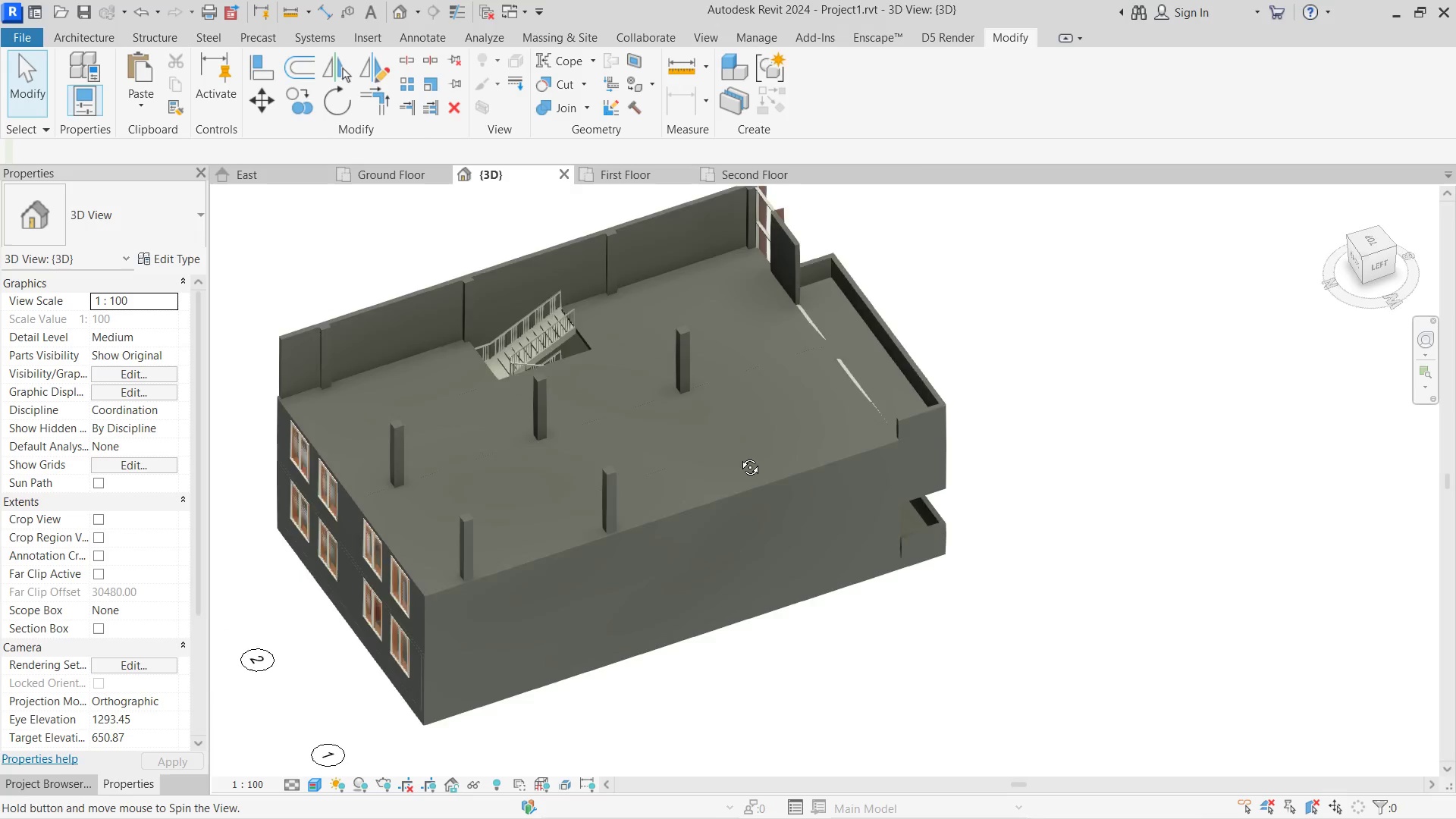 
left_click([526, 399])
 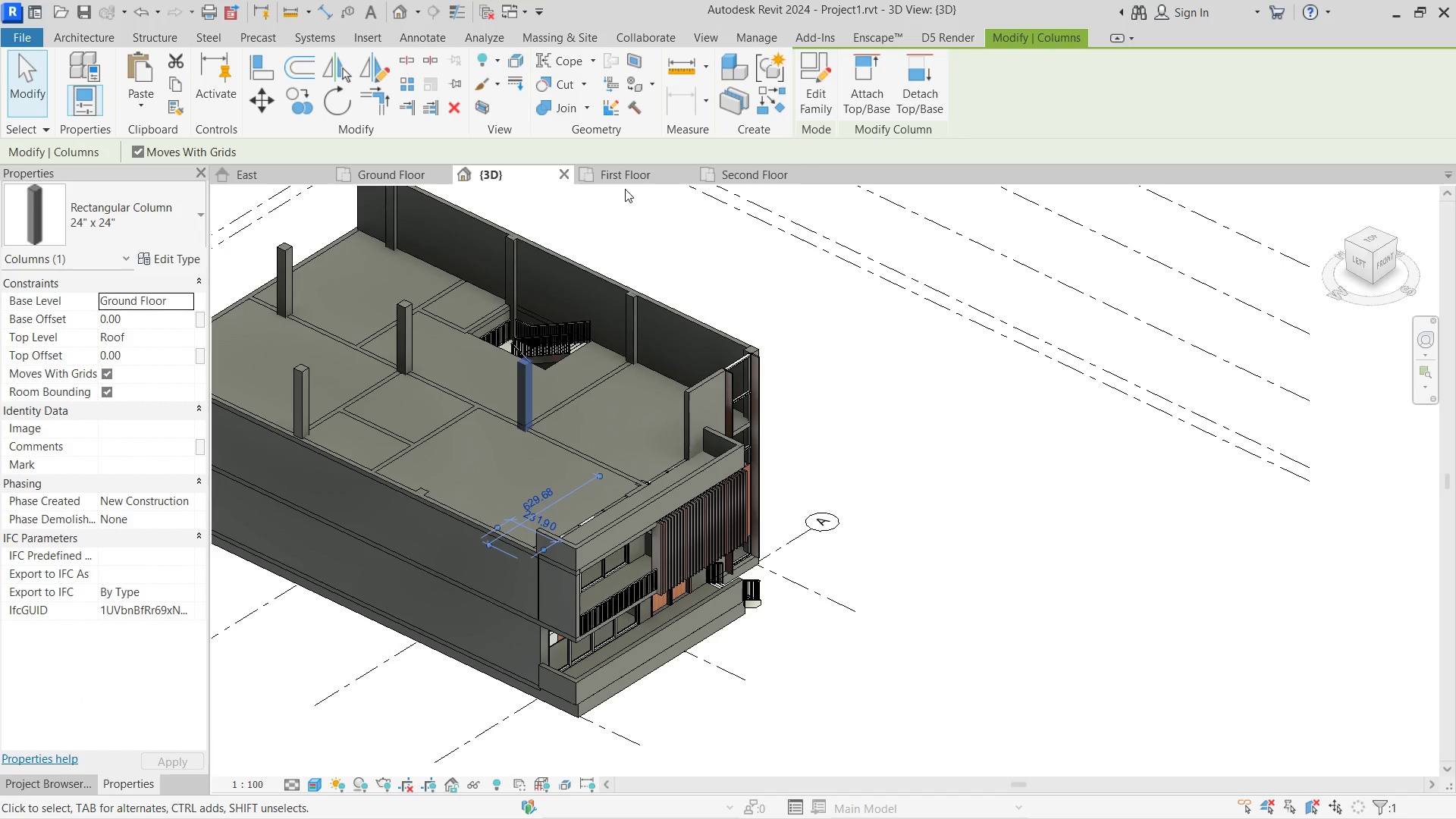 
left_click([713, 177])
 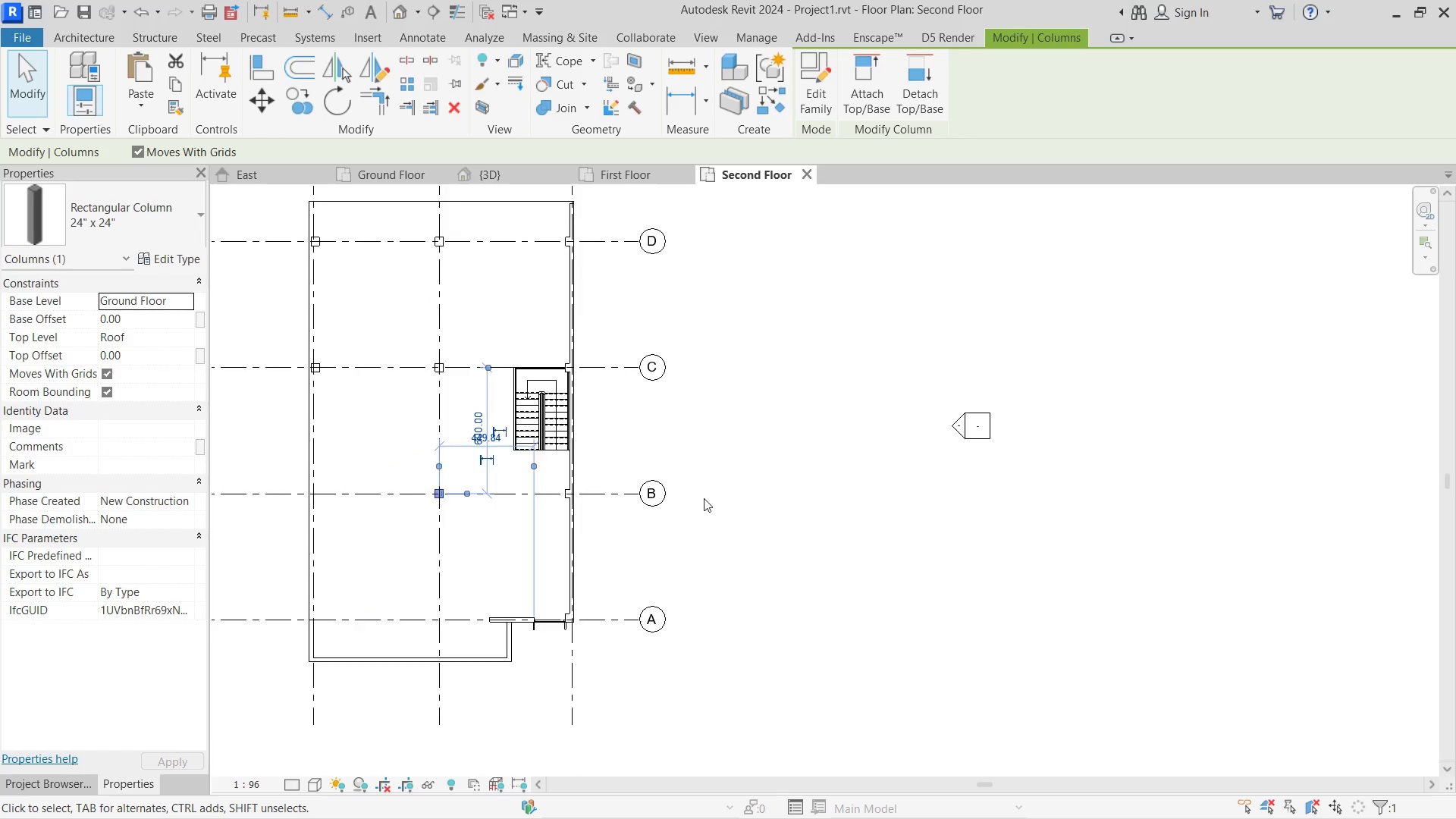 
left_click([713, 533])
 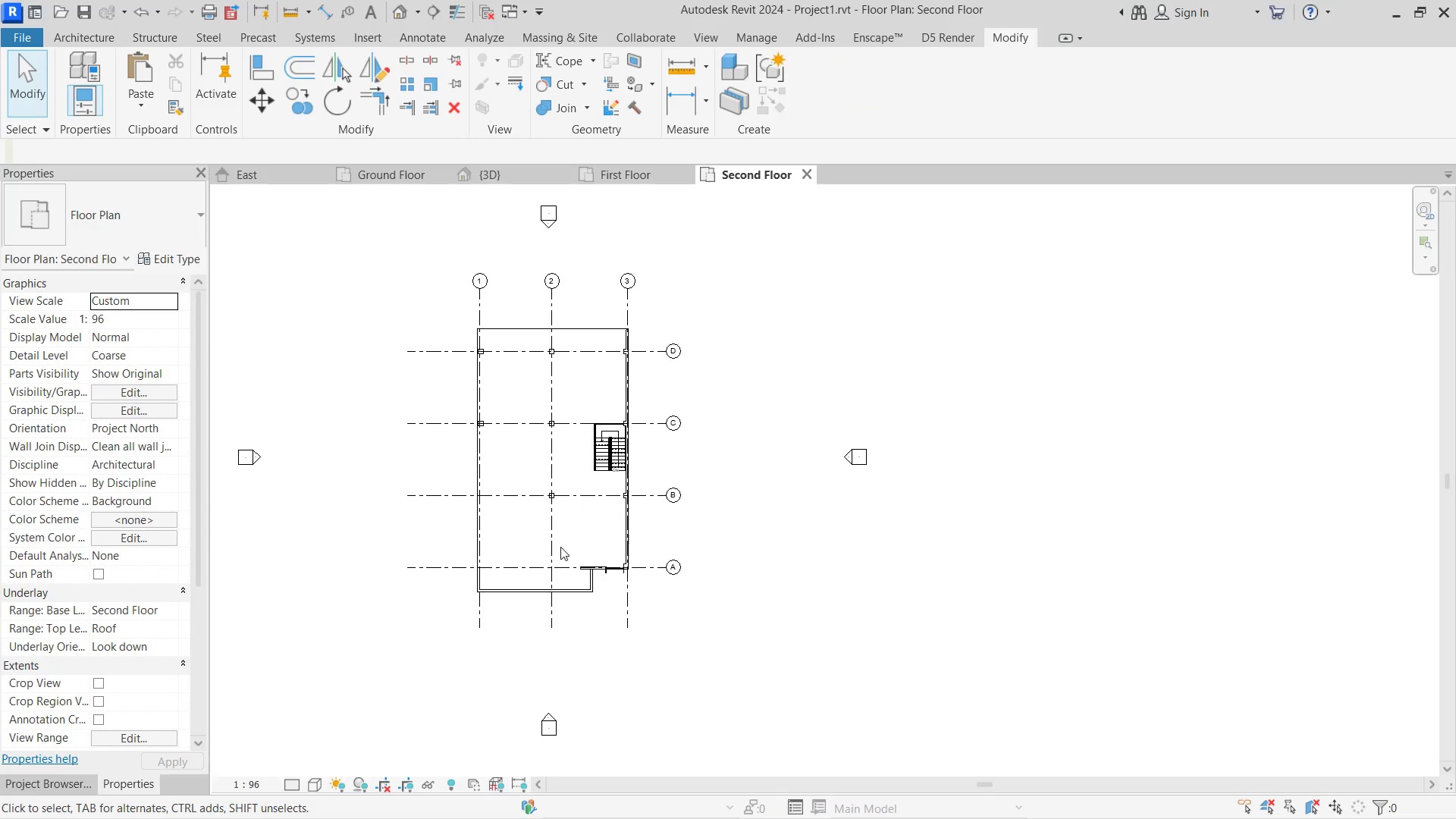 
scroll: coordinate [700, 498], scroll_direction: down, amount: 3.0
 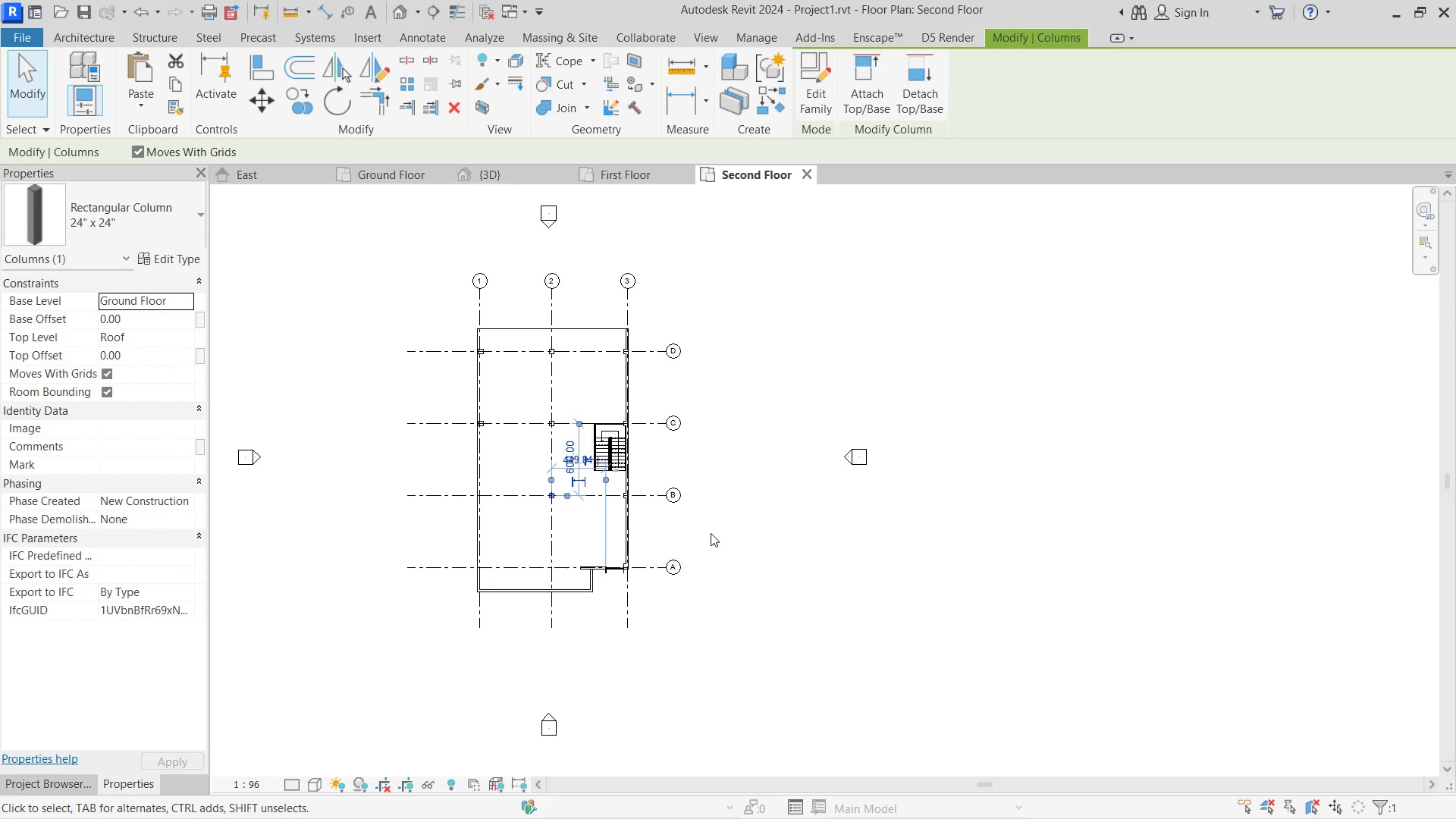 
key(W)
 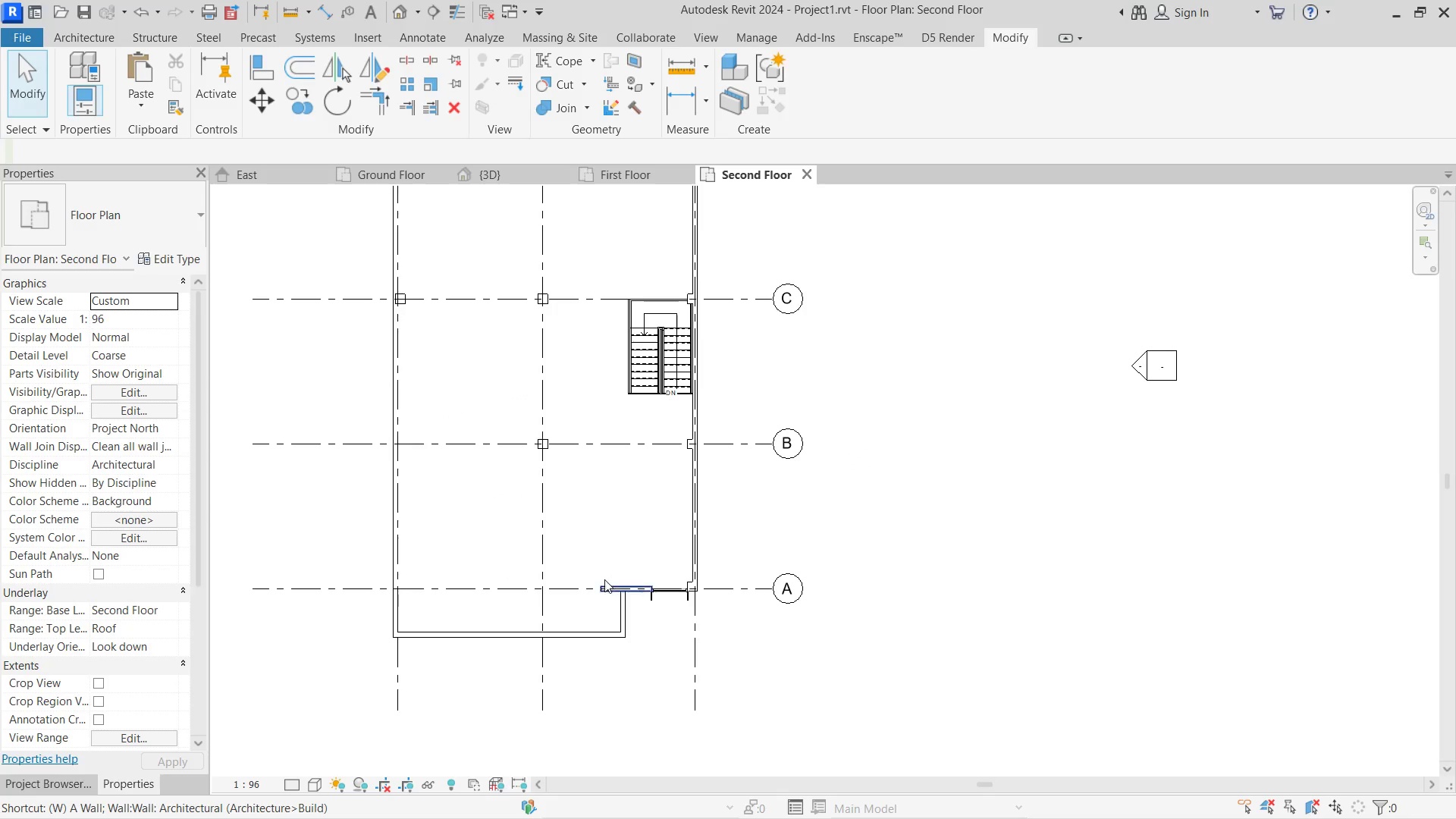 
scroll: coordinate [560, 547], scroll_direction: up, amount: 4.0
 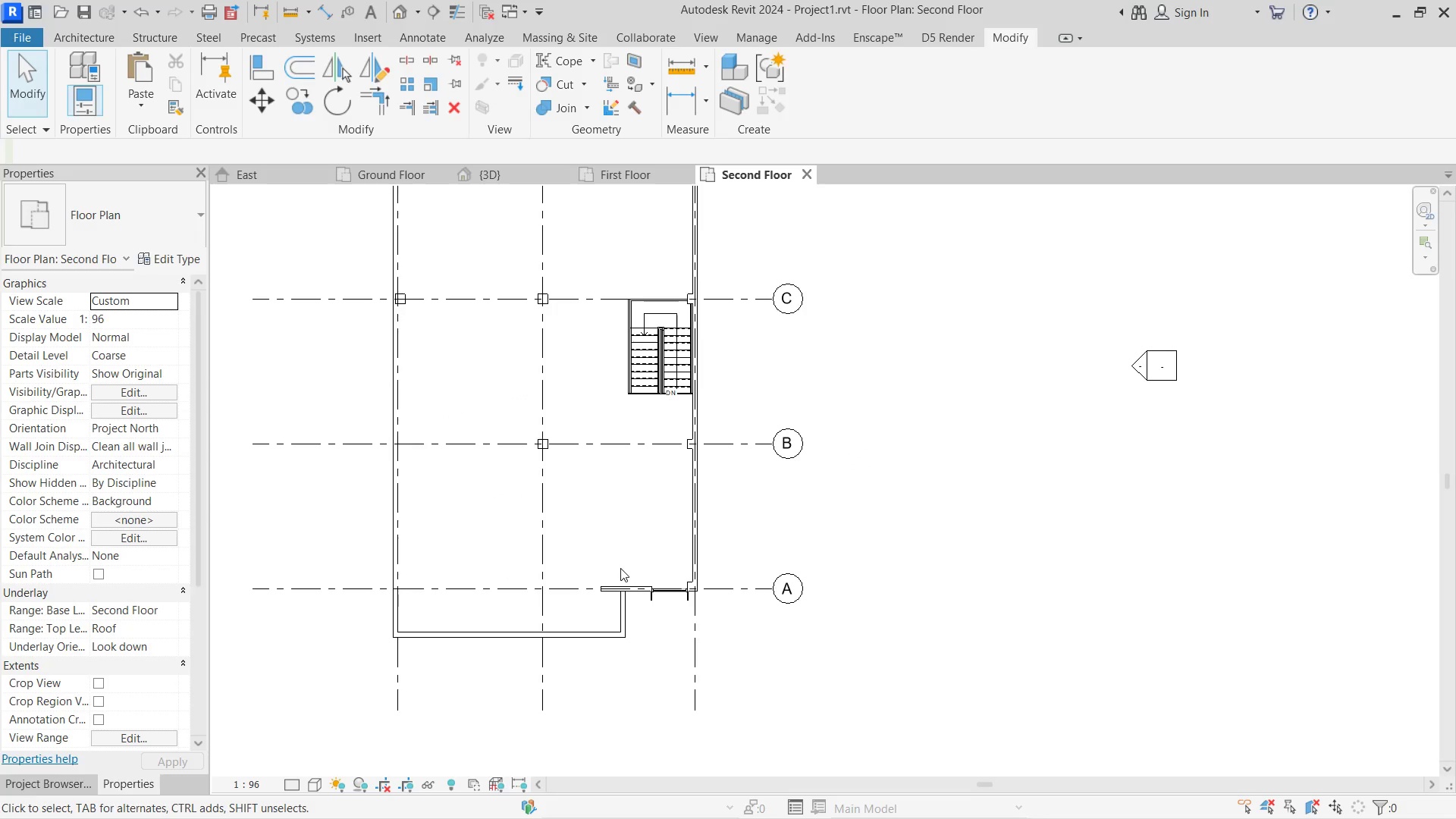 
key(A)
 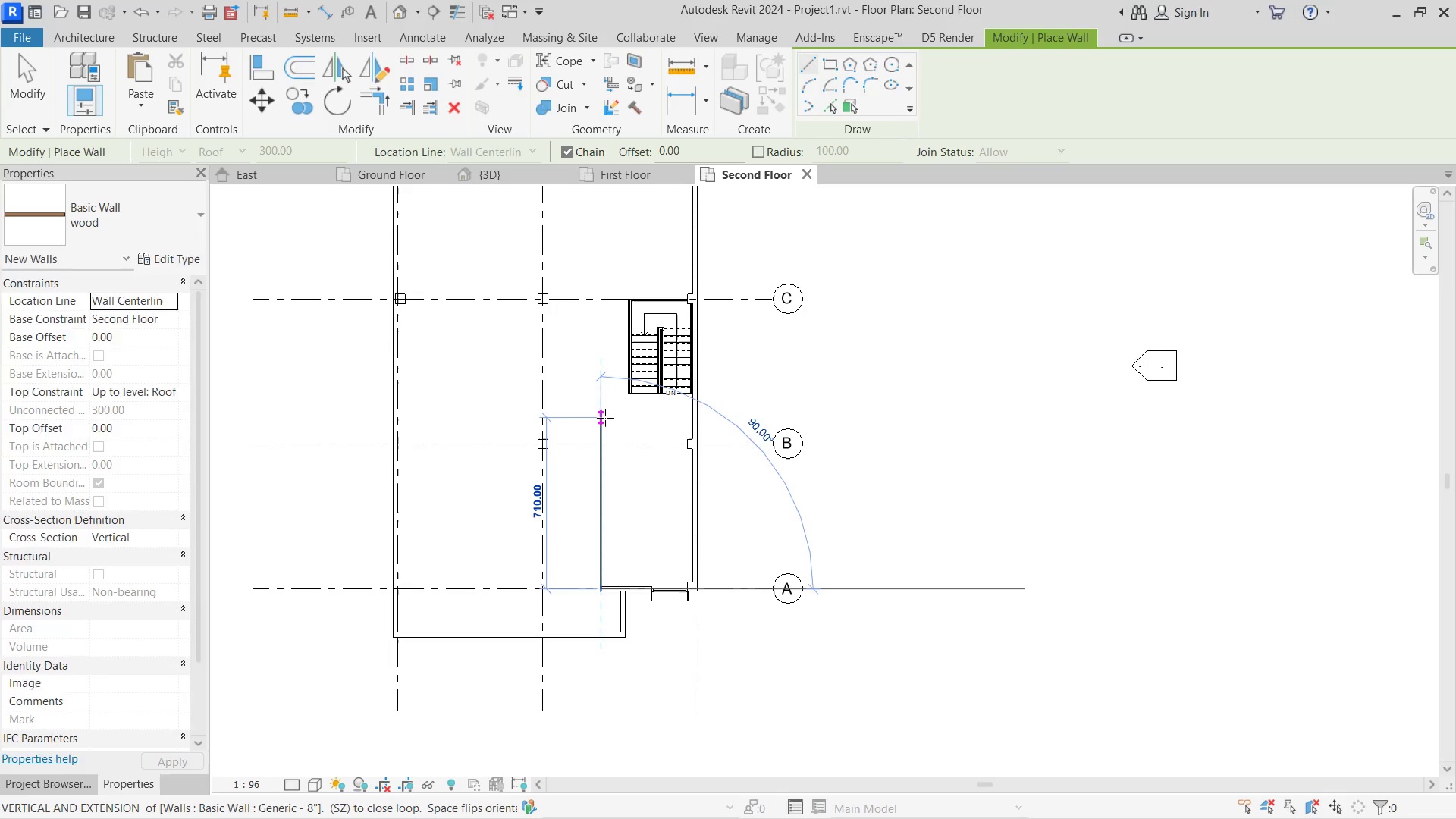 
key(Escape)
 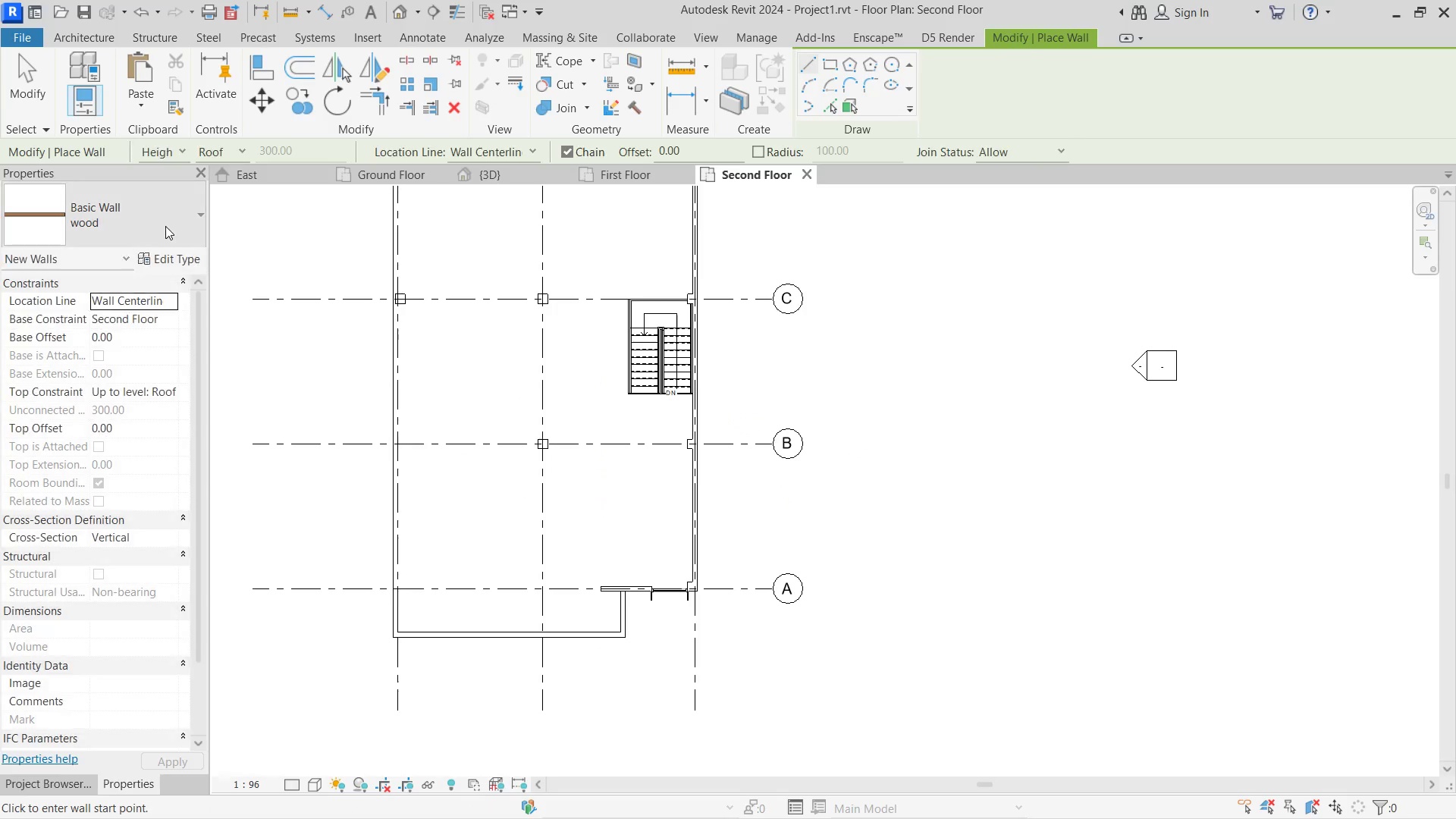 
left_click([165, 226])
 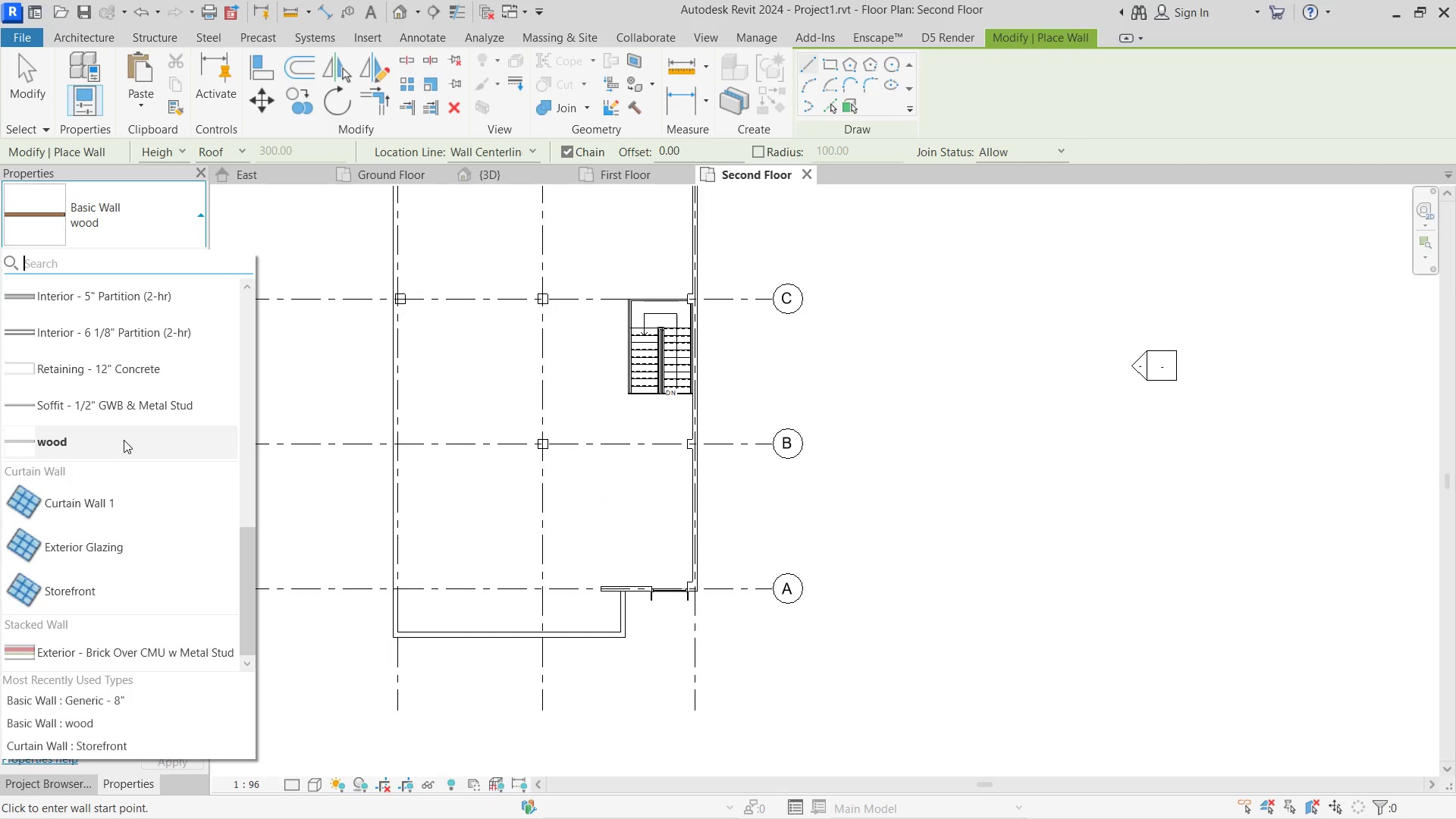 
scroll: coordinate [114, 439], scroll_direction: up, amount: 5.0
 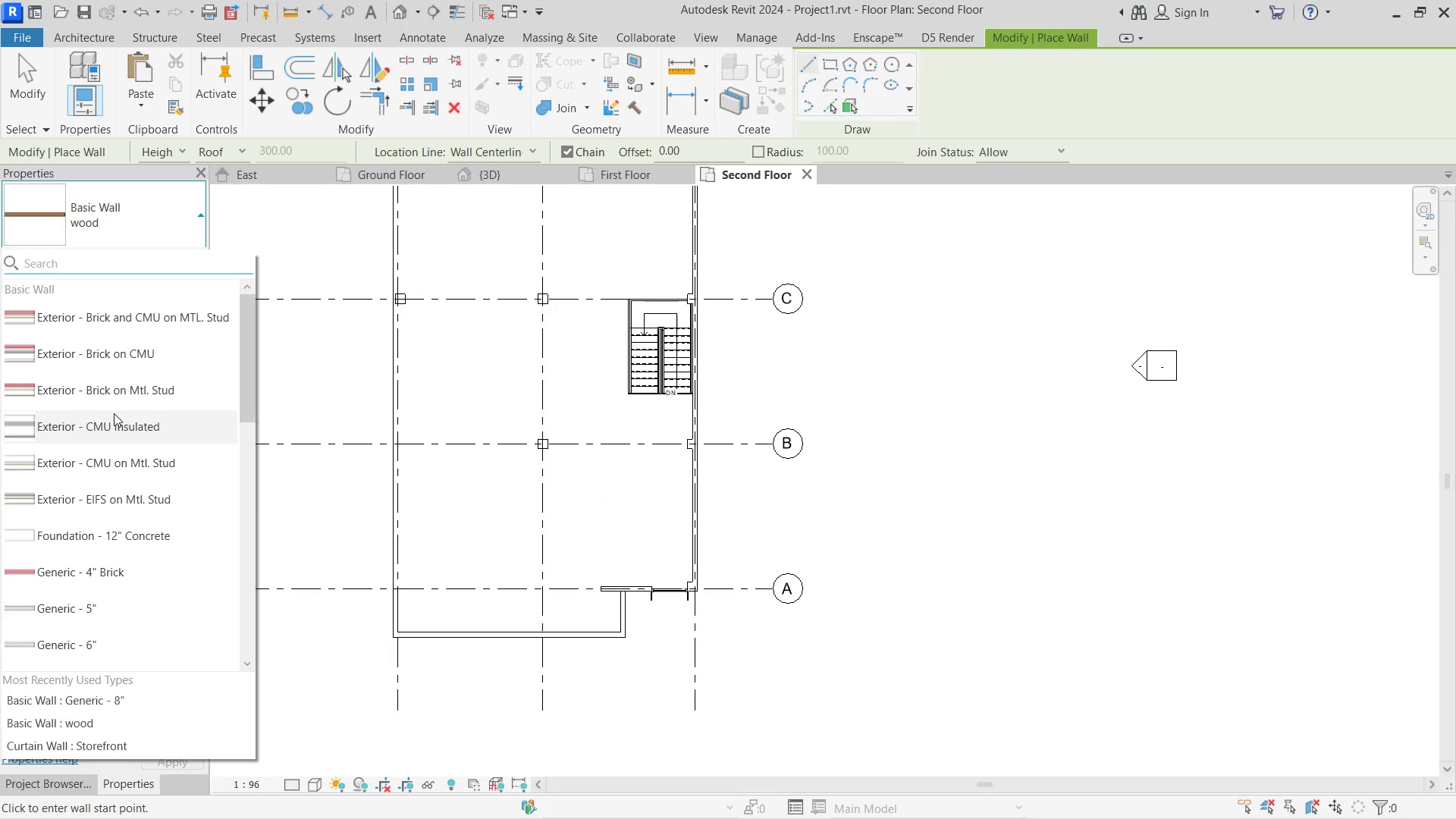 
scroll: coordinate [117, 445], scroll_direction: down, amount: 1.0
 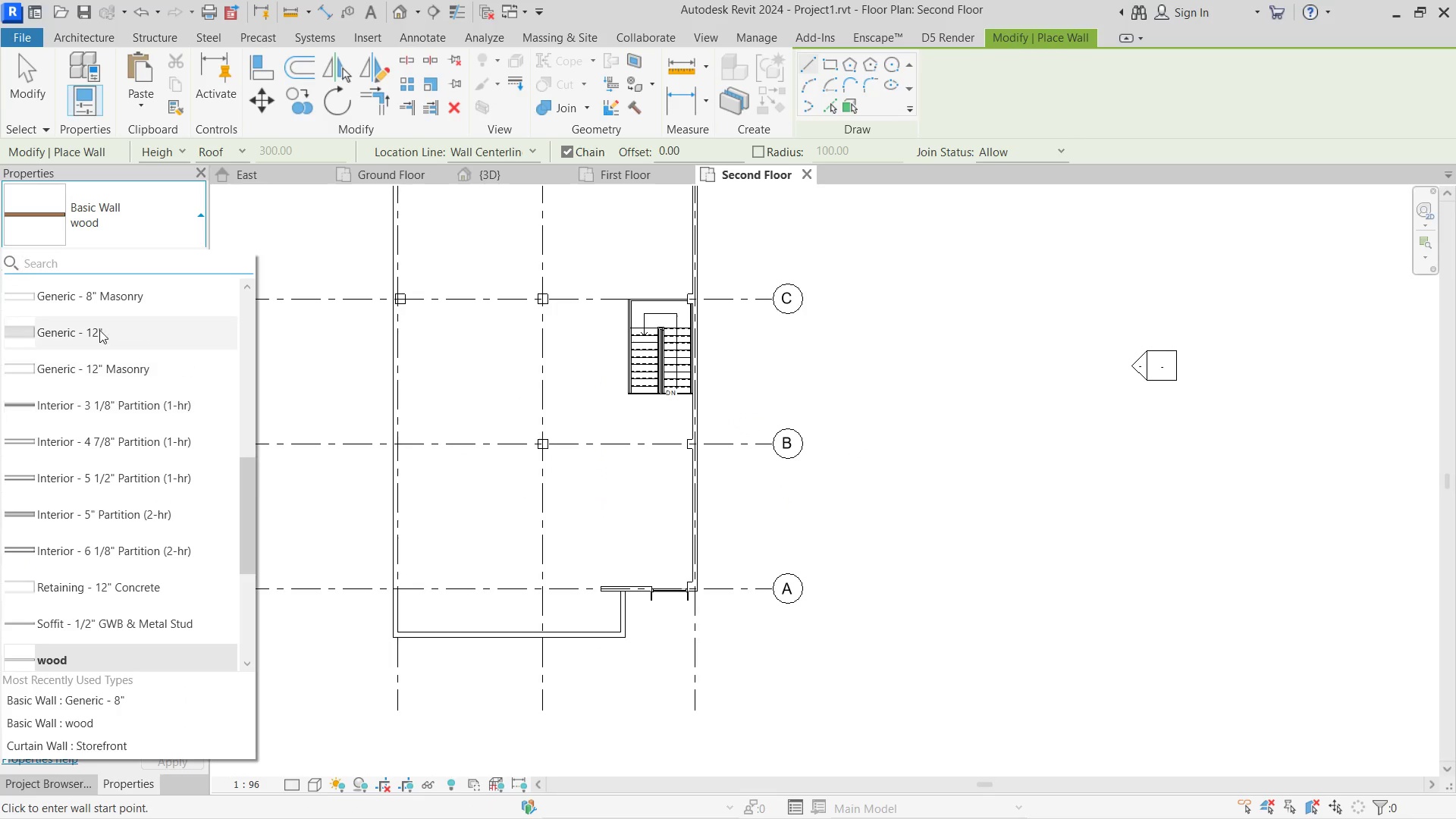 
scroll: coordinate [99, 328], scroll_direction: up, amount: 1.0
 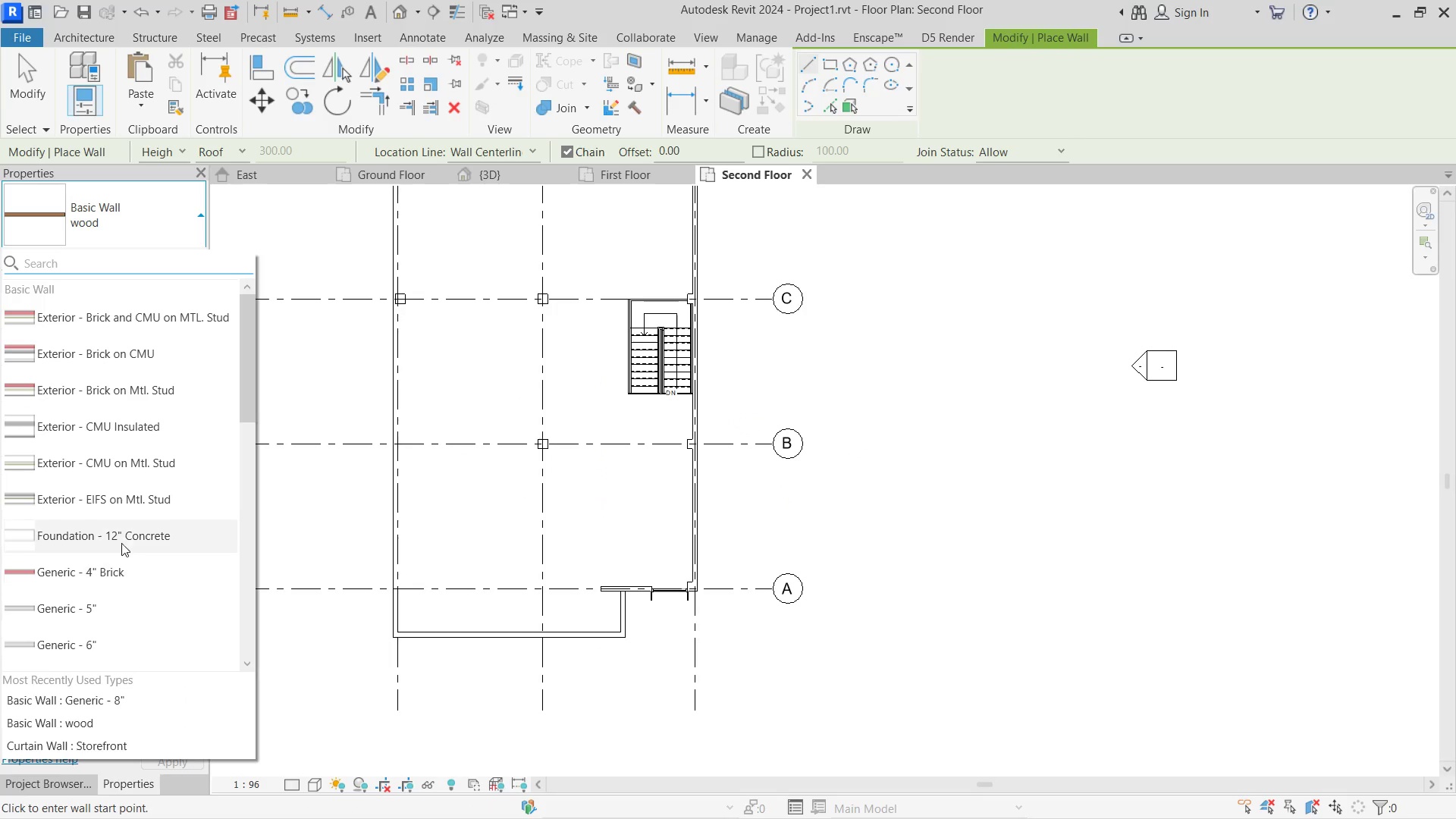 
scroll: coordinate [127, 513], scroll_direction: none, amount: 0.0
 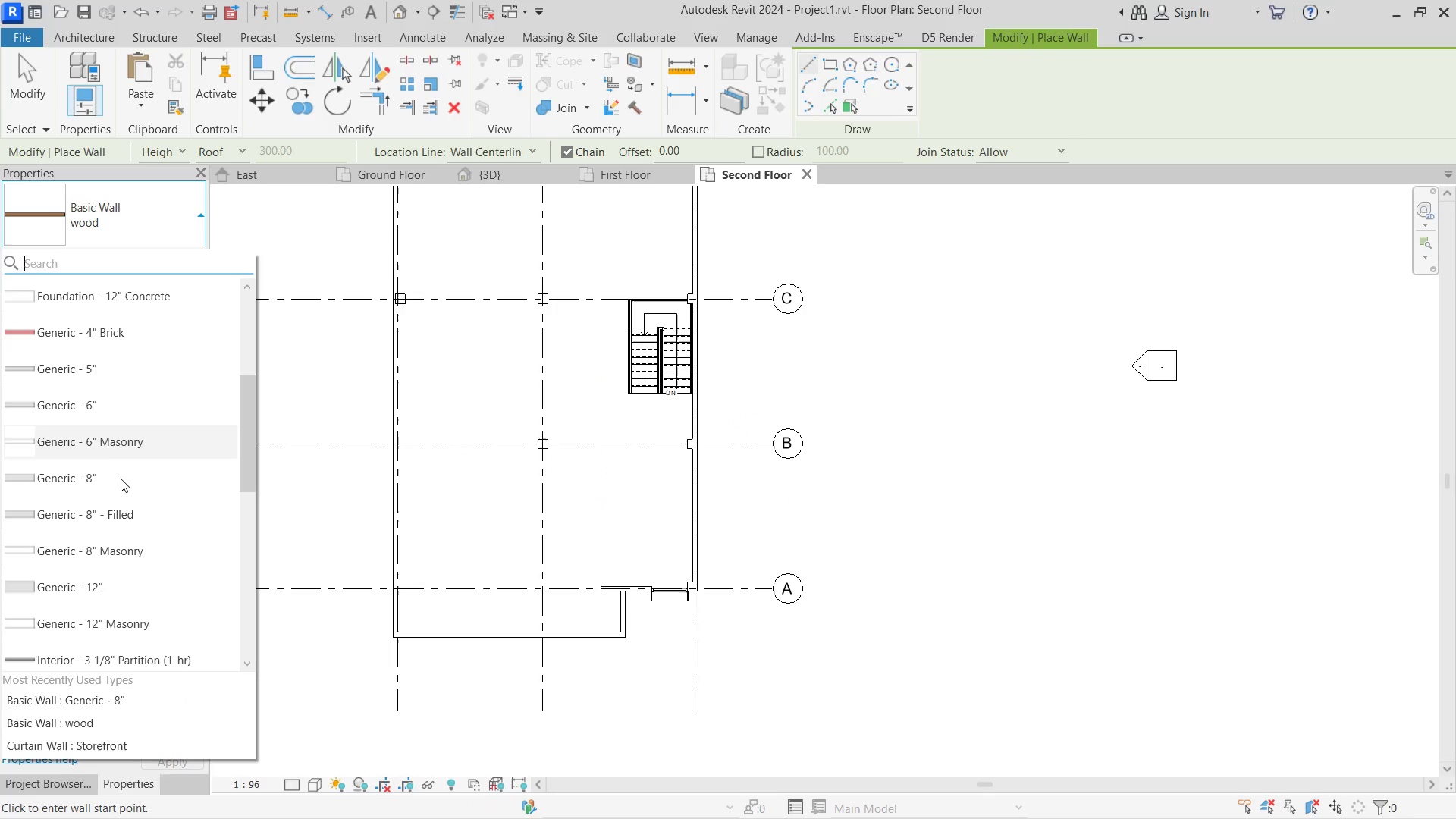 
left_click([121, 481])
 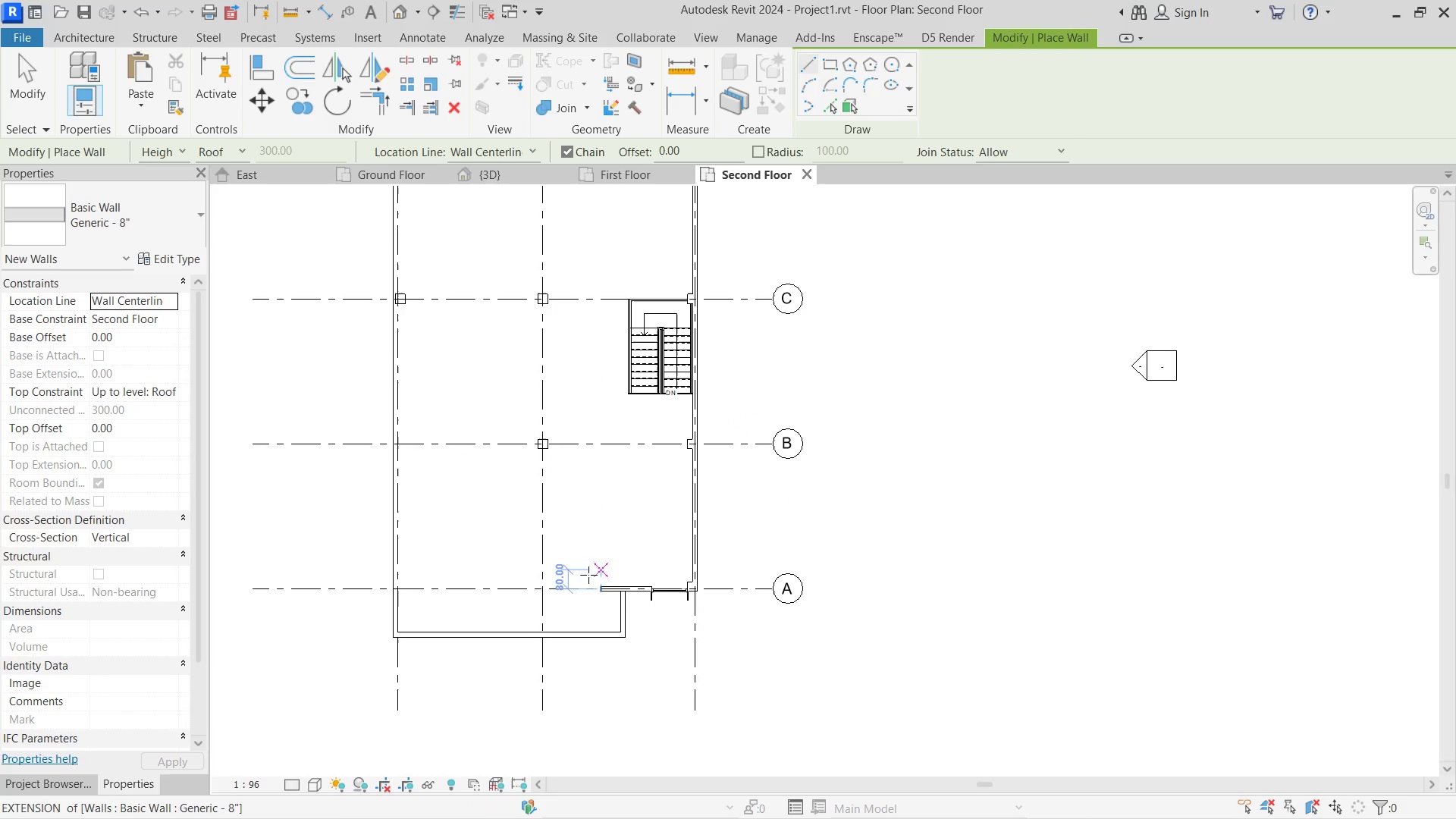 
type(wa)
 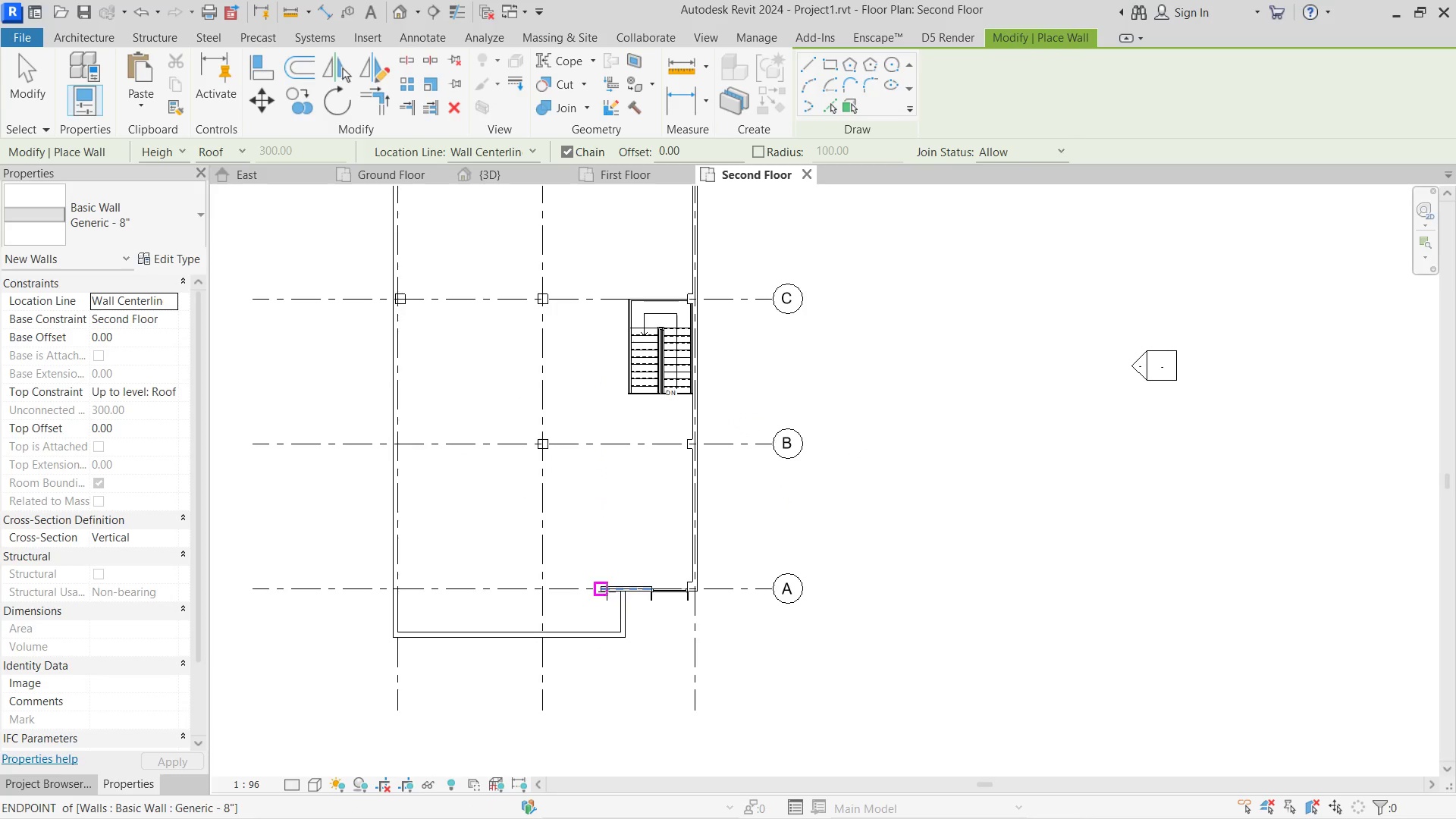 
left_click_drag(start_coordinate=[607, 592], to_coordinate=[607, 587])
 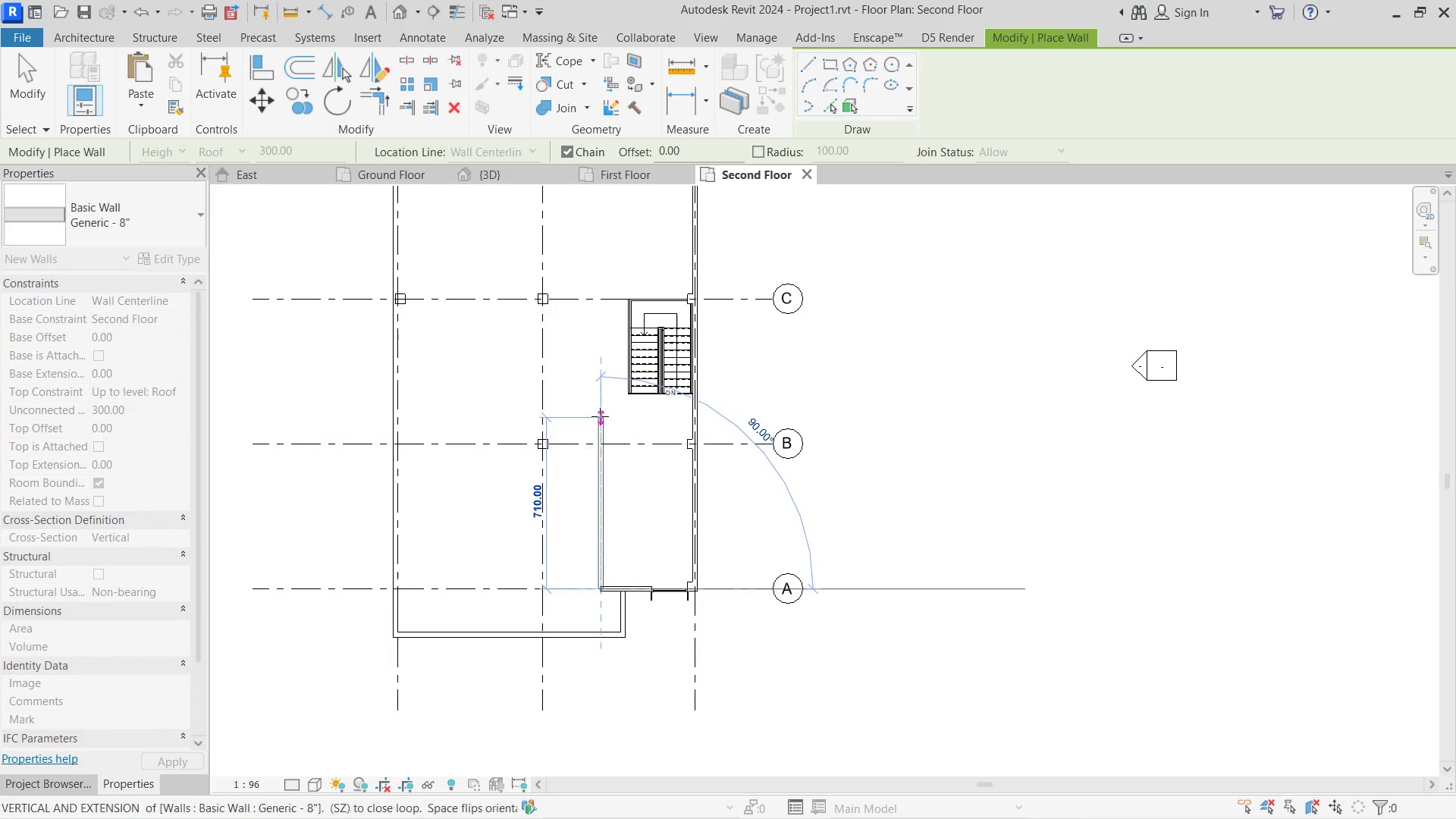 
mouse_move([604, 422])
 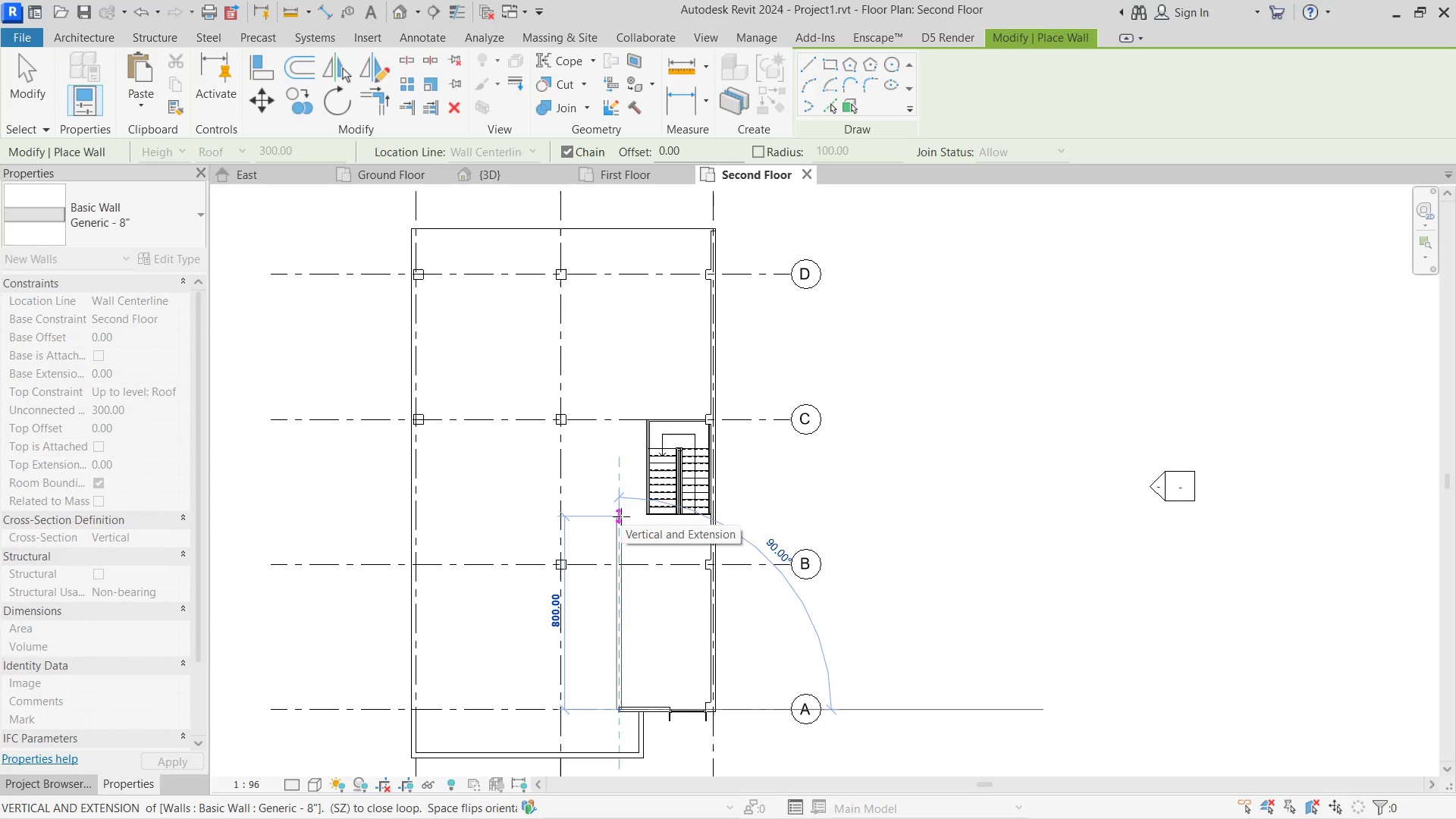 
key(Escape)
 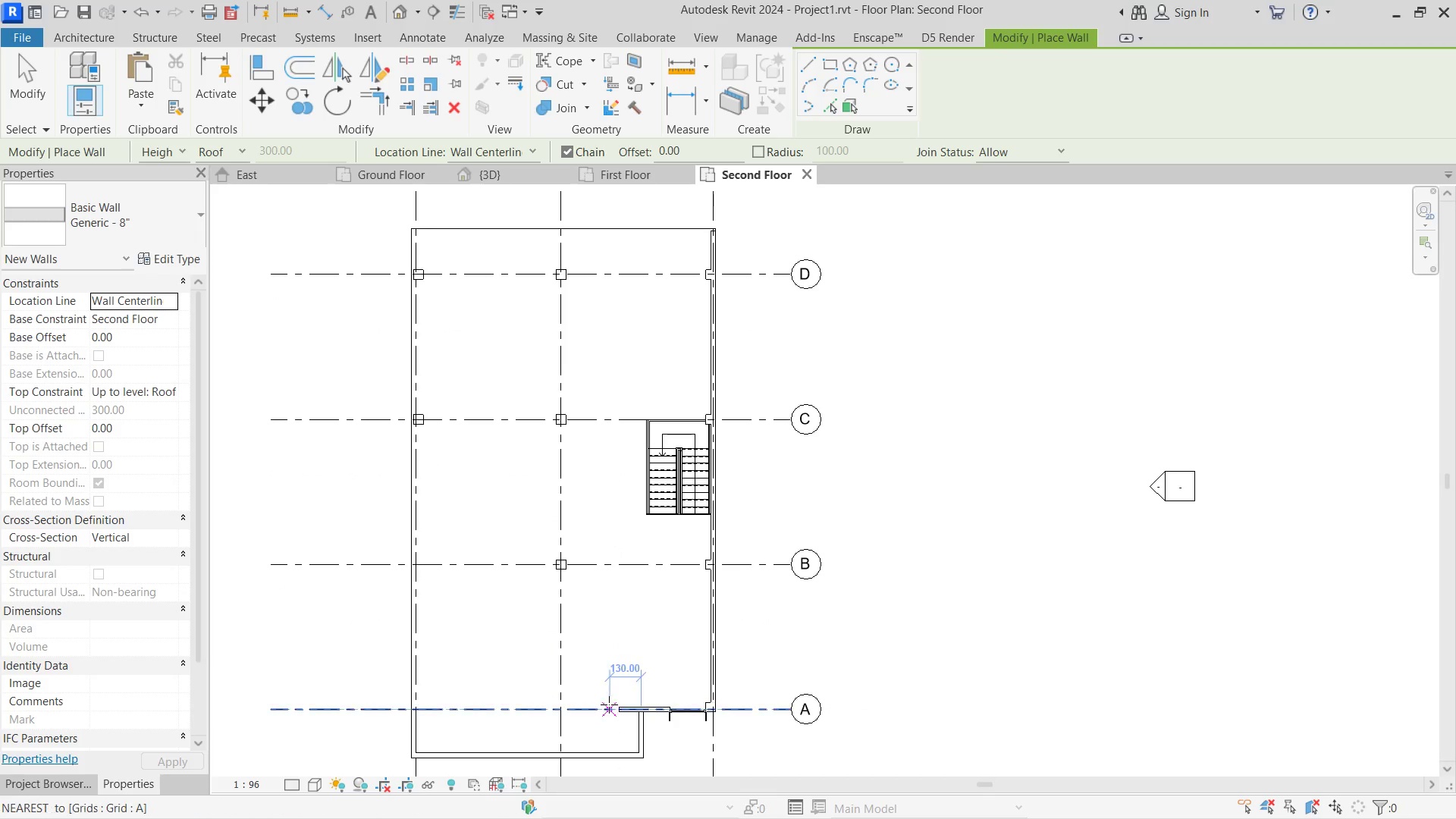 
left_click_drag(start_coordinate=[623, 707], to_coordinate=[620, 701])
 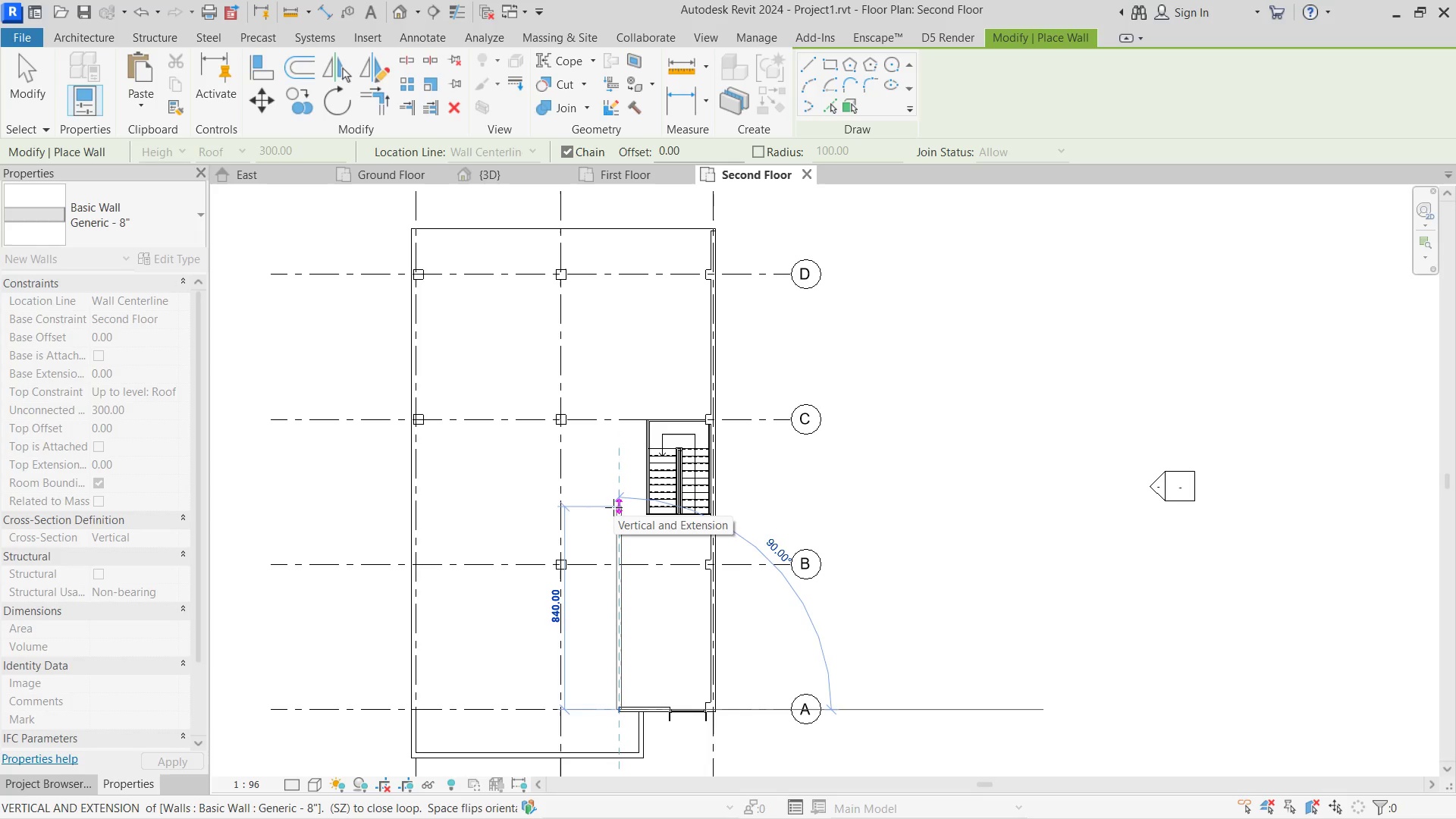 
left_click([613, 507])
 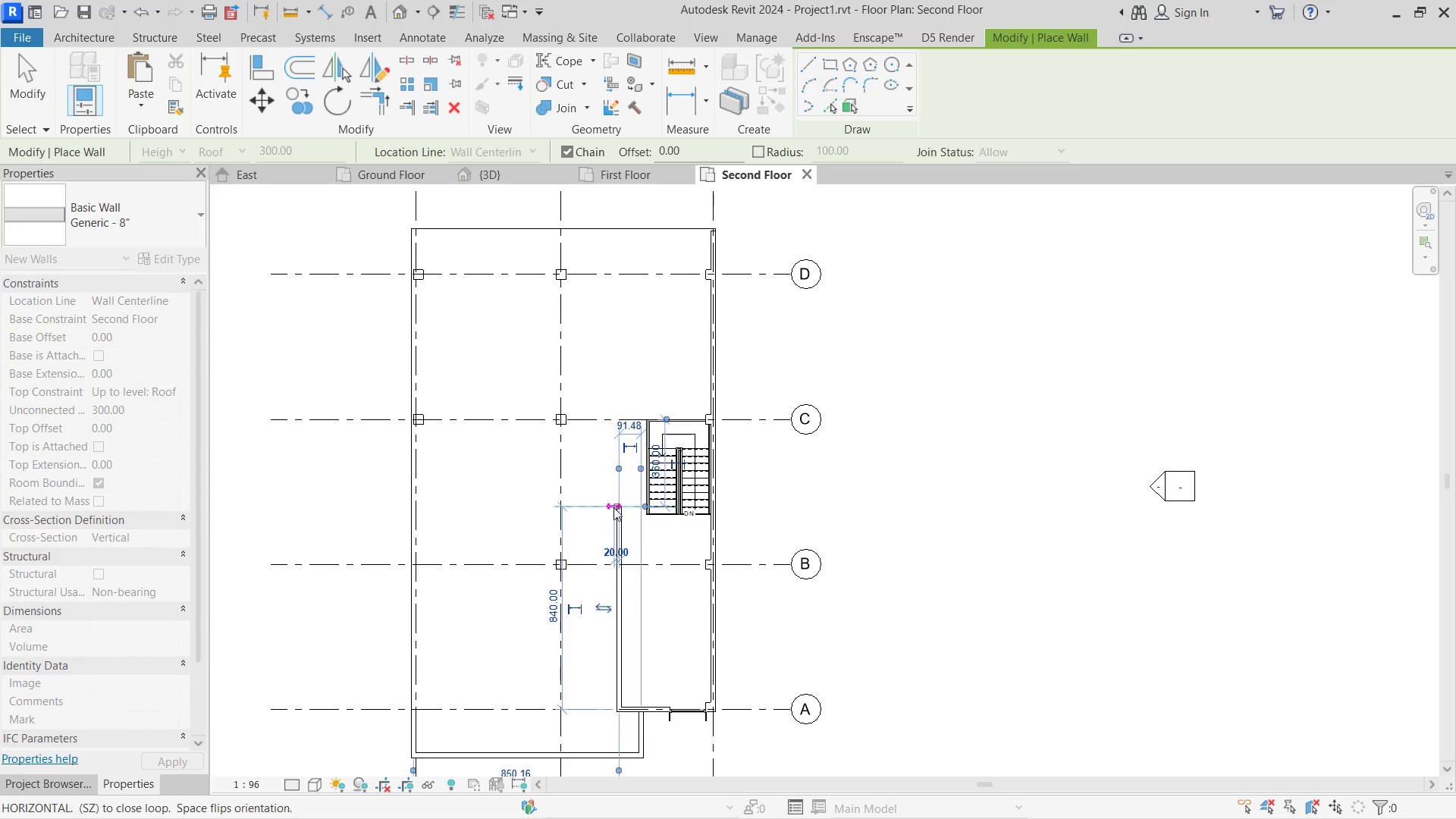 
key(Escape)
 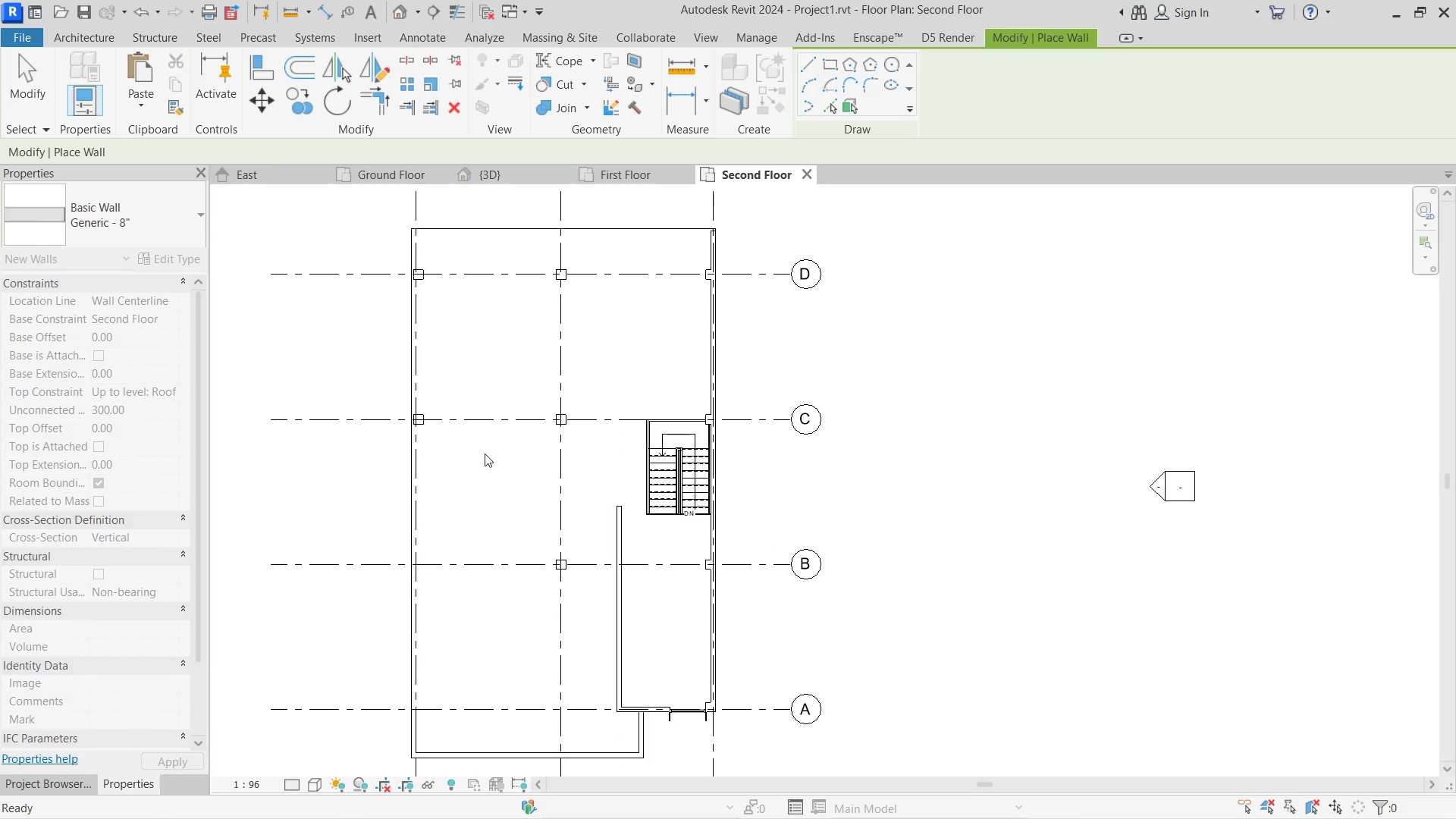 
key(Escape)
type(wa)
 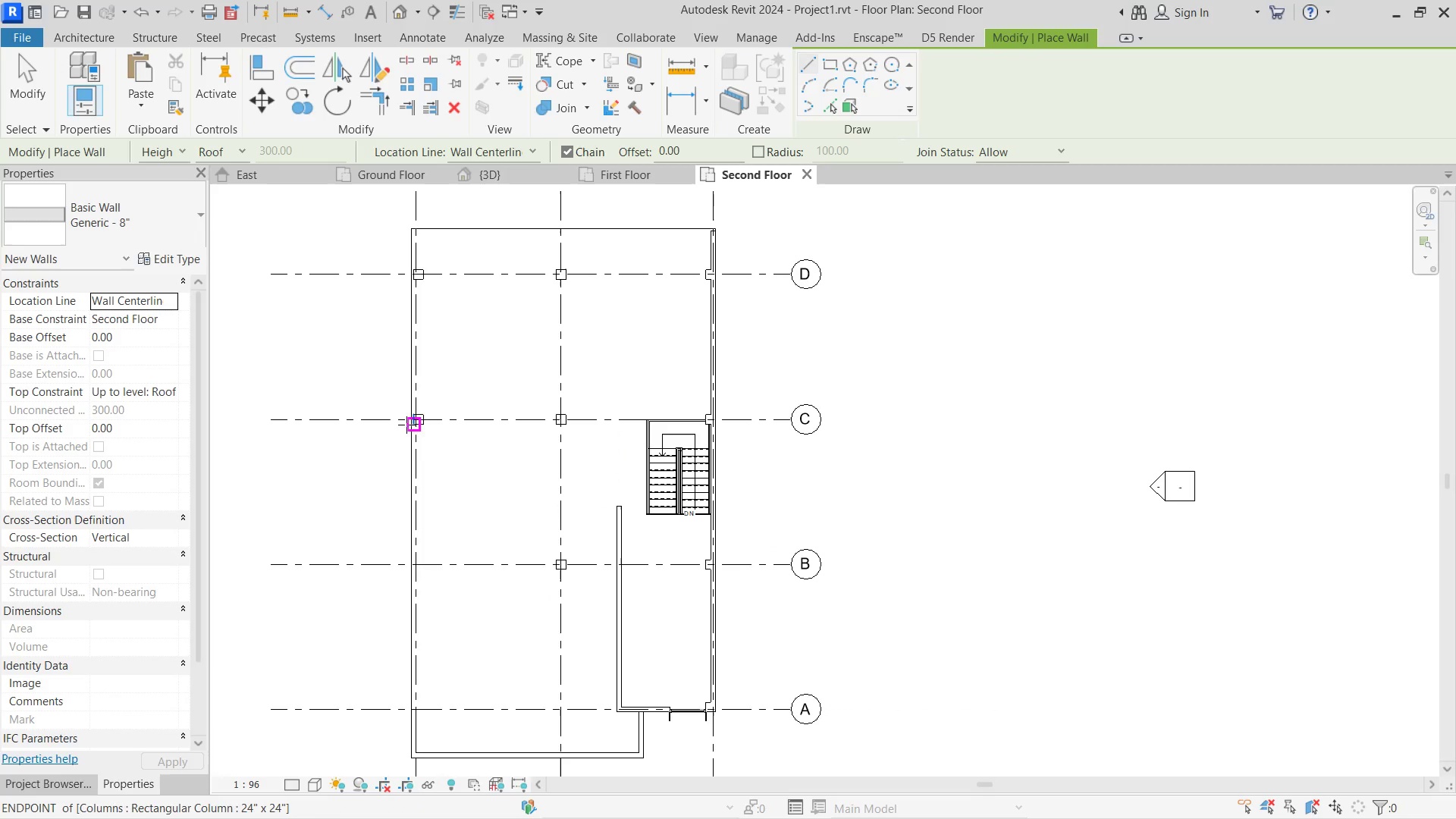 
left_click([412, 418])
 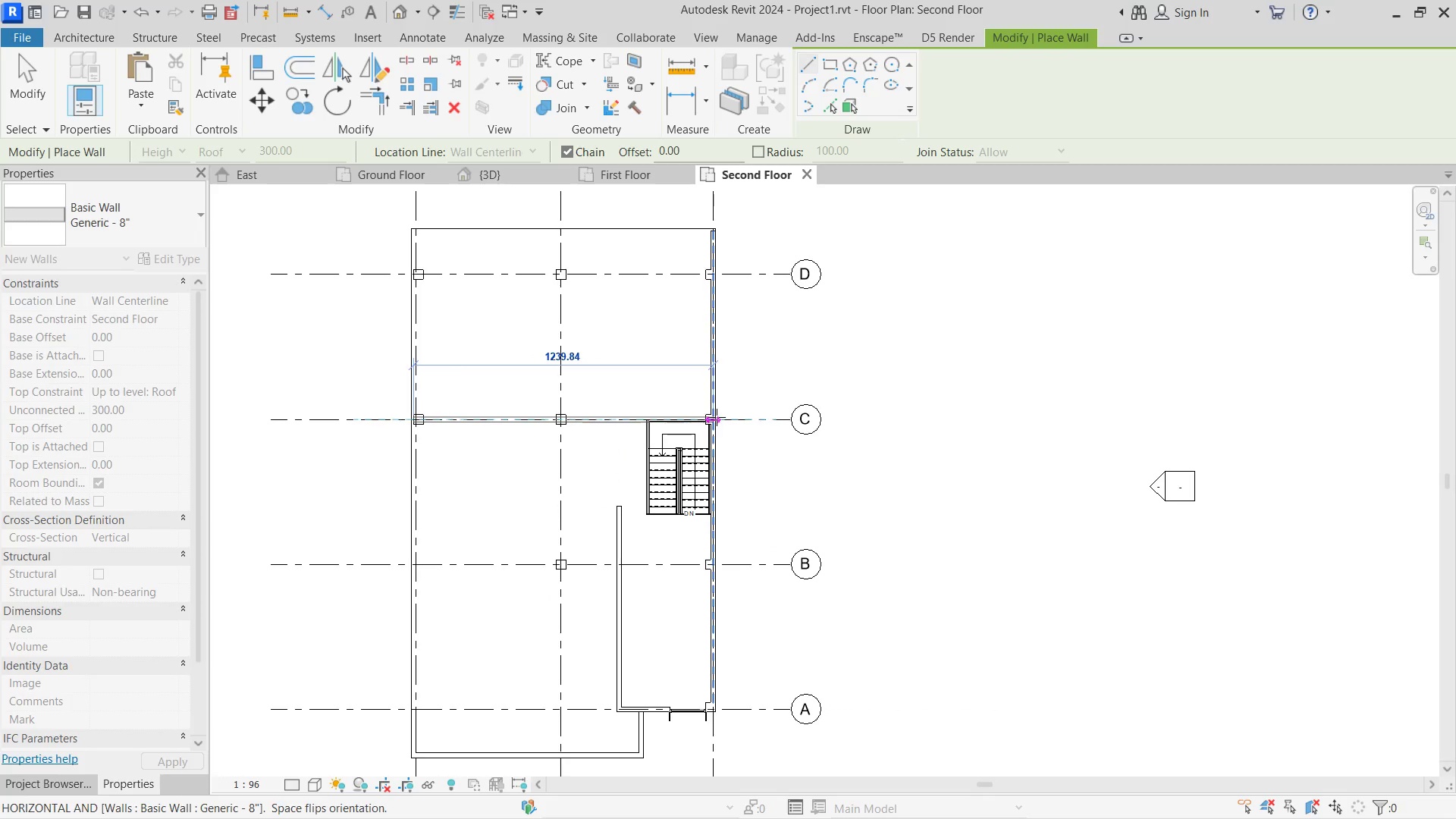 
left_click([717, 417])
 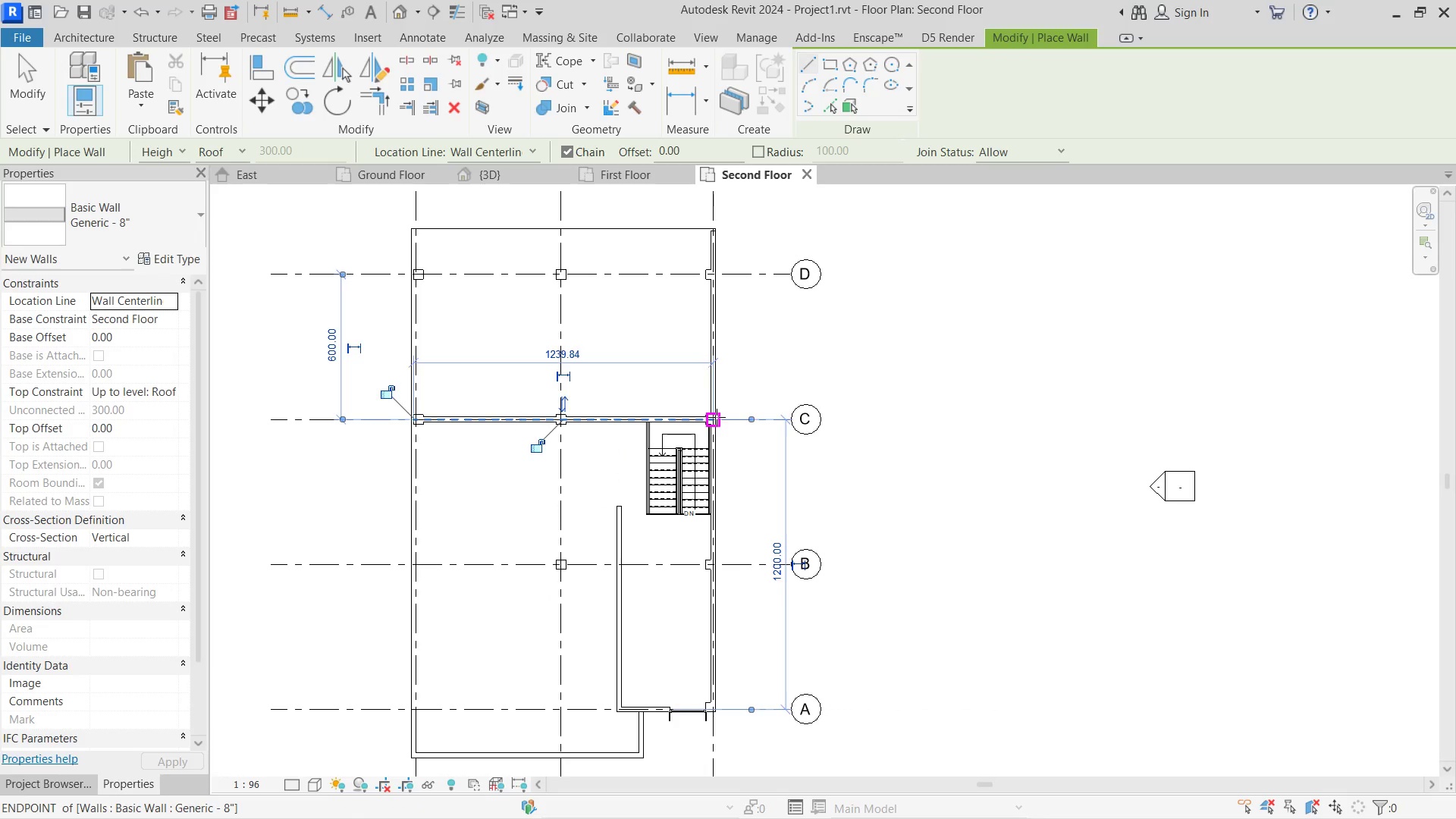 
key(Escape)
 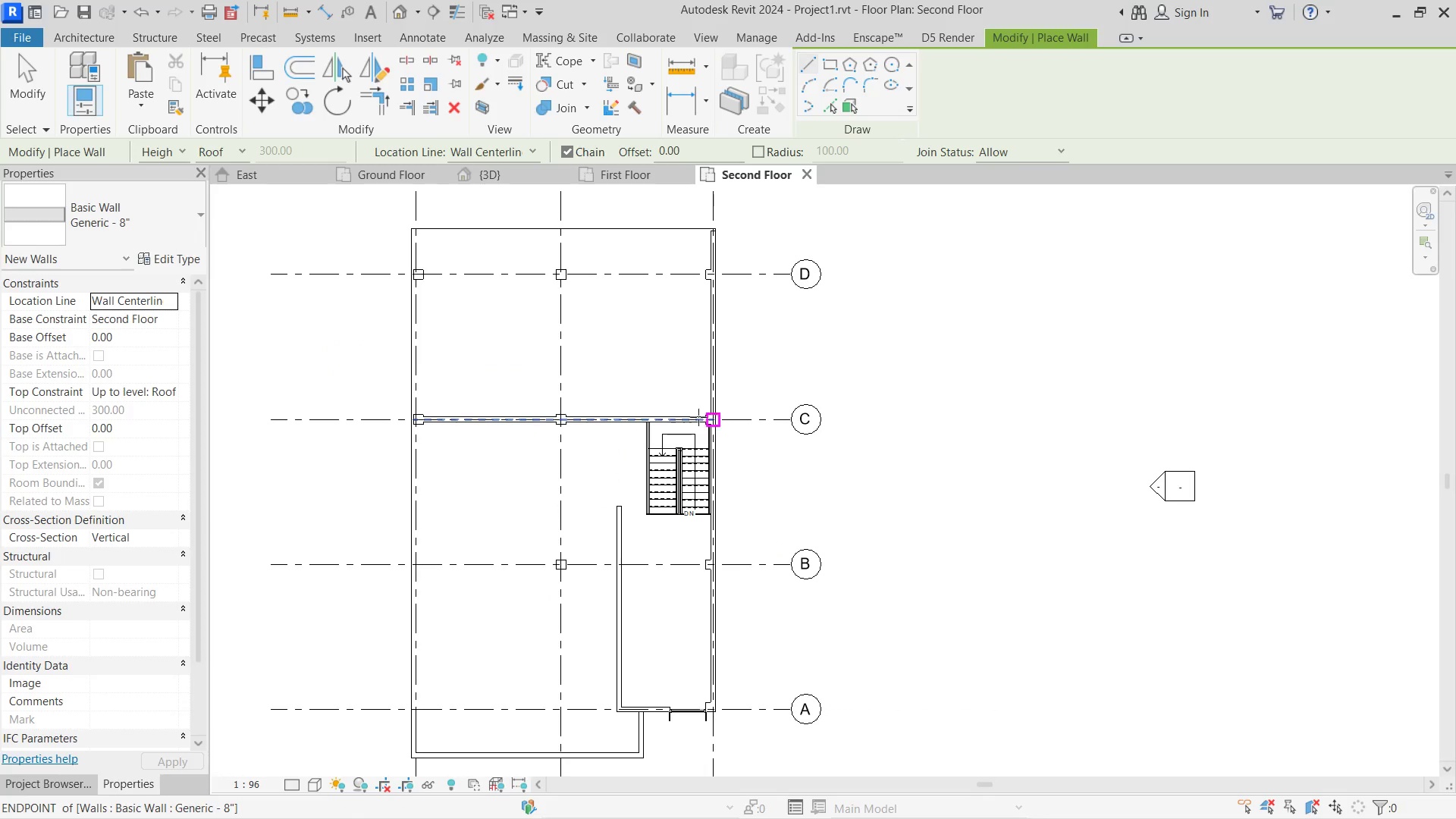 
key(Escape)
 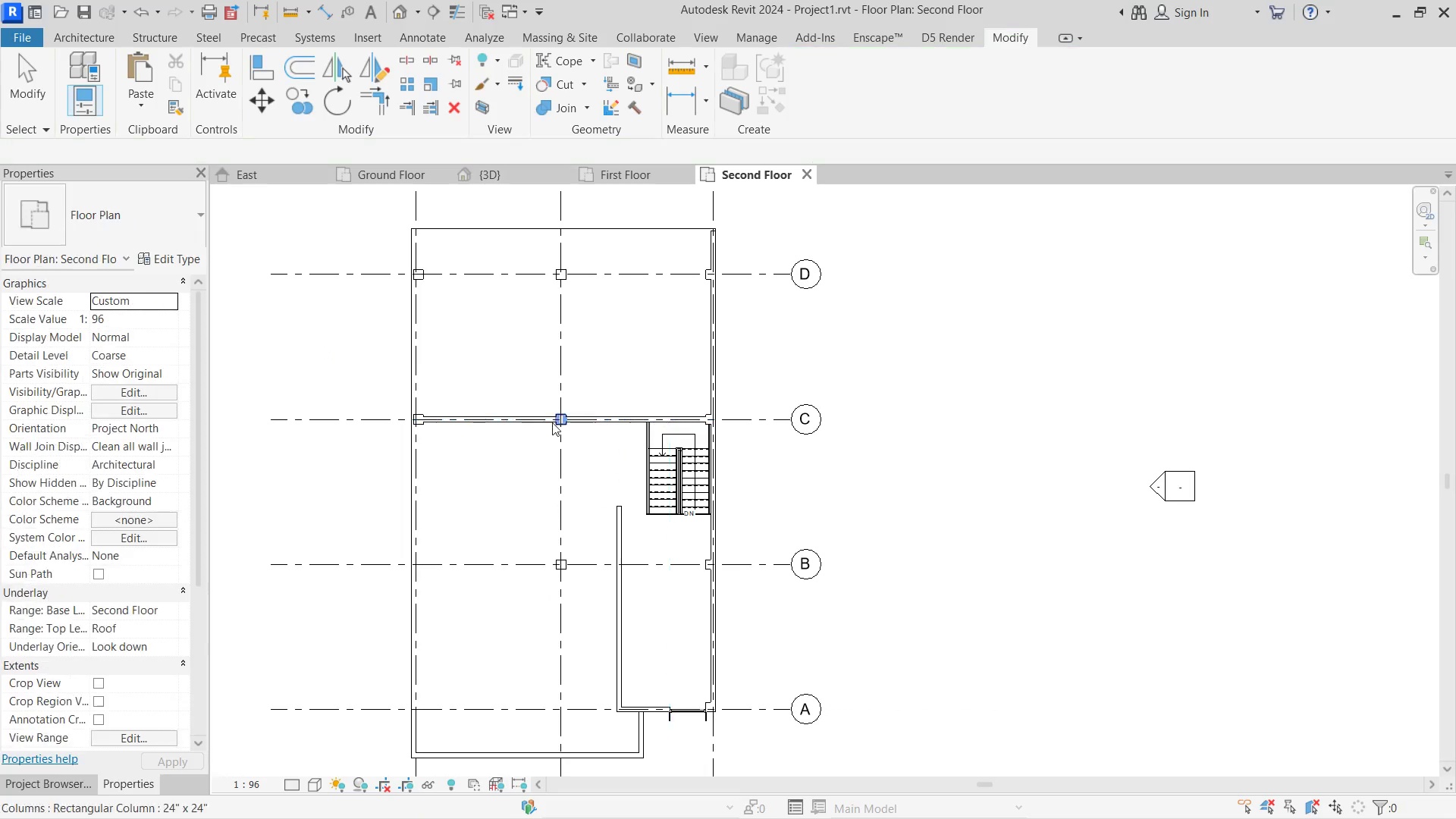 
key(Escape)
 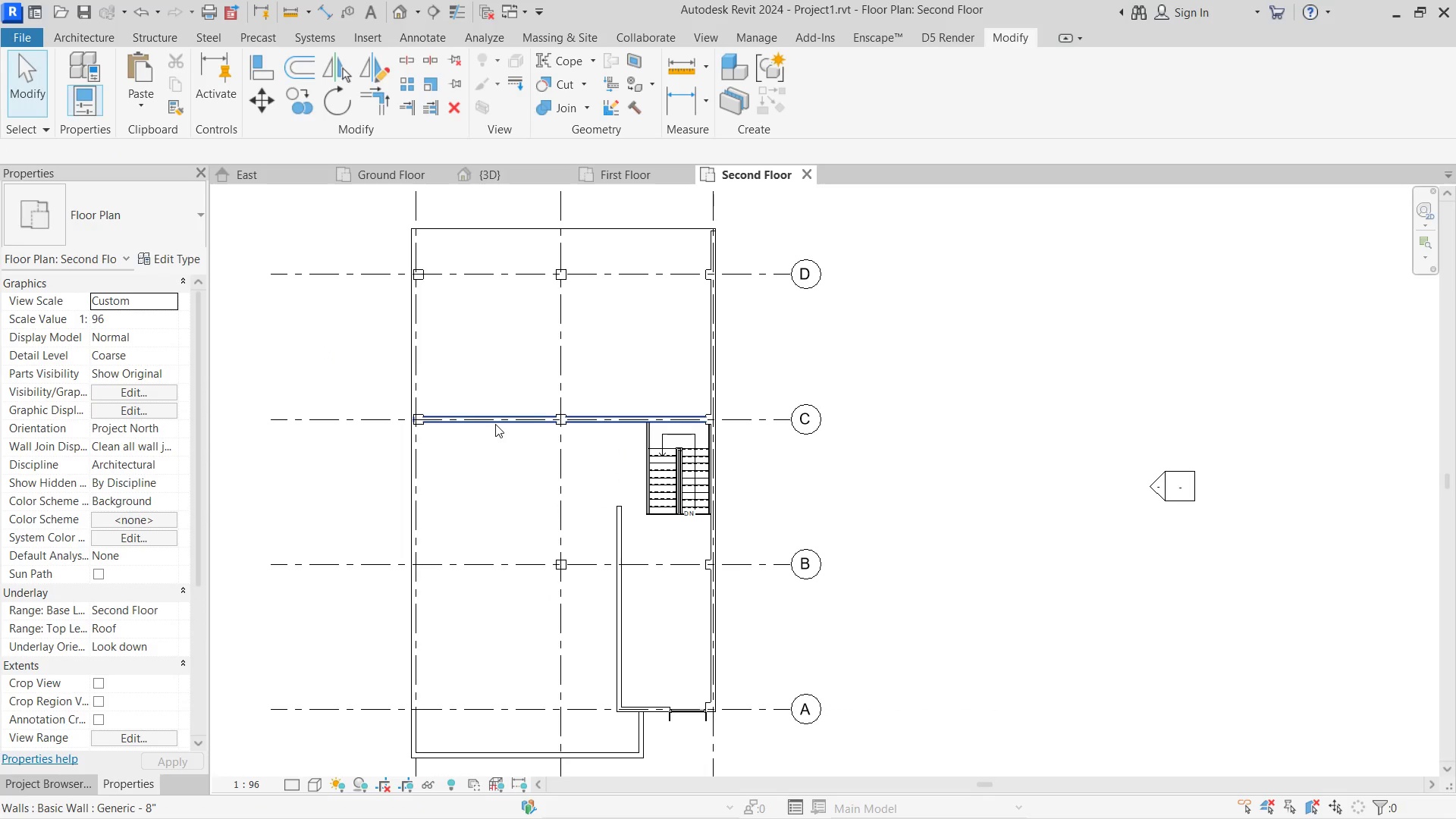 
left_click([495, 424])
 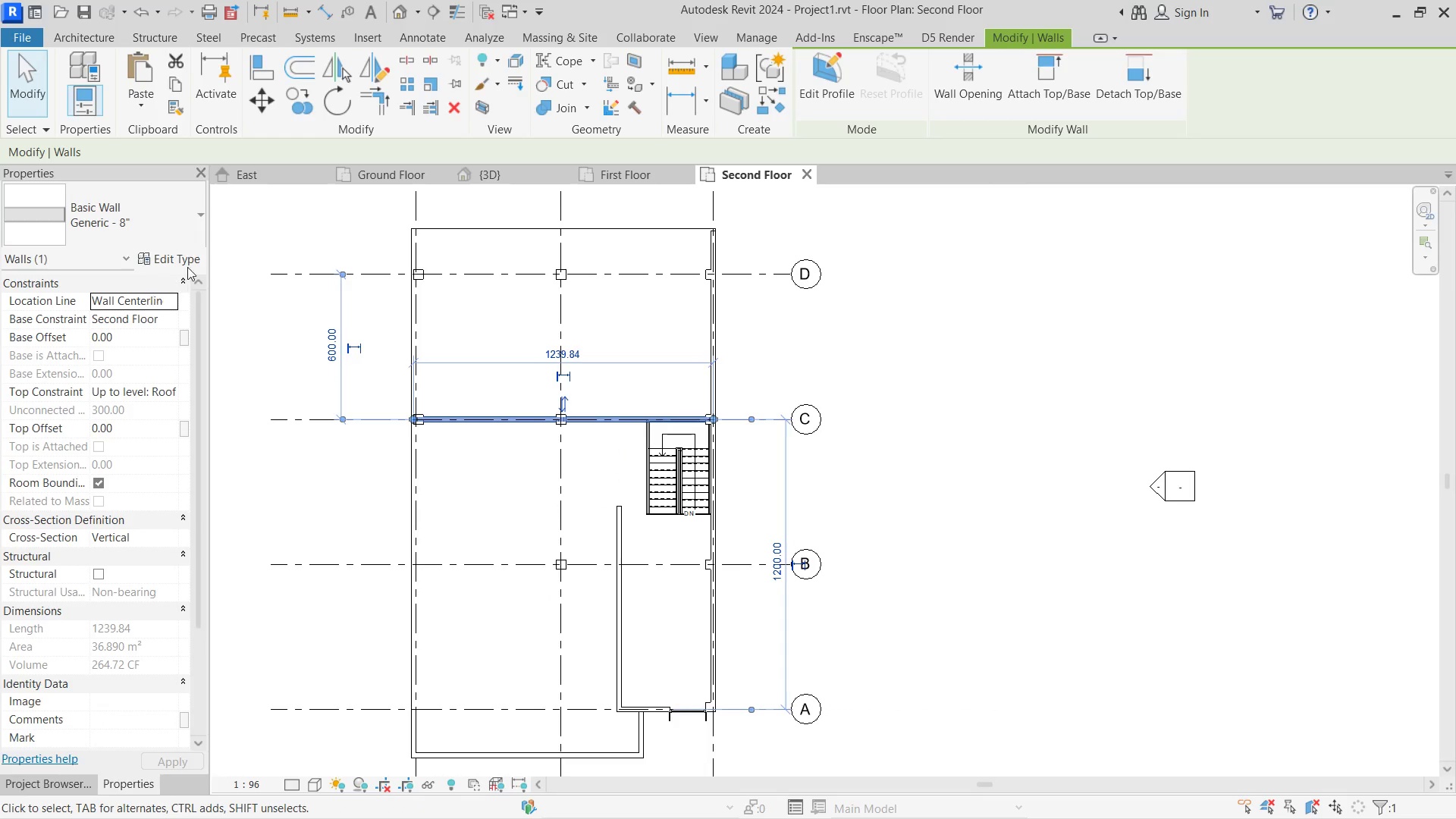 
left_click([156, 210])
 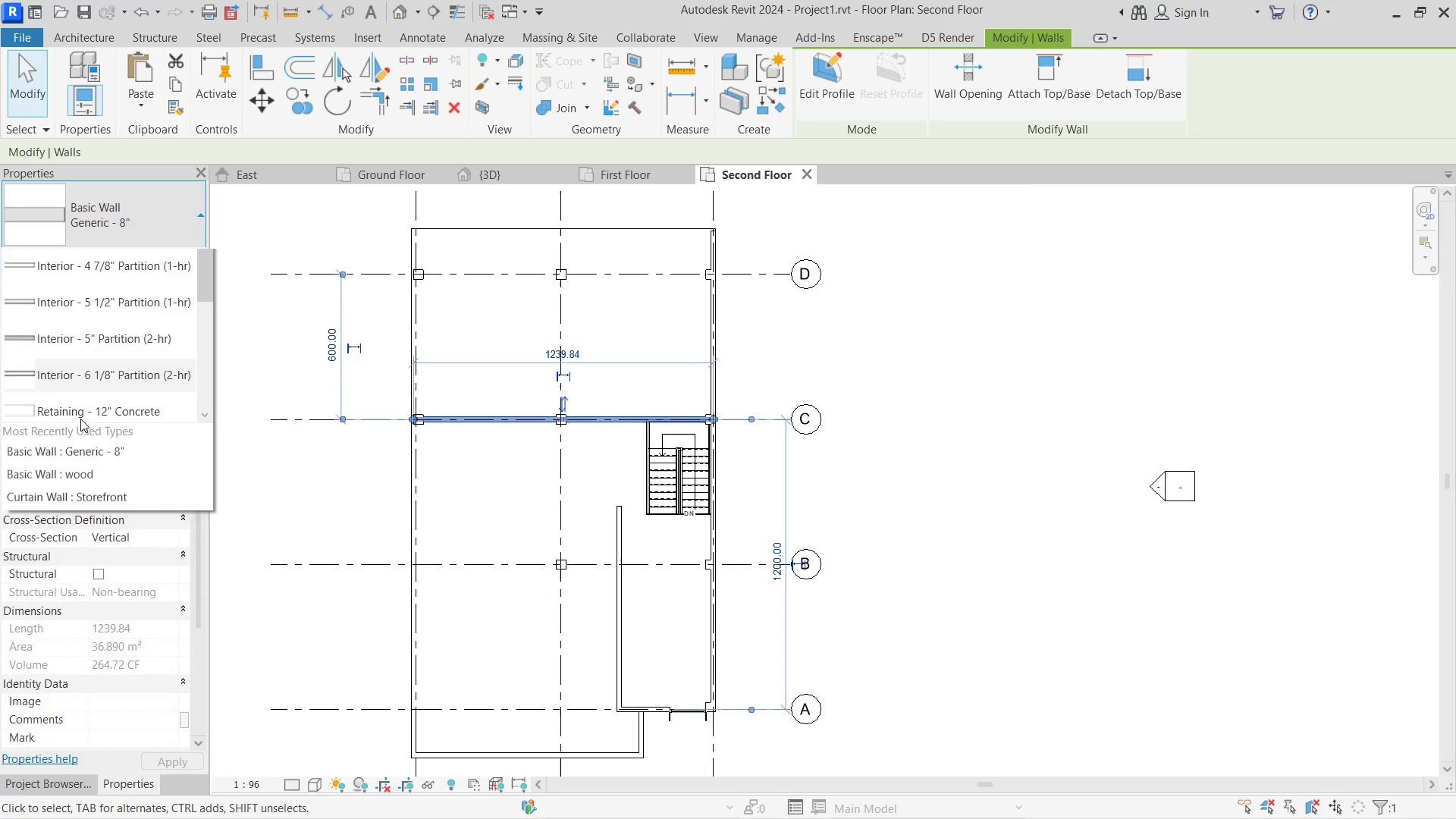 
scroll: coordinate [127, 495], scroll_direction: down, amount: 12.0
 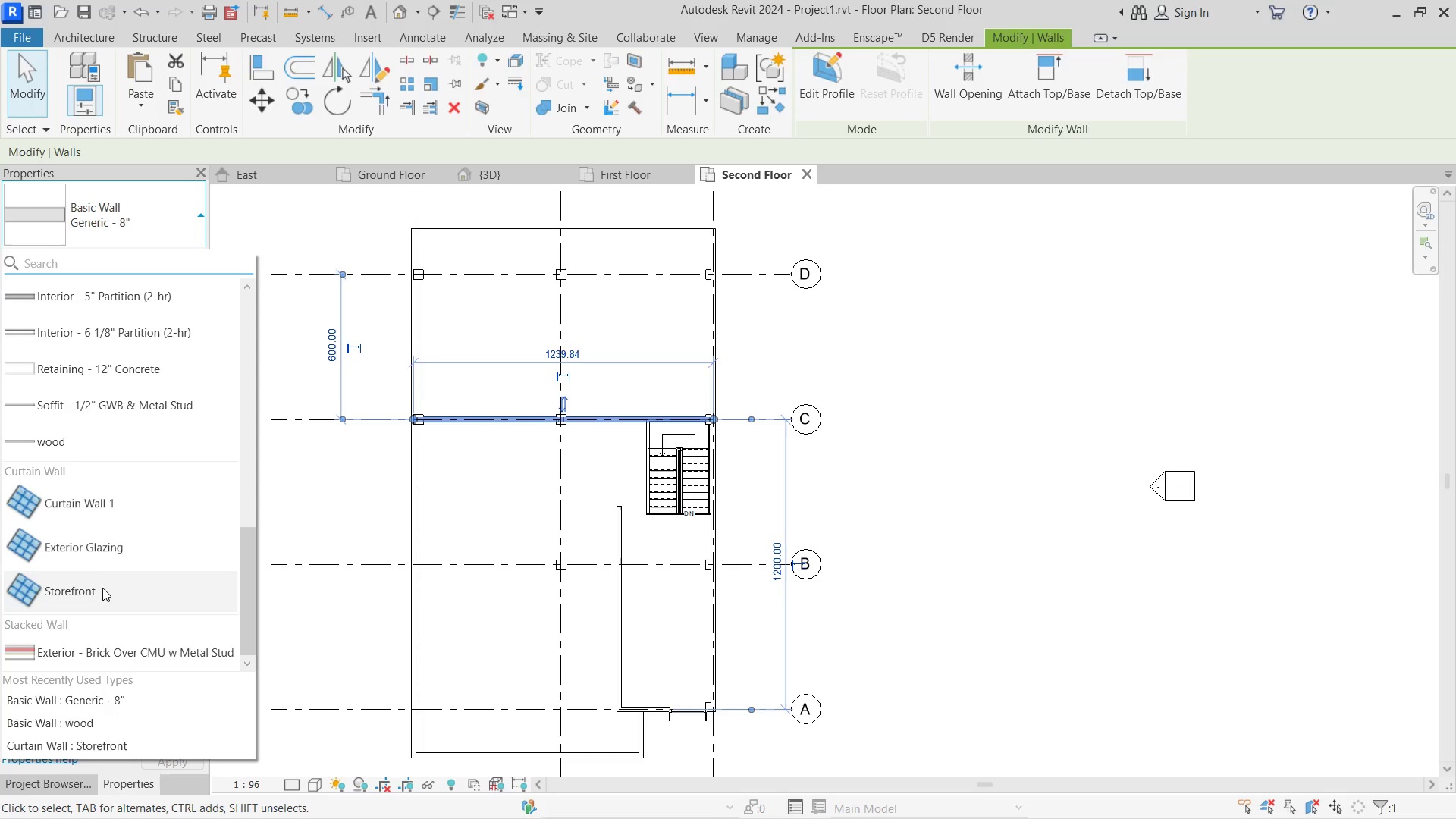 
left_click([98, 589])
 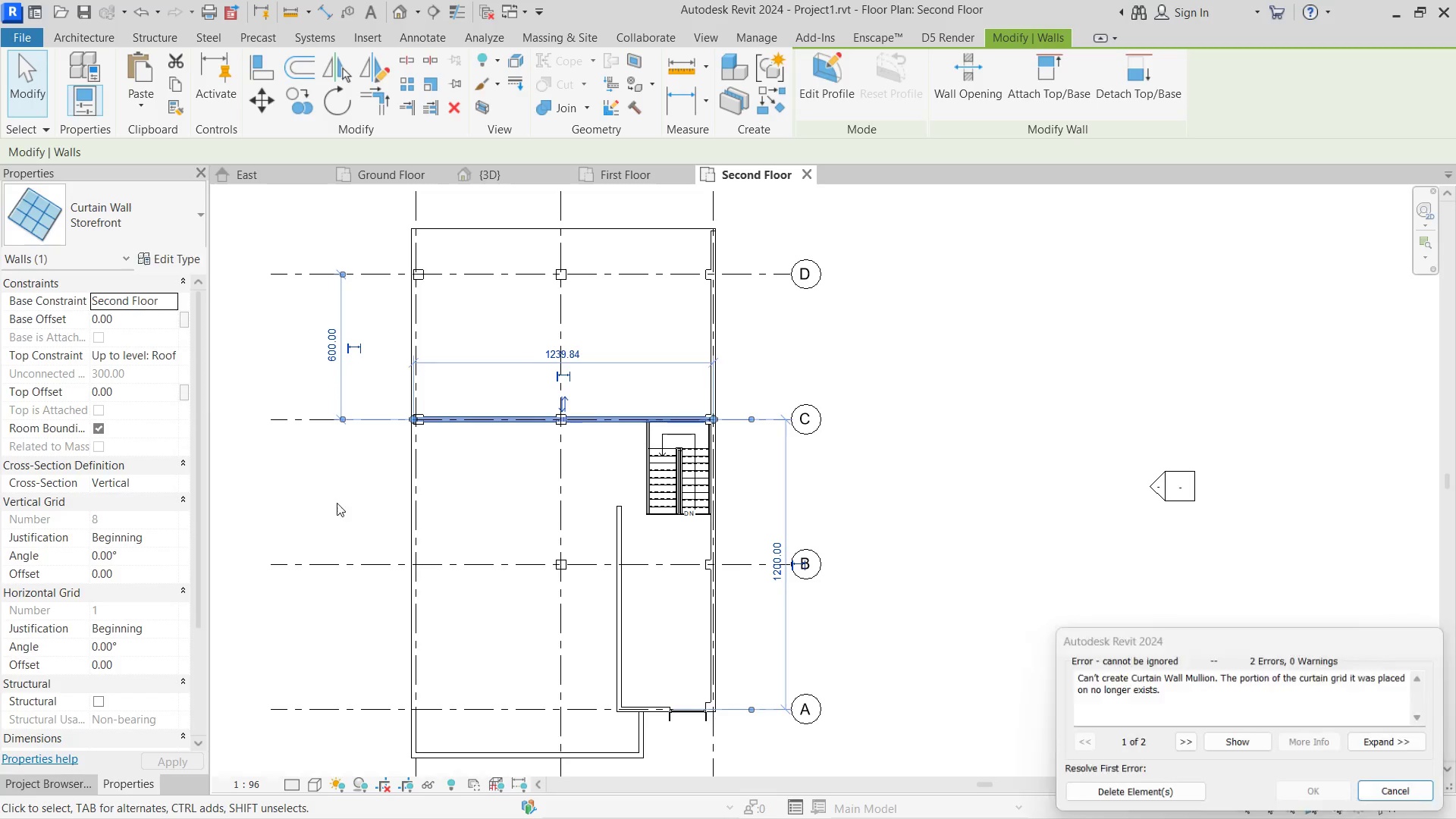 
left_click([273, 497])
 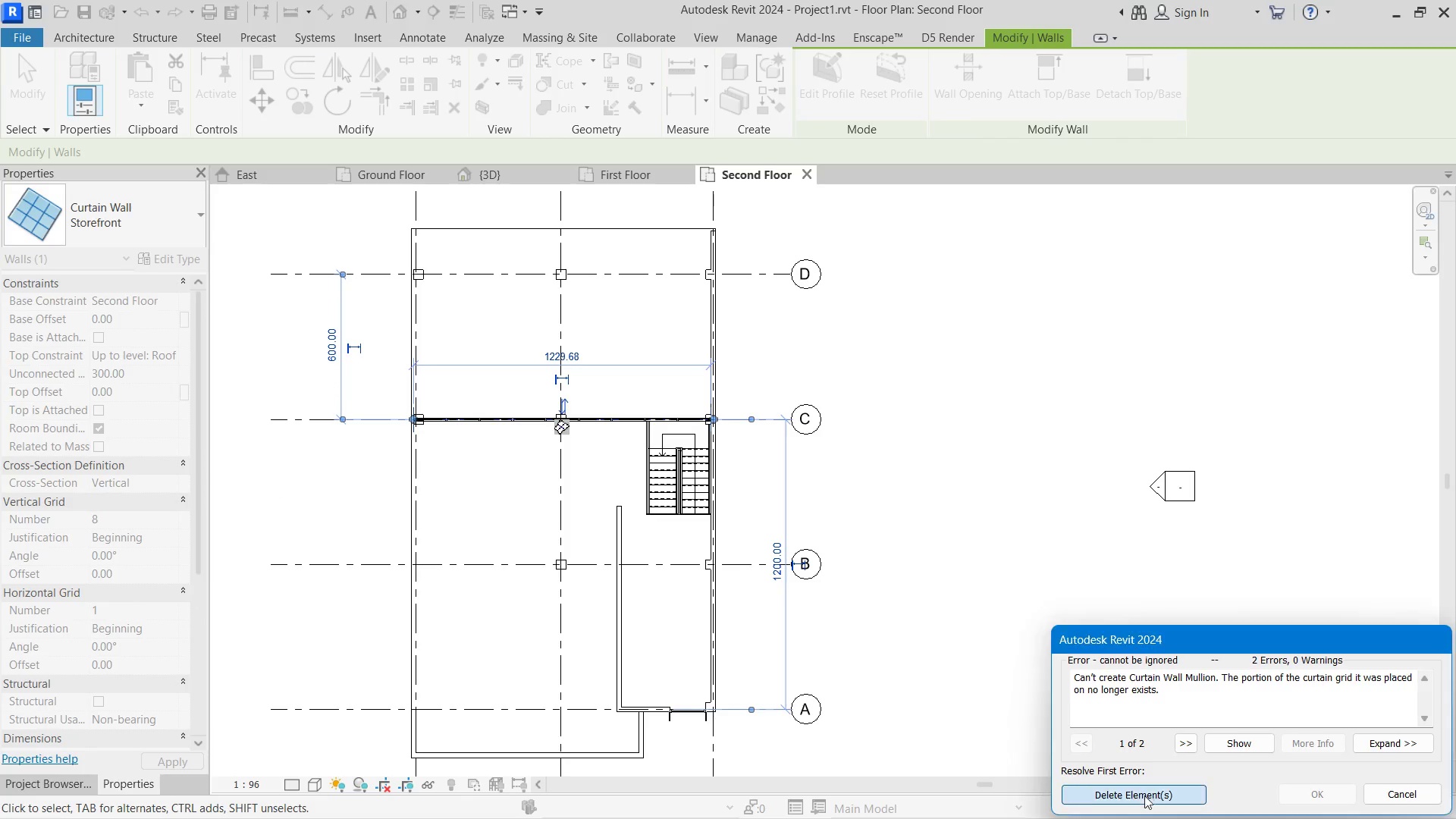 
left_click([880, 532])
 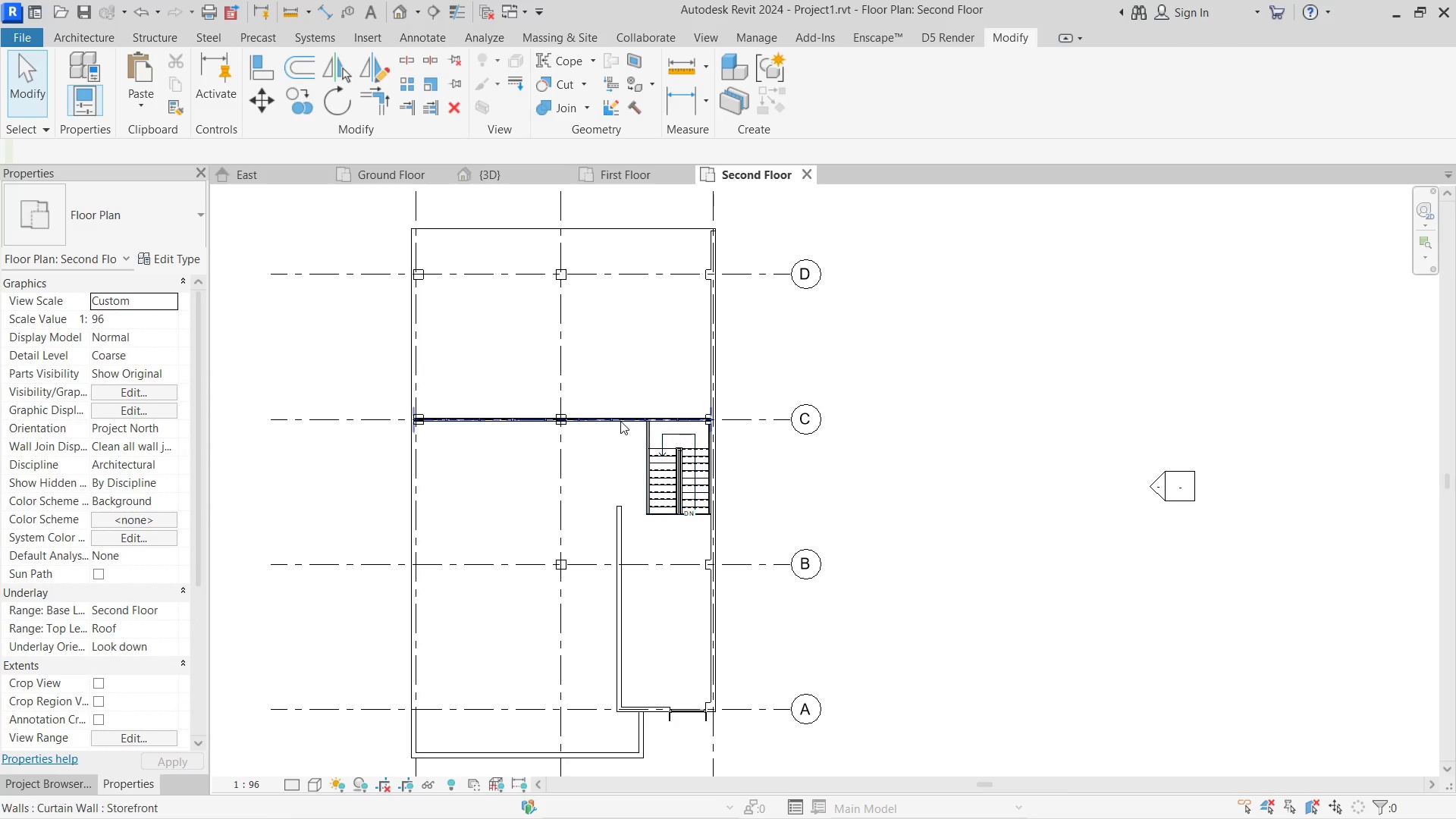 
left_click([620, 421])
 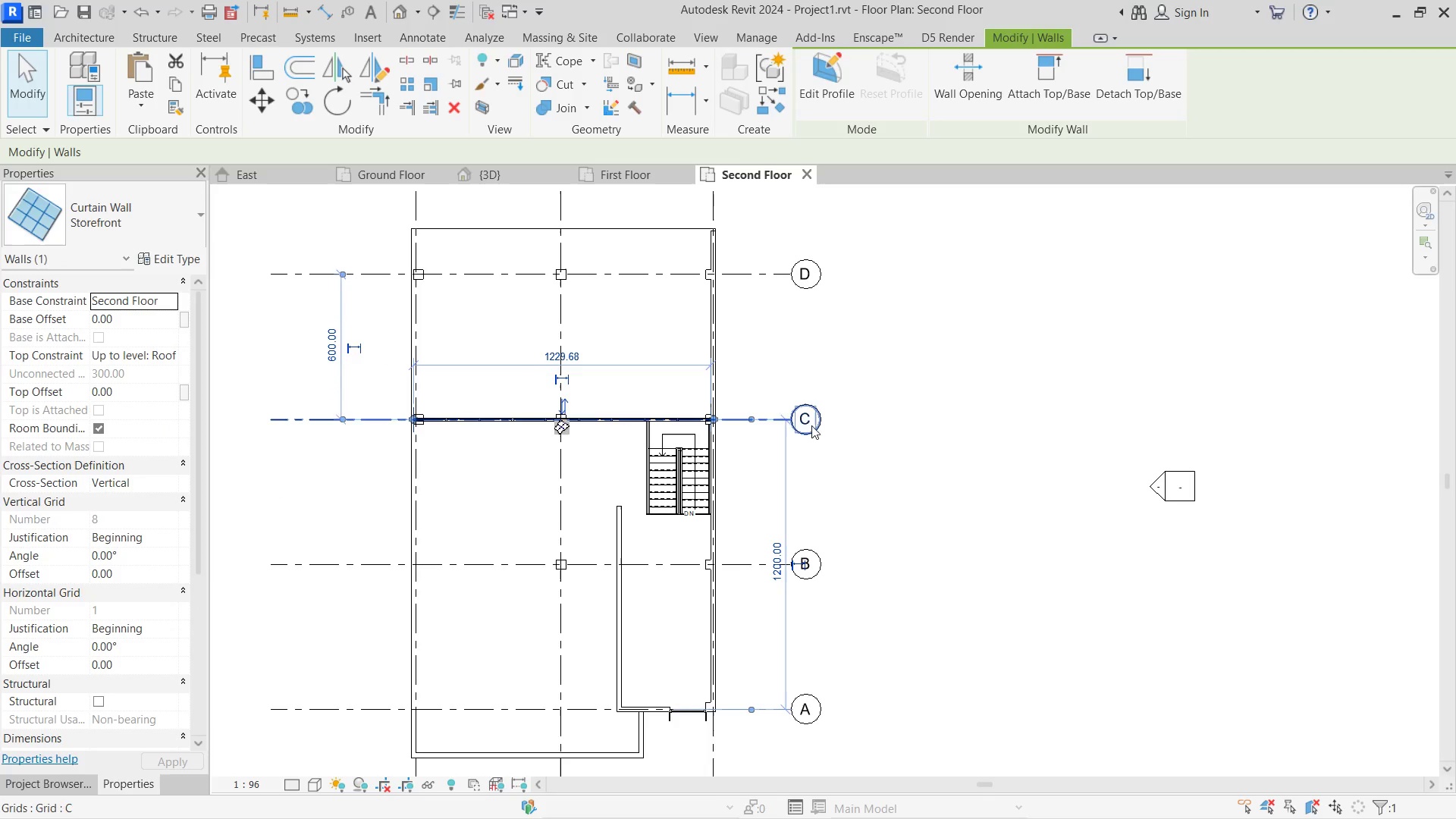 
left_click_drag(start_coordinate=[905, 496], to_coordinate=[903, 491])
 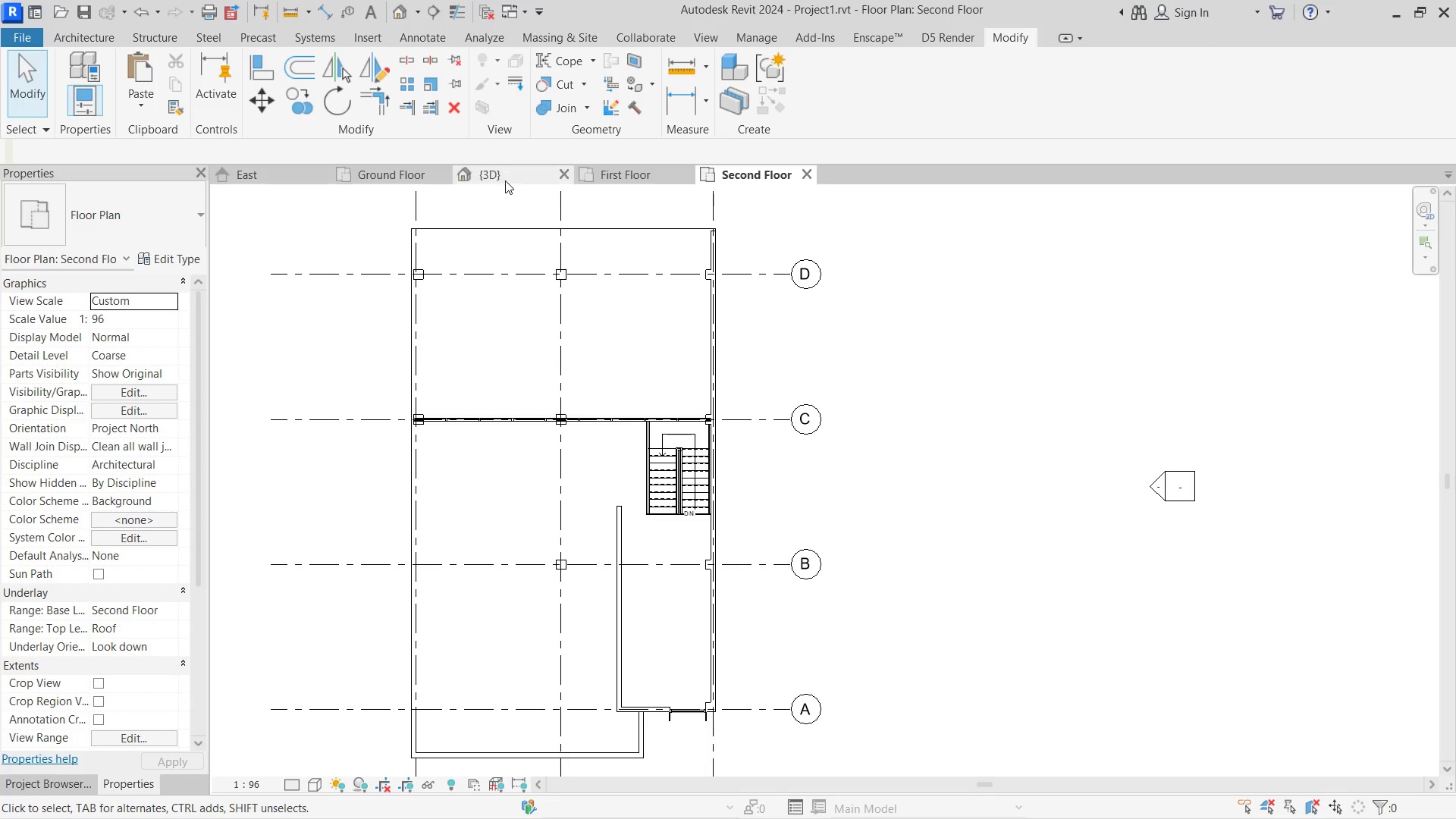 
left_click([504, 179])
 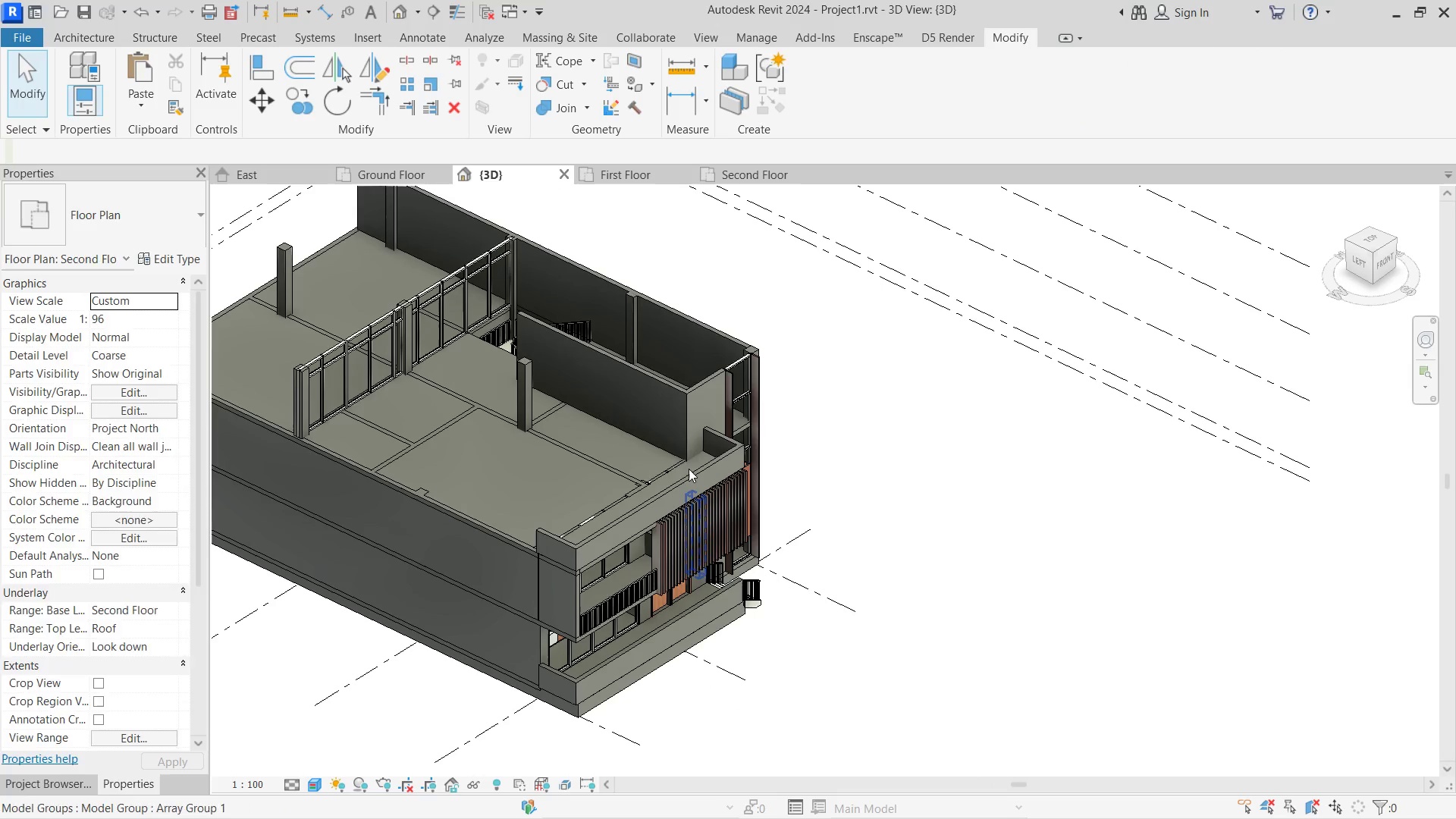 
hold_key(key=ShiftLeft, duration=9.11)
 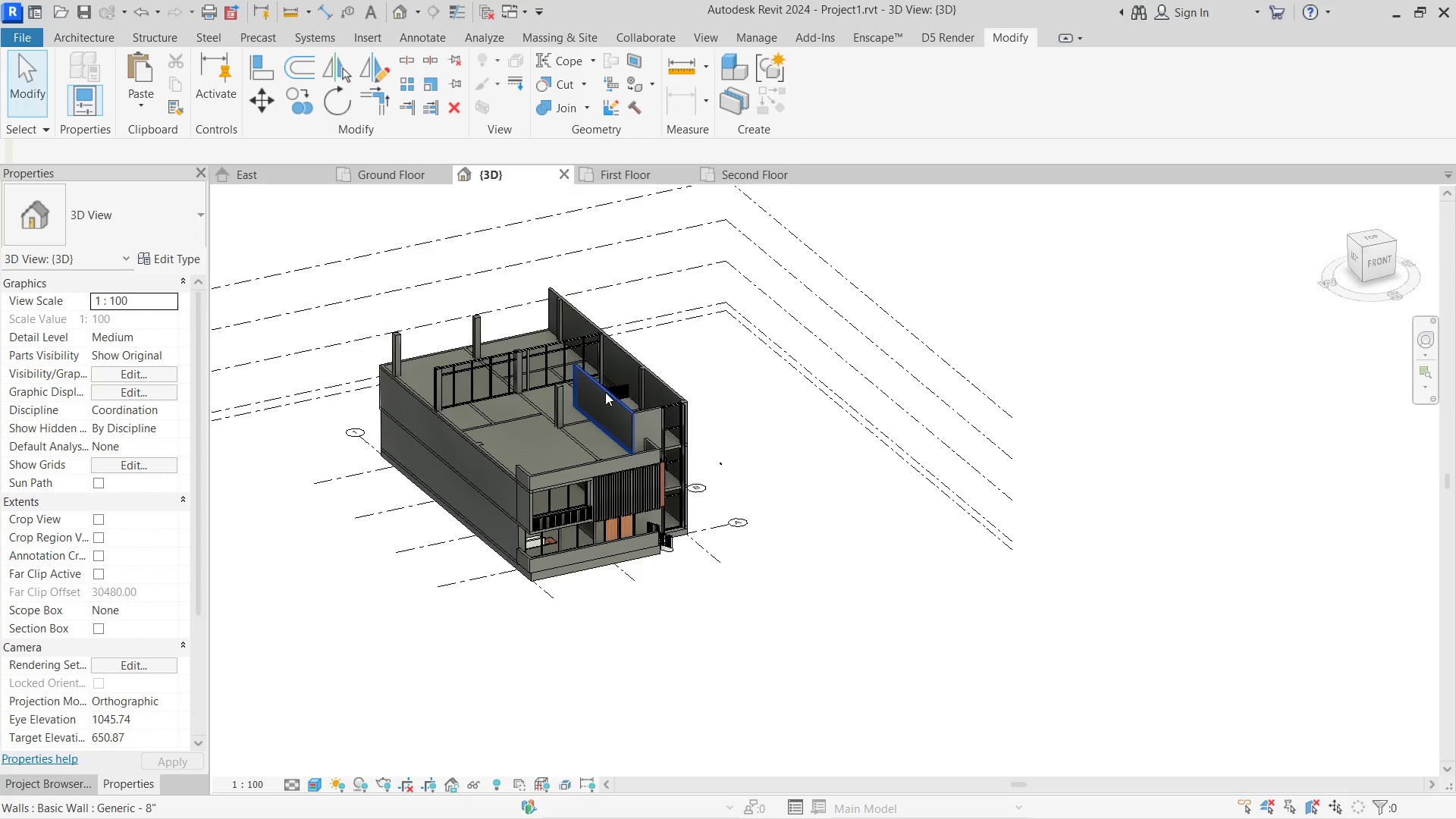 
scroll: coordinate [689, 467], scroll_direction: down, amount: 4.0
 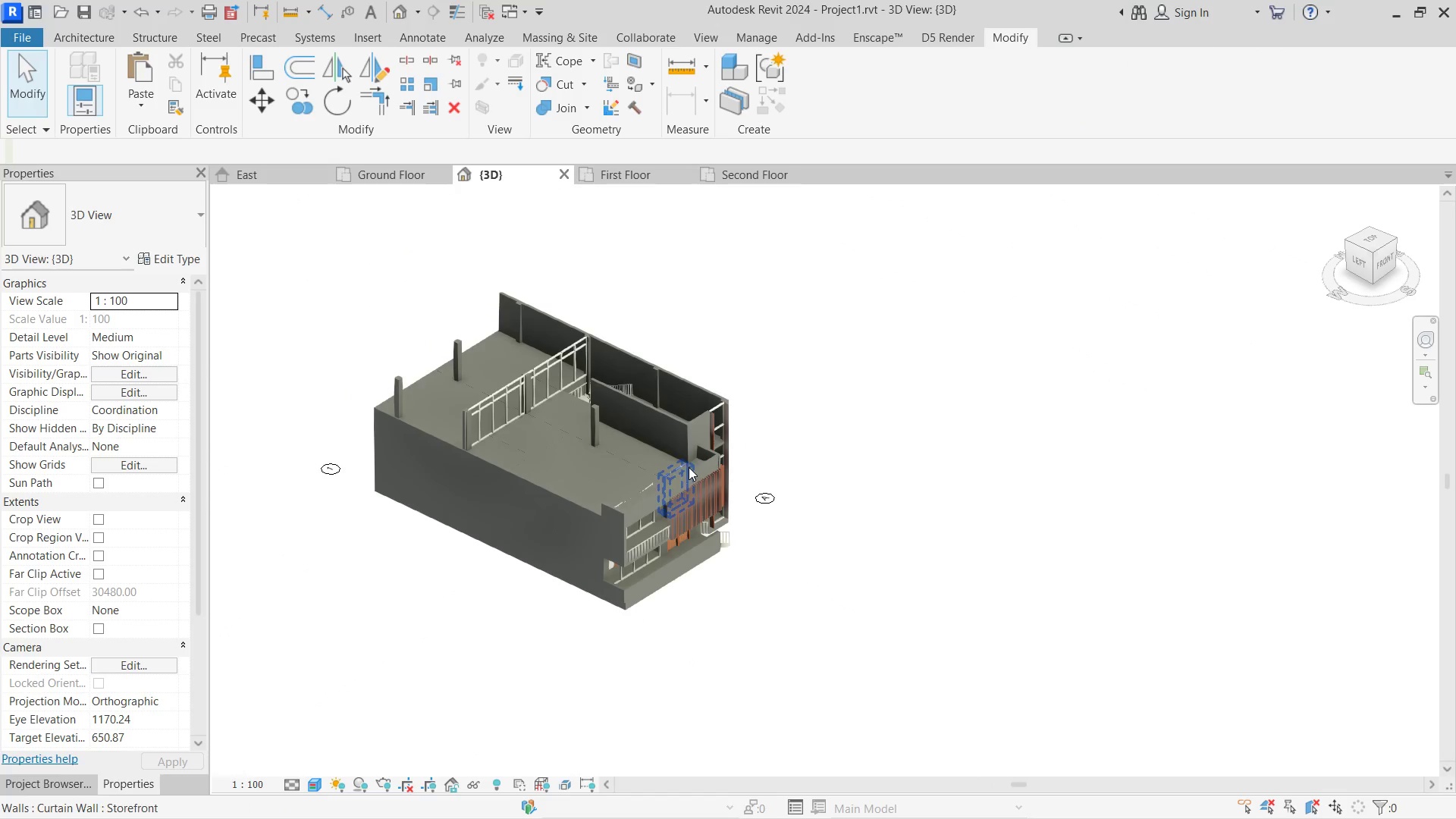 
scroll: coordinate [605, 392], scroll_direction: up, amount: 3.0
 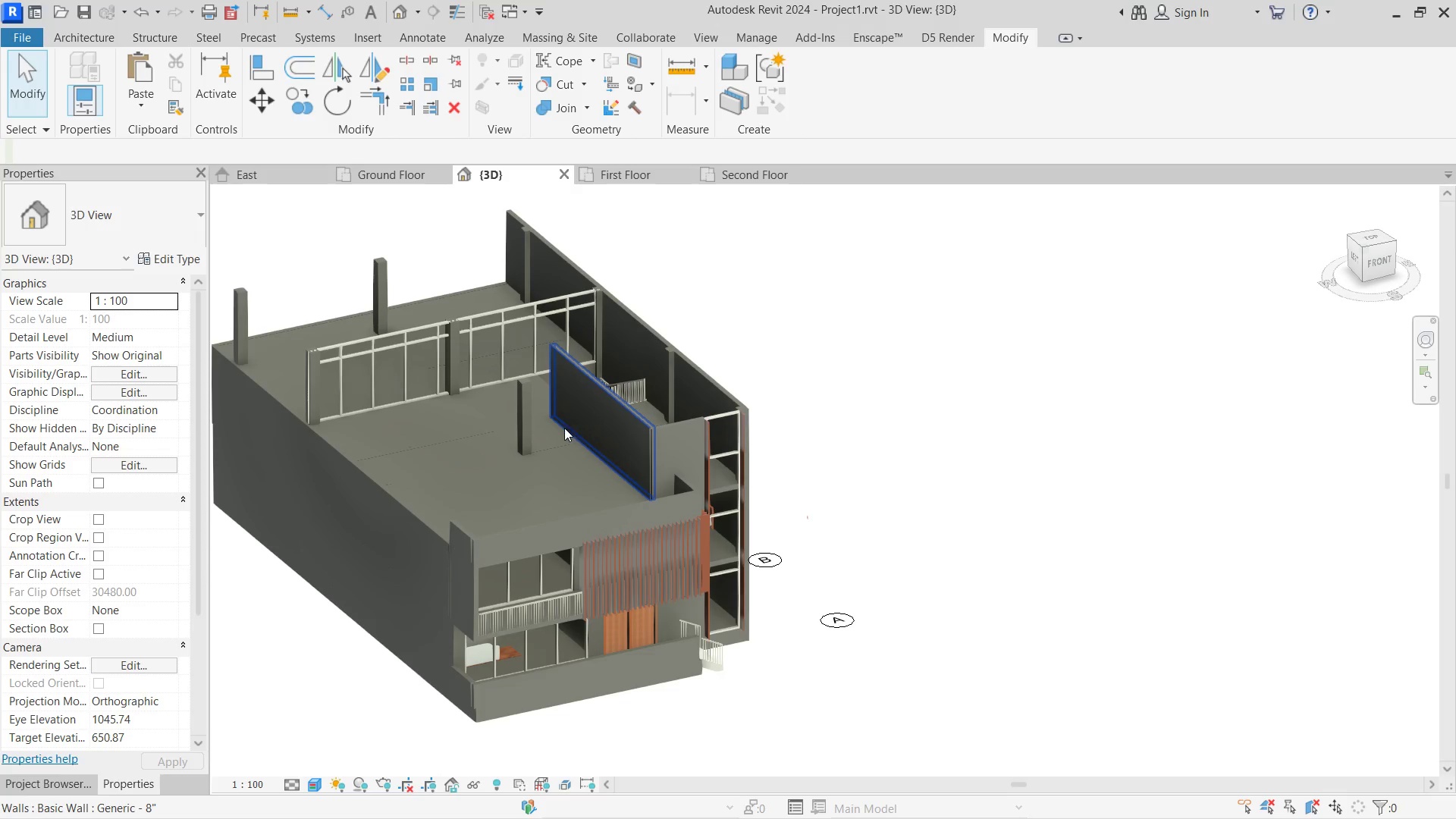 
left_click([564, 428])
 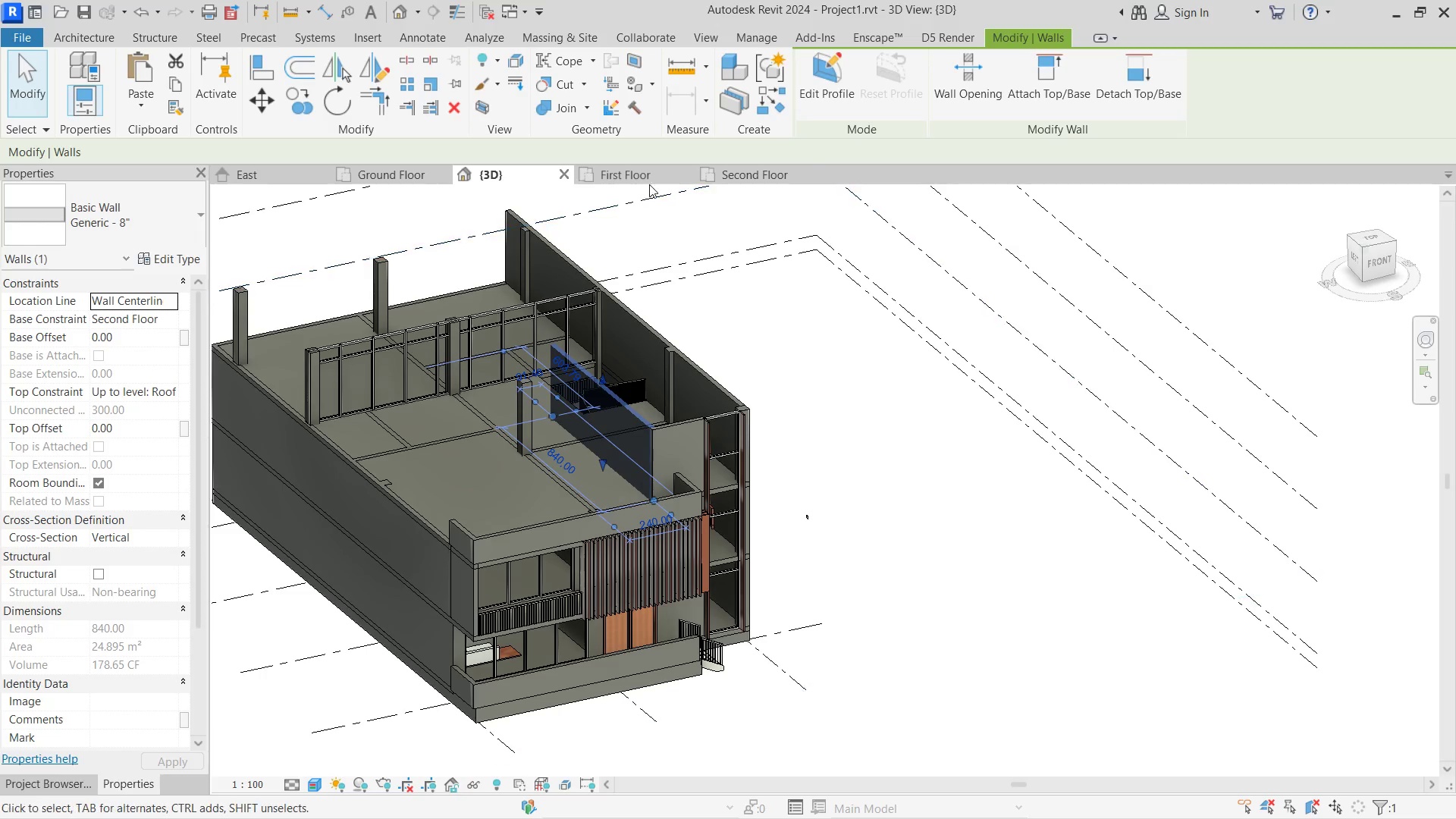 
left_click([746, 179])
 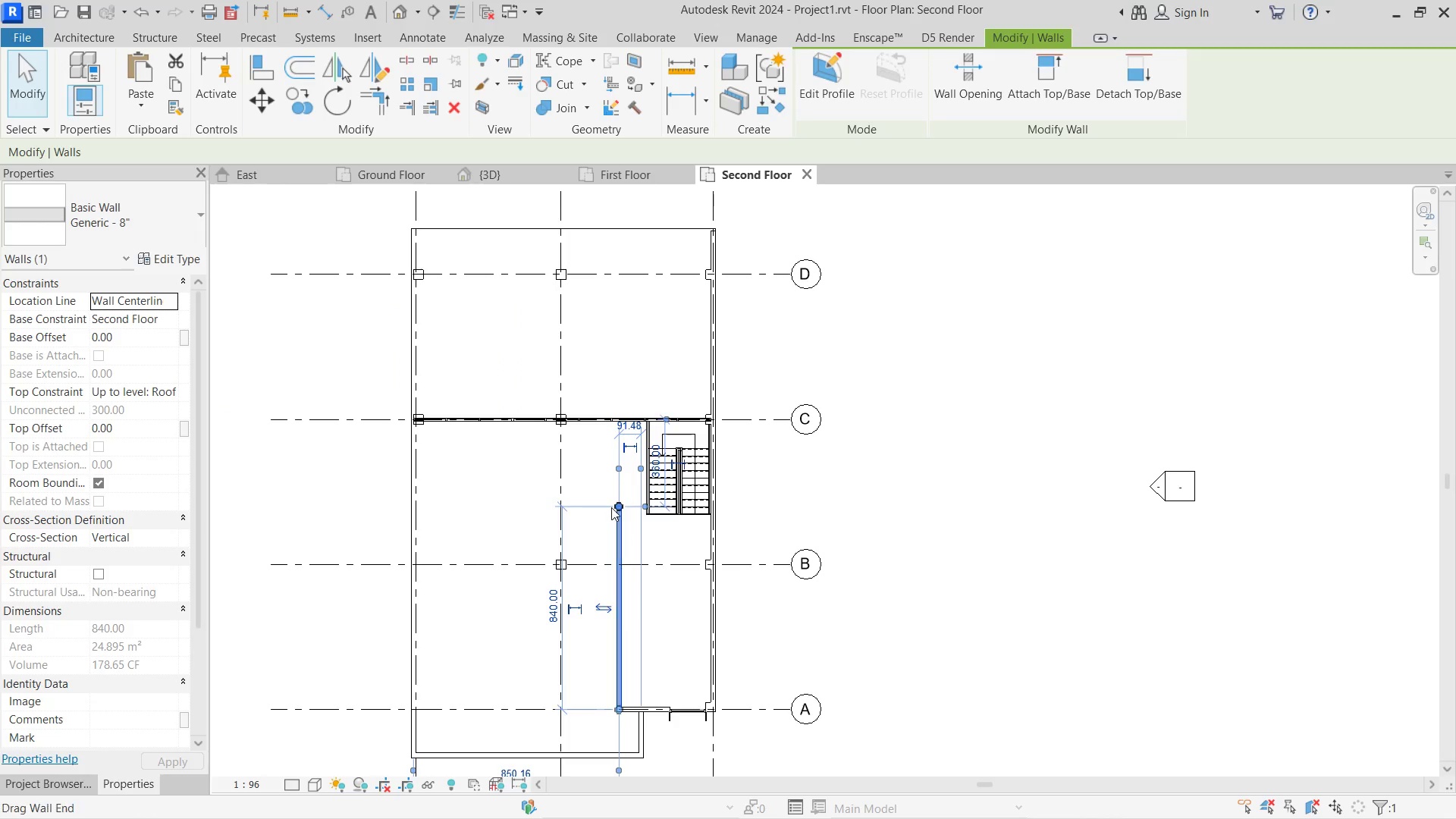 
left_click_drag(start_coordinate=[611, 507], to_coordinate=[622, 562])
 